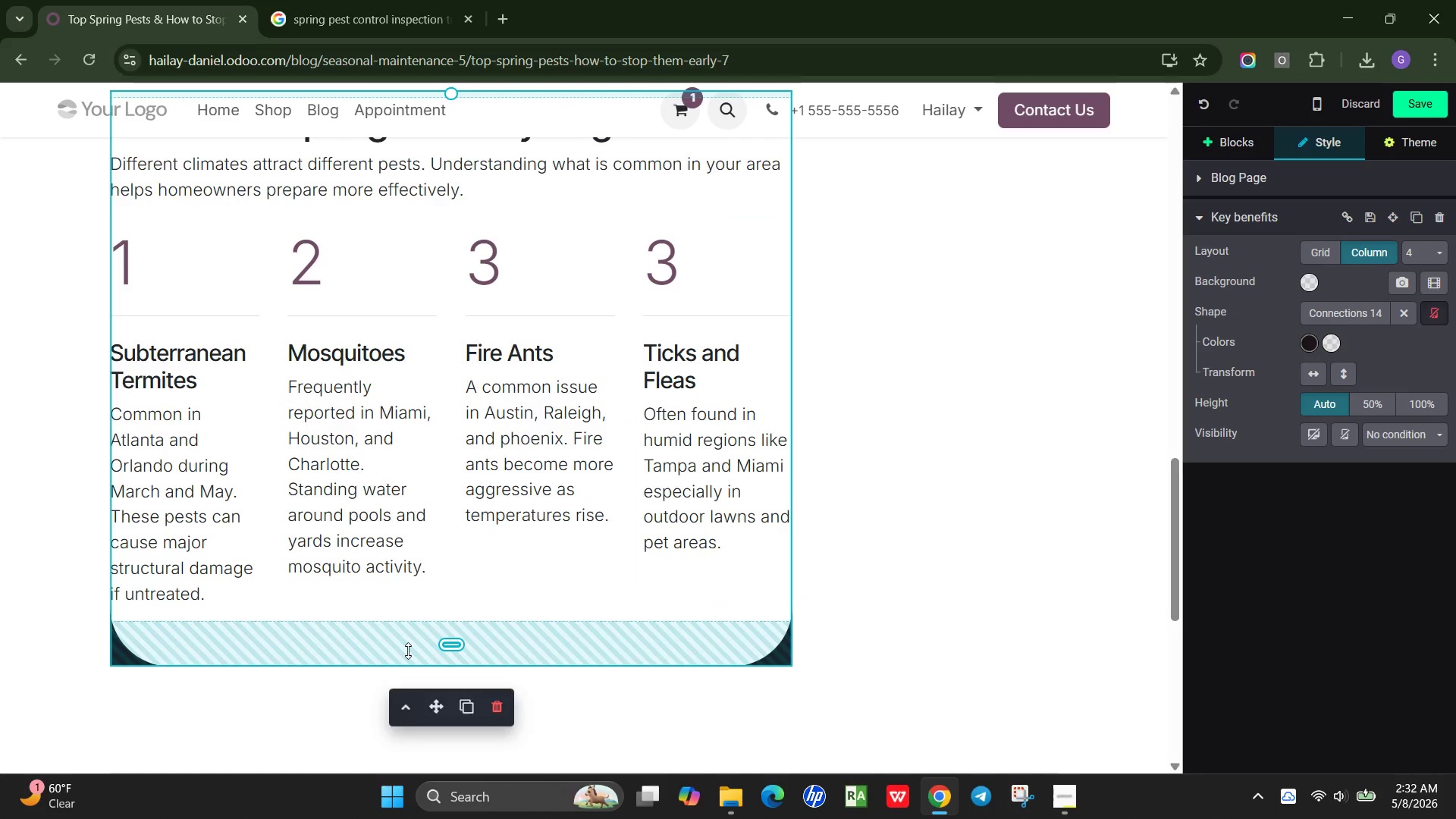 
left_click_drag(start_coordinate=[408, 651], to_coordinate=[417, 623])
 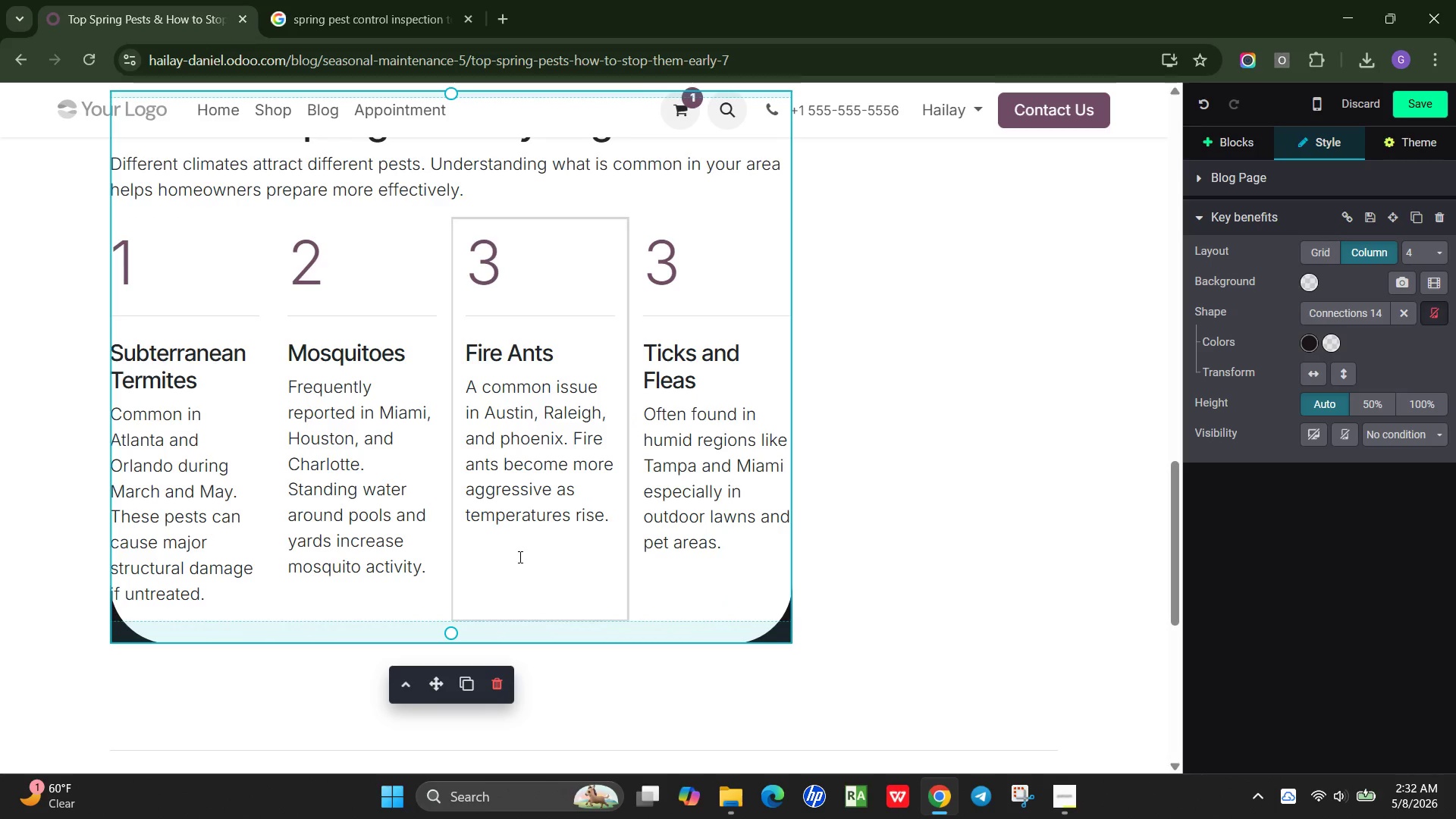 
left_click([519, 557])
 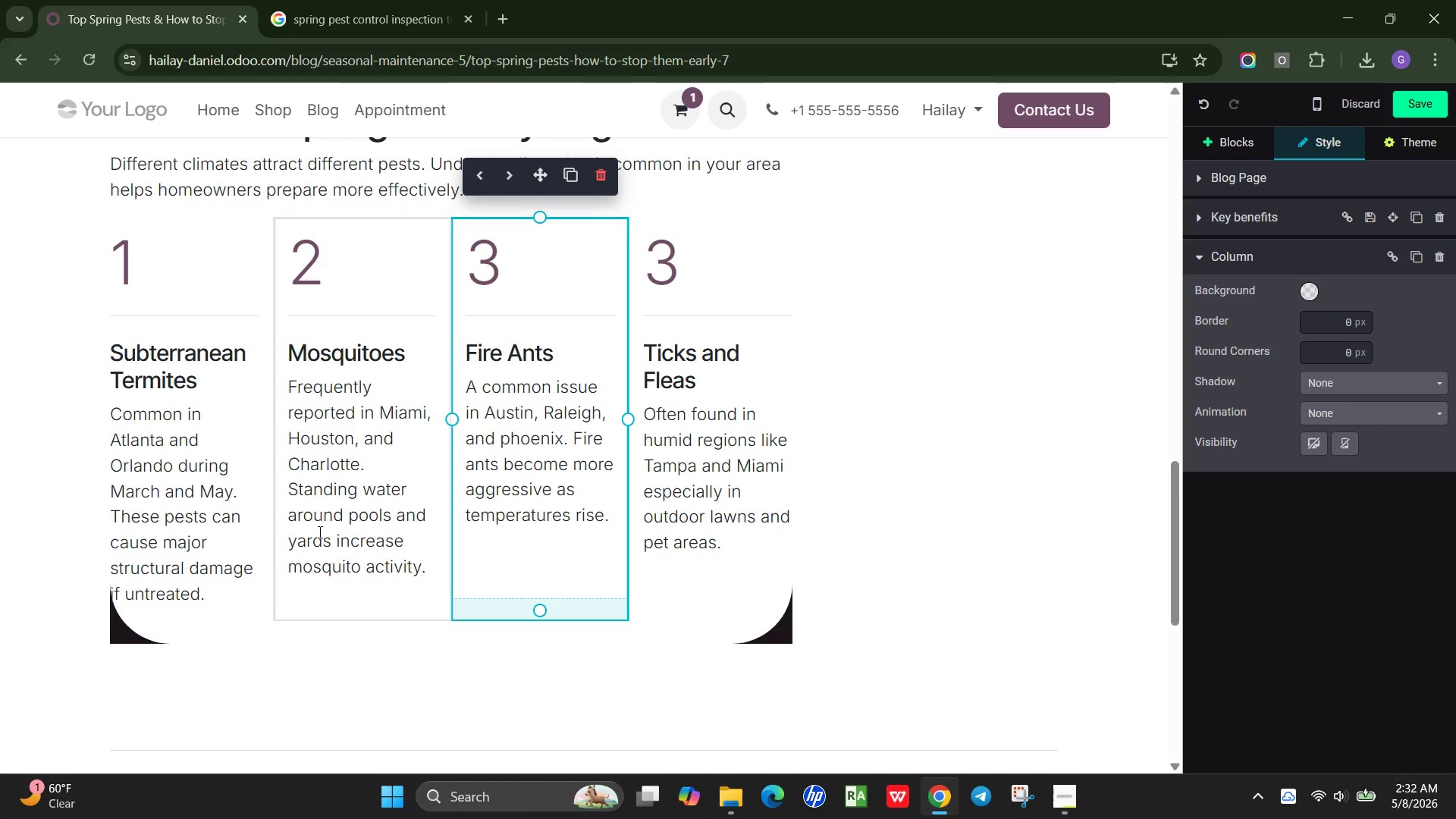 
scroll: coordinate [311, 530], scroll_direction: up, amount: 2.0
 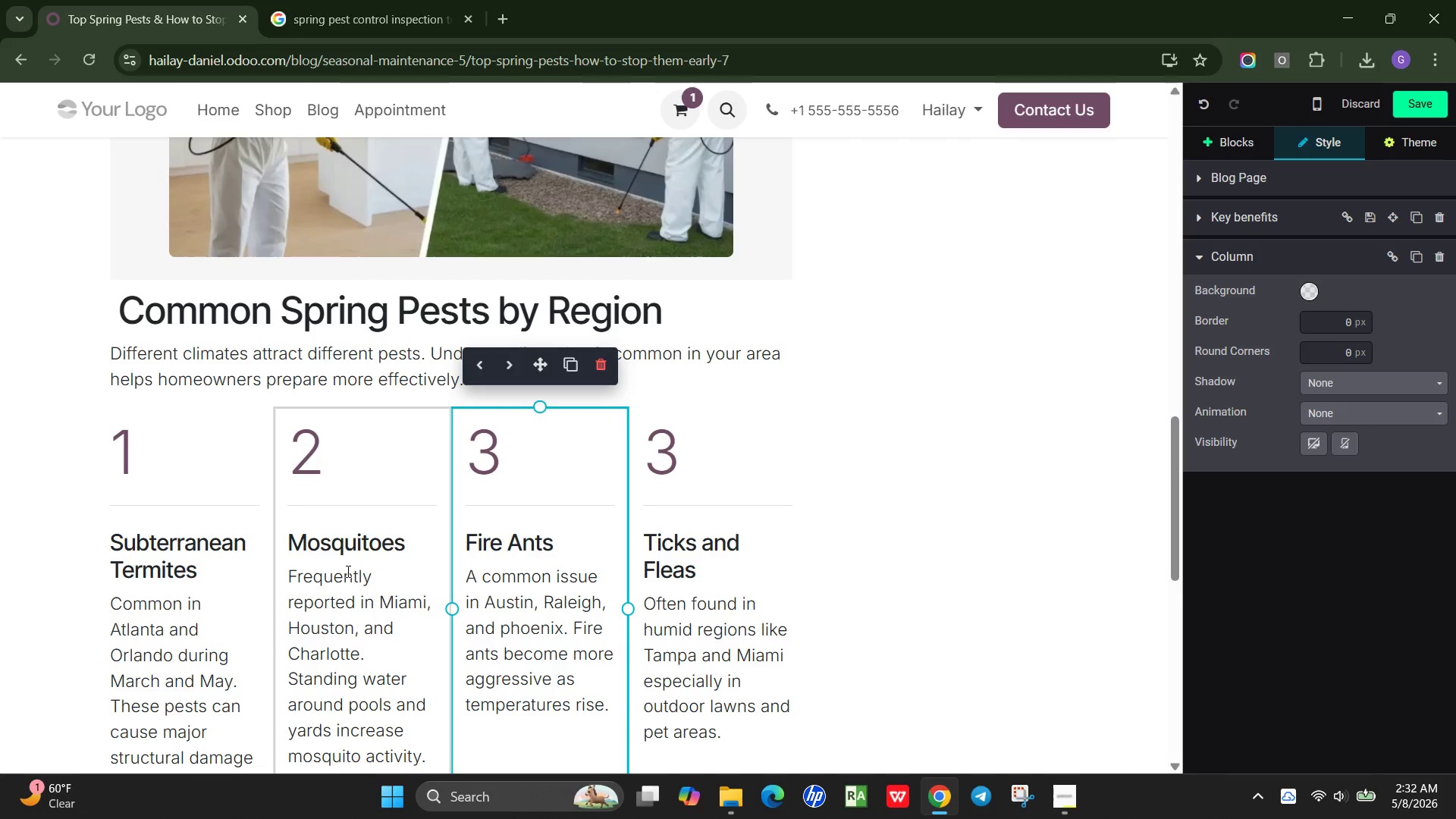 
scroll: coordinate [352, 591], scroll_direction: down, amount: 2.0
 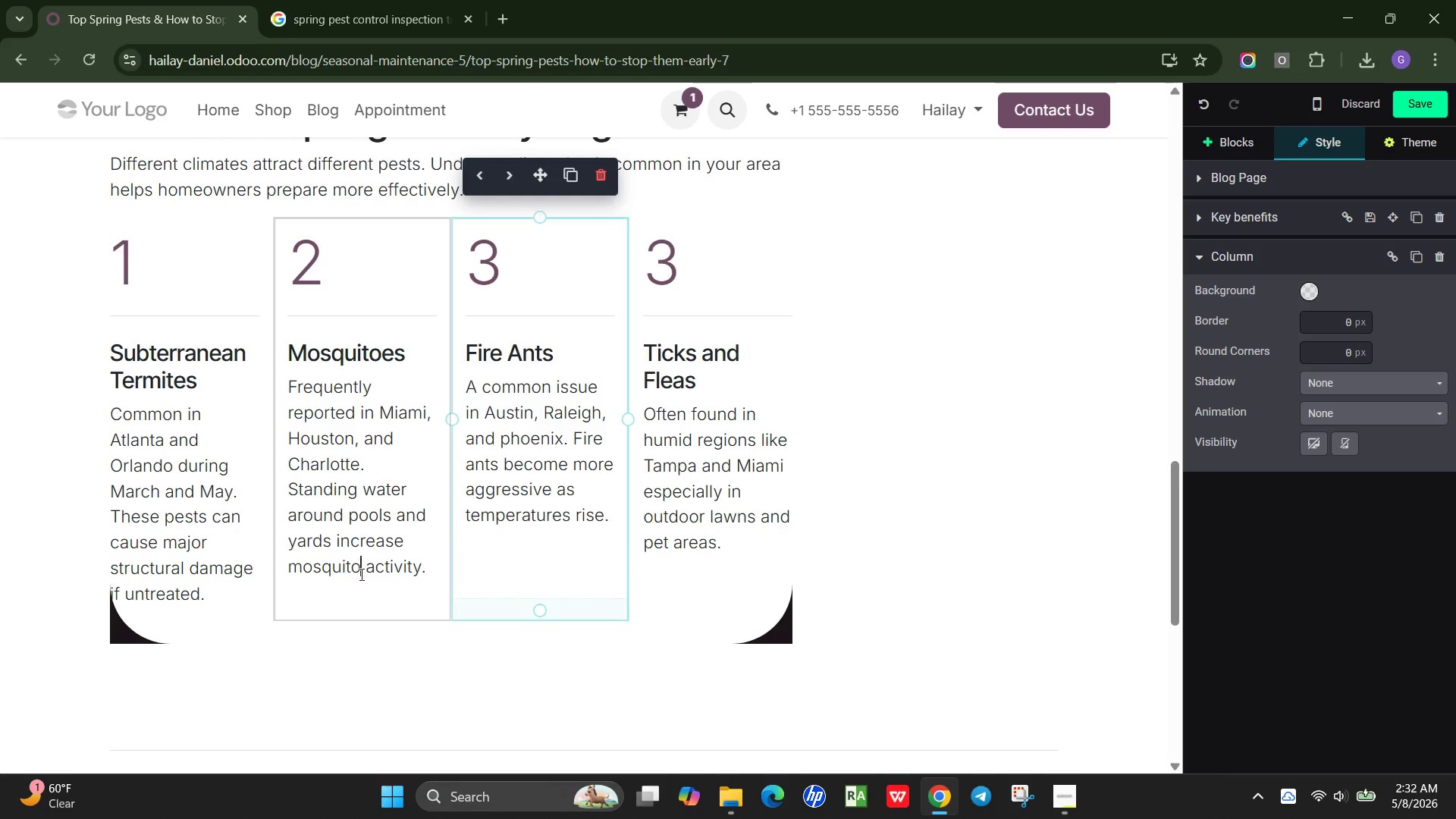 
left_click([360, 574])
 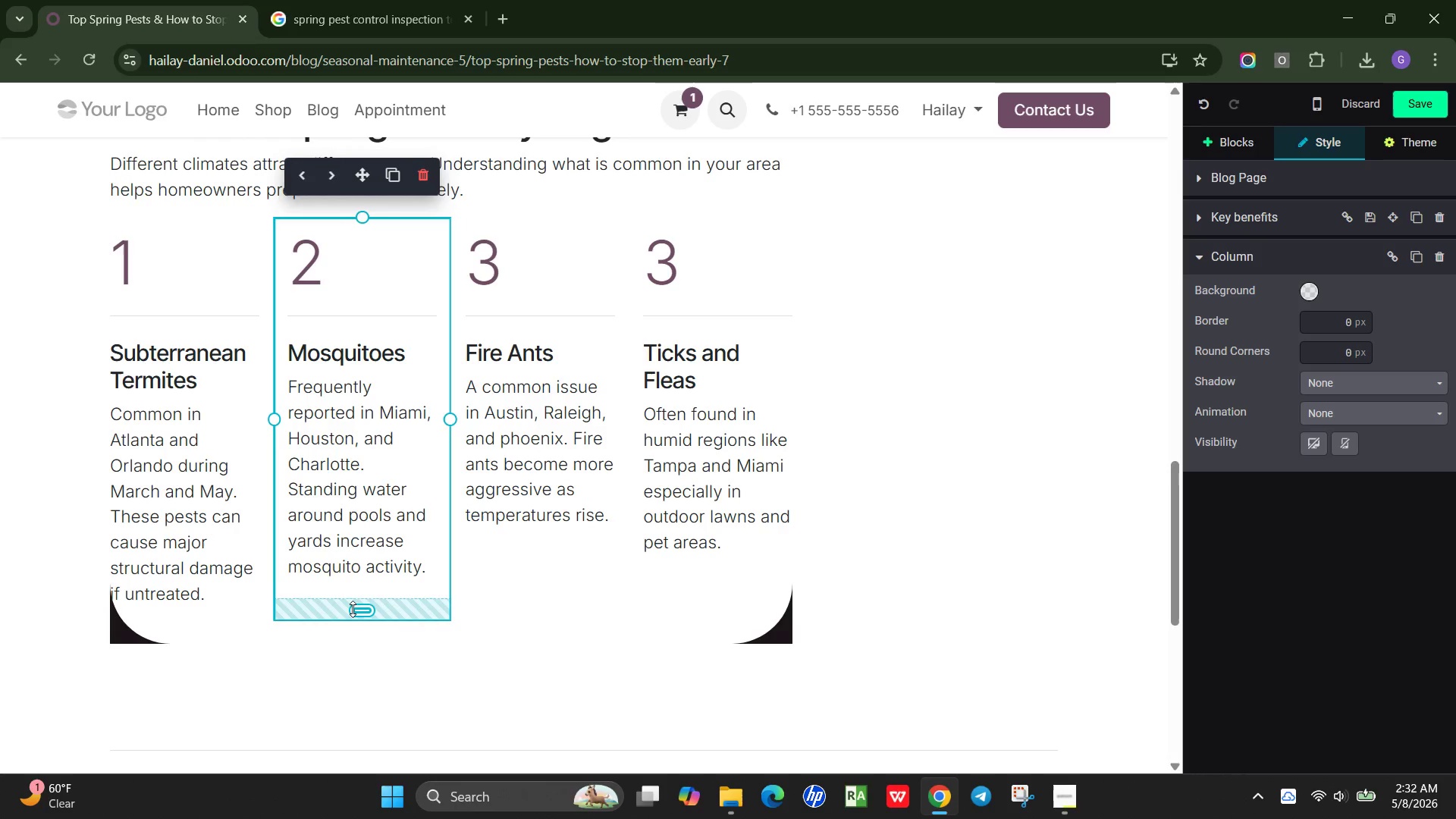 
left_click_drag(start_coordinate=[353, 609], to_coordinate=[356, 595])
 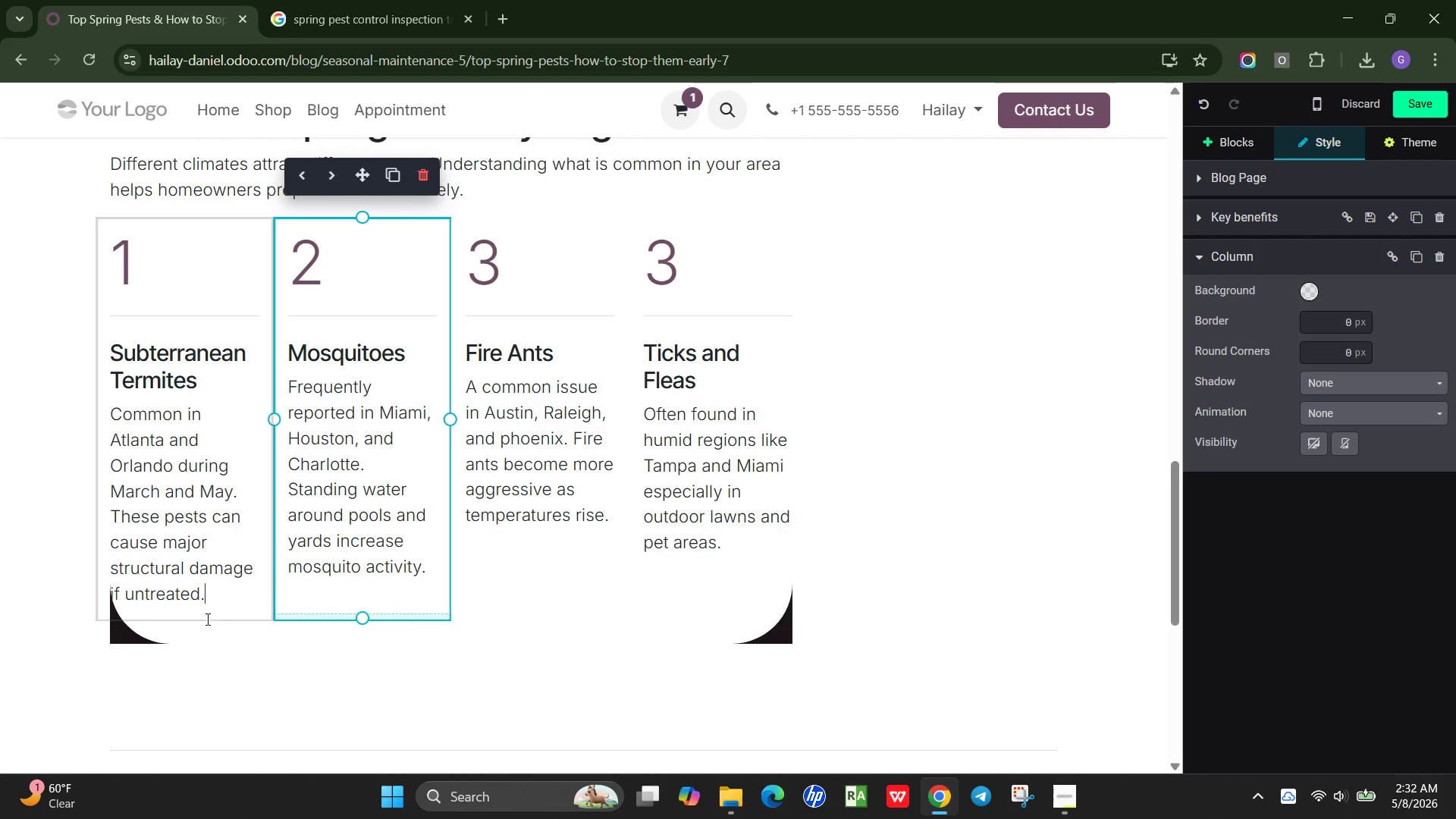 
left_click([206, 619])
 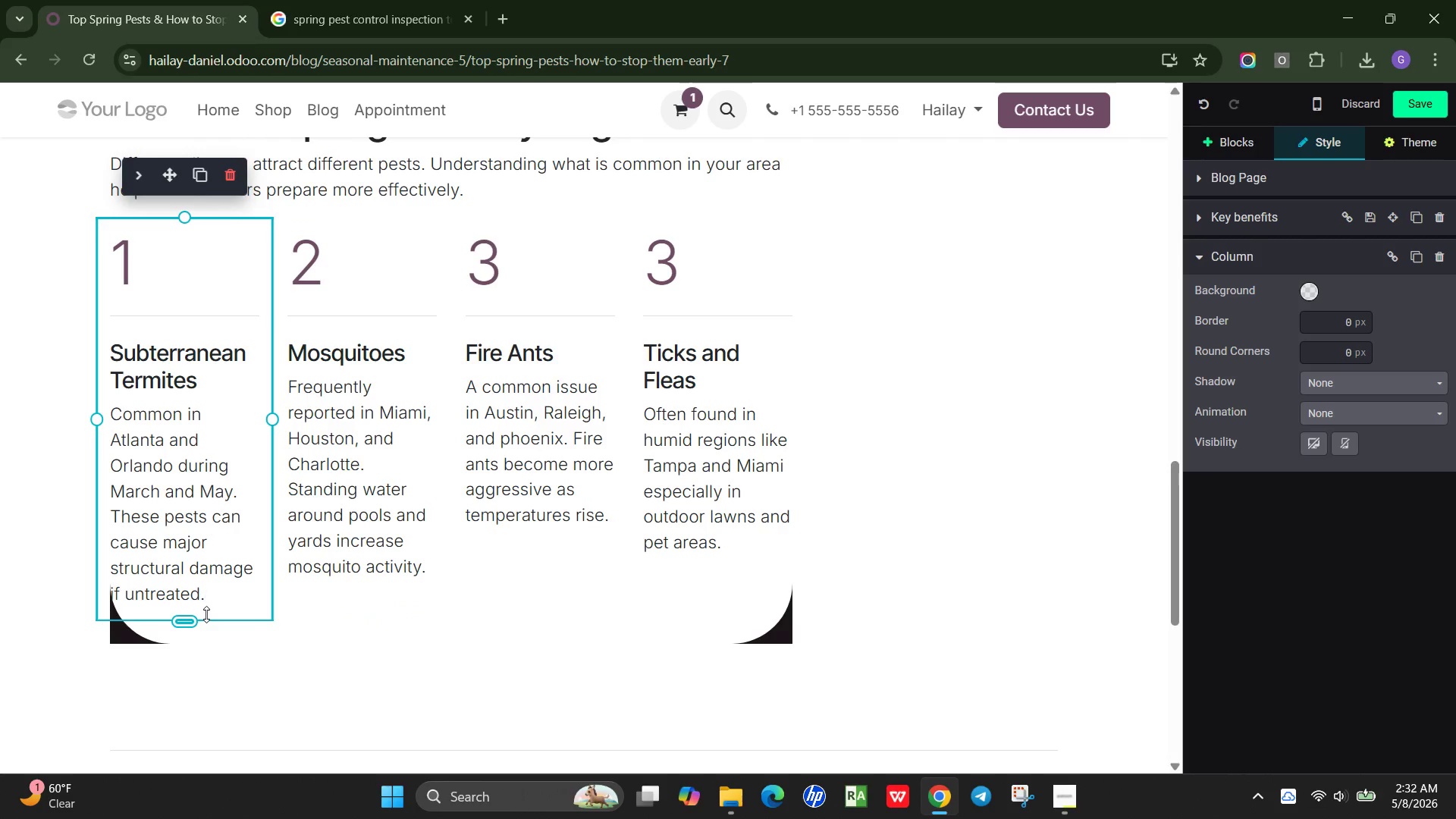 
left_click_drag(start_coordinate=[206, 614], to_coordinate=[216, 604])
 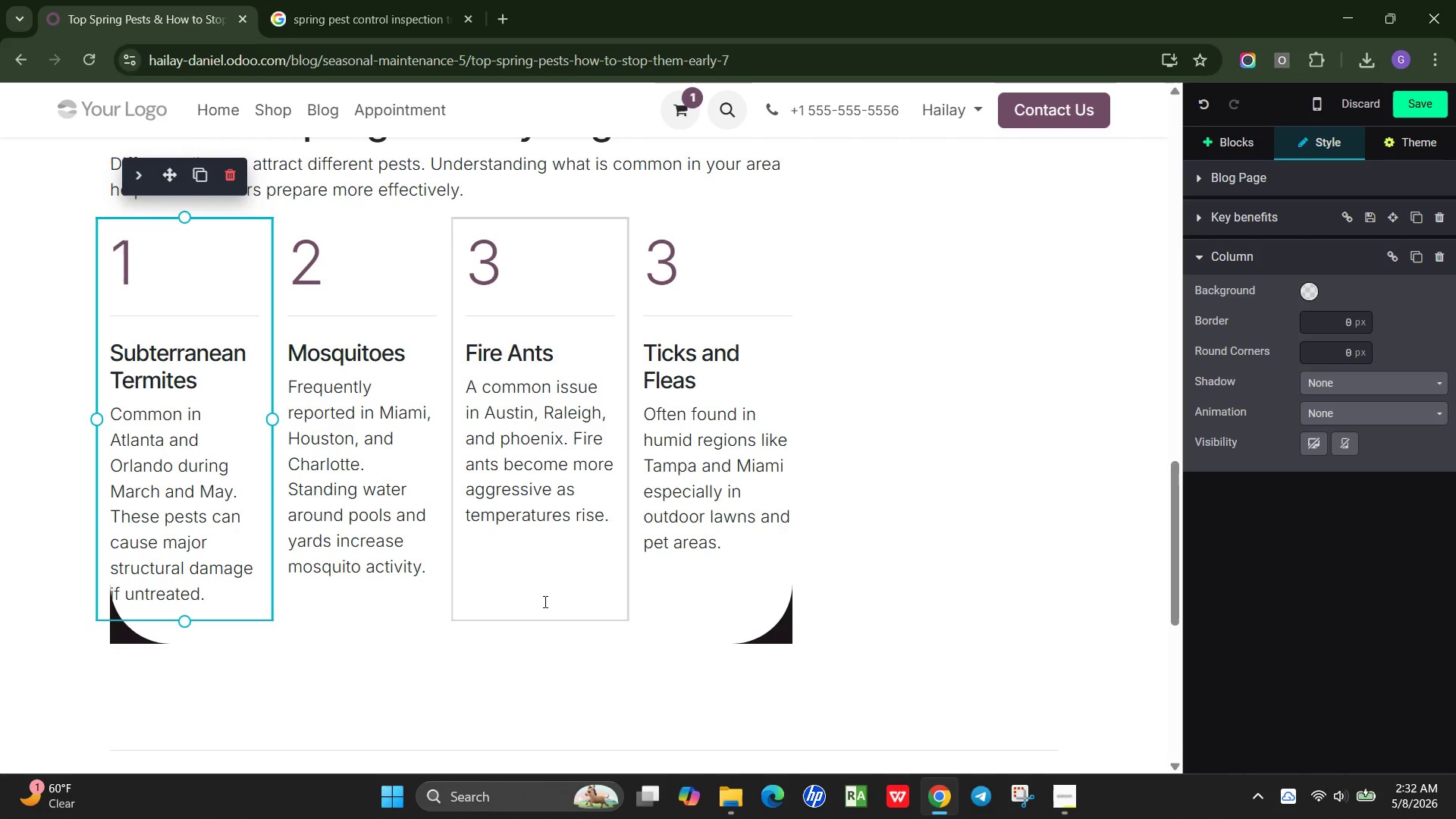 
left_click([544, 601])
 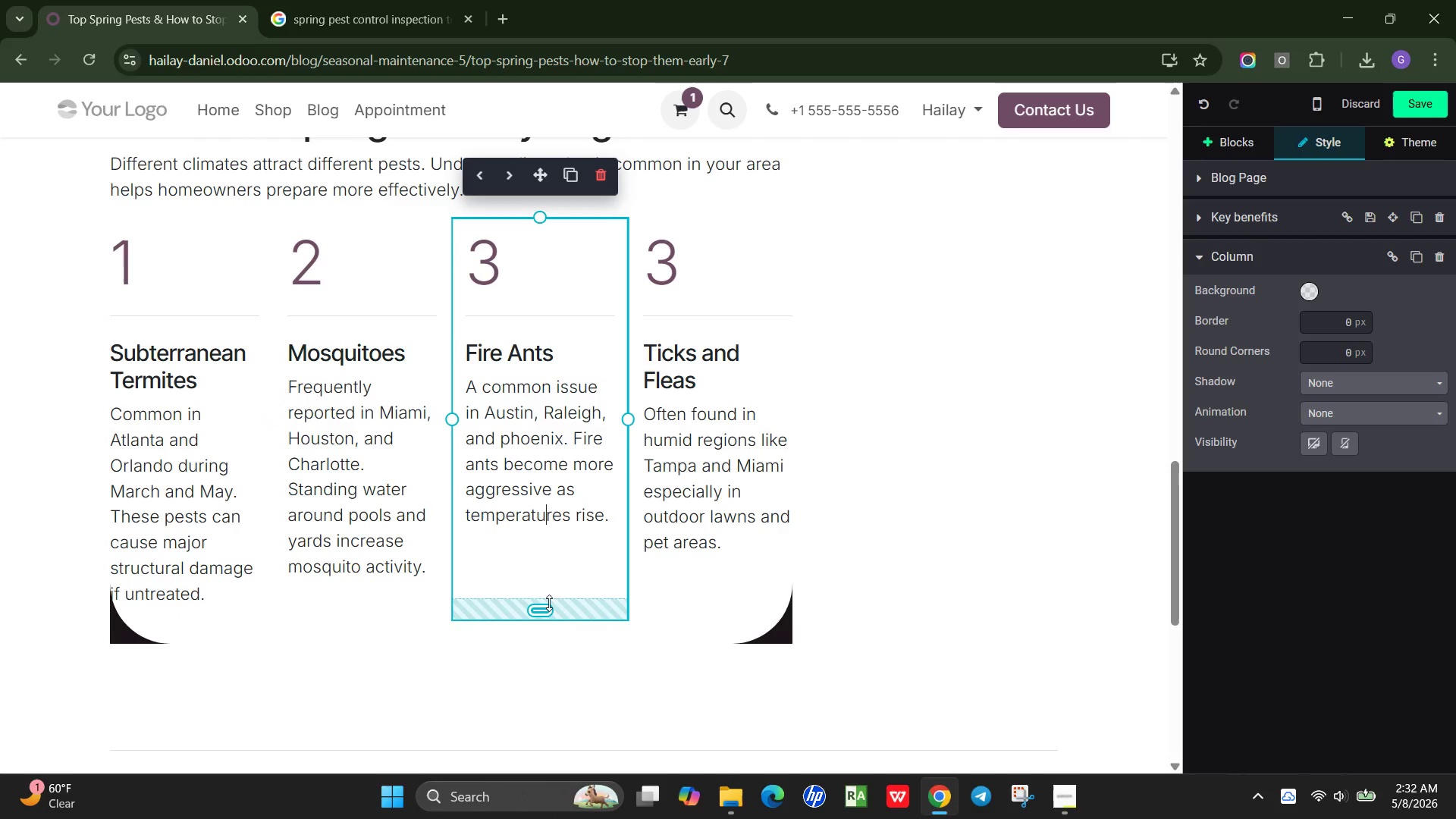 
left_click_drag(start_coordinate=[549, 603], to_coordinate=[570, 579])
 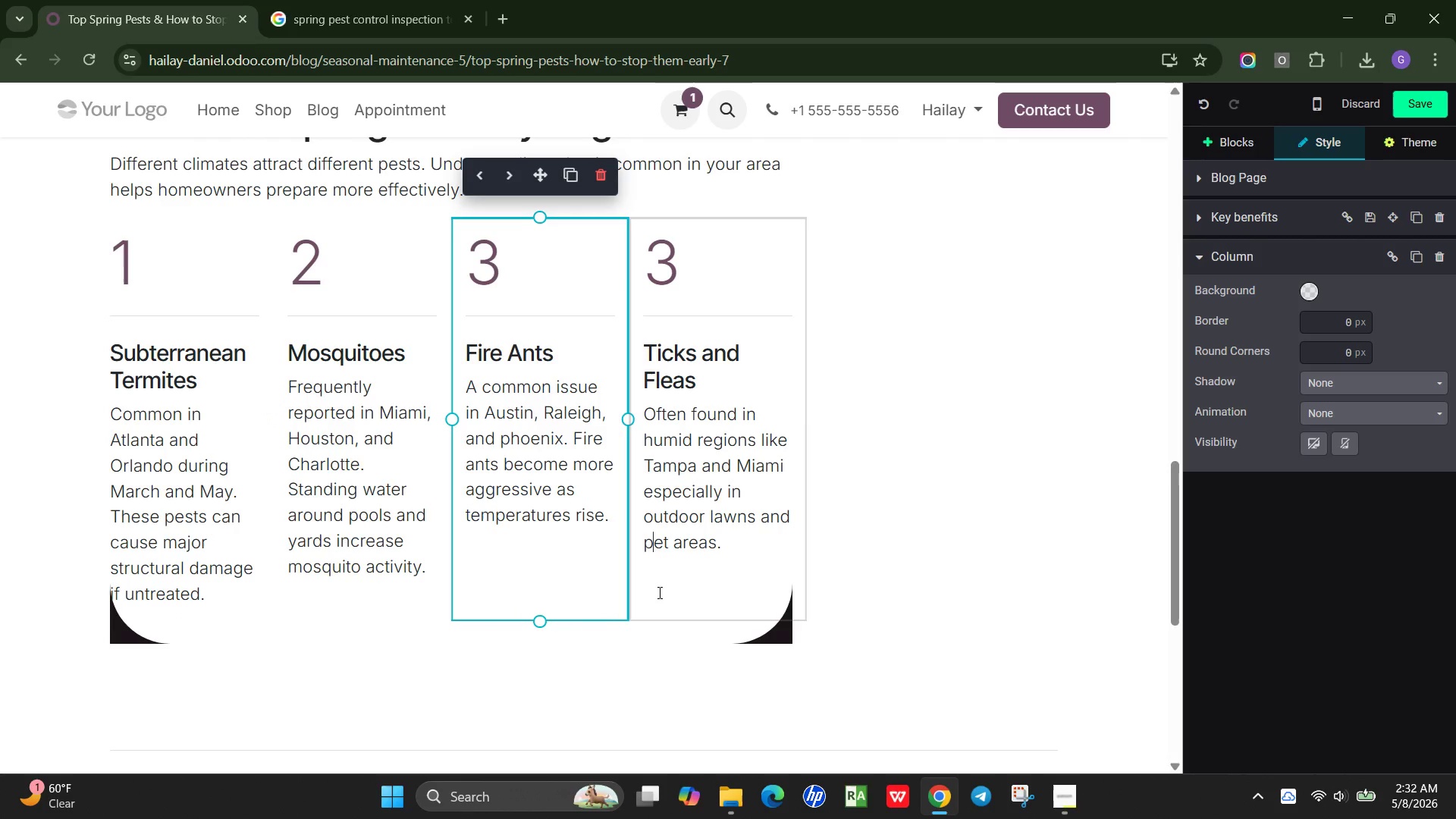 
left_click([658, 592])
 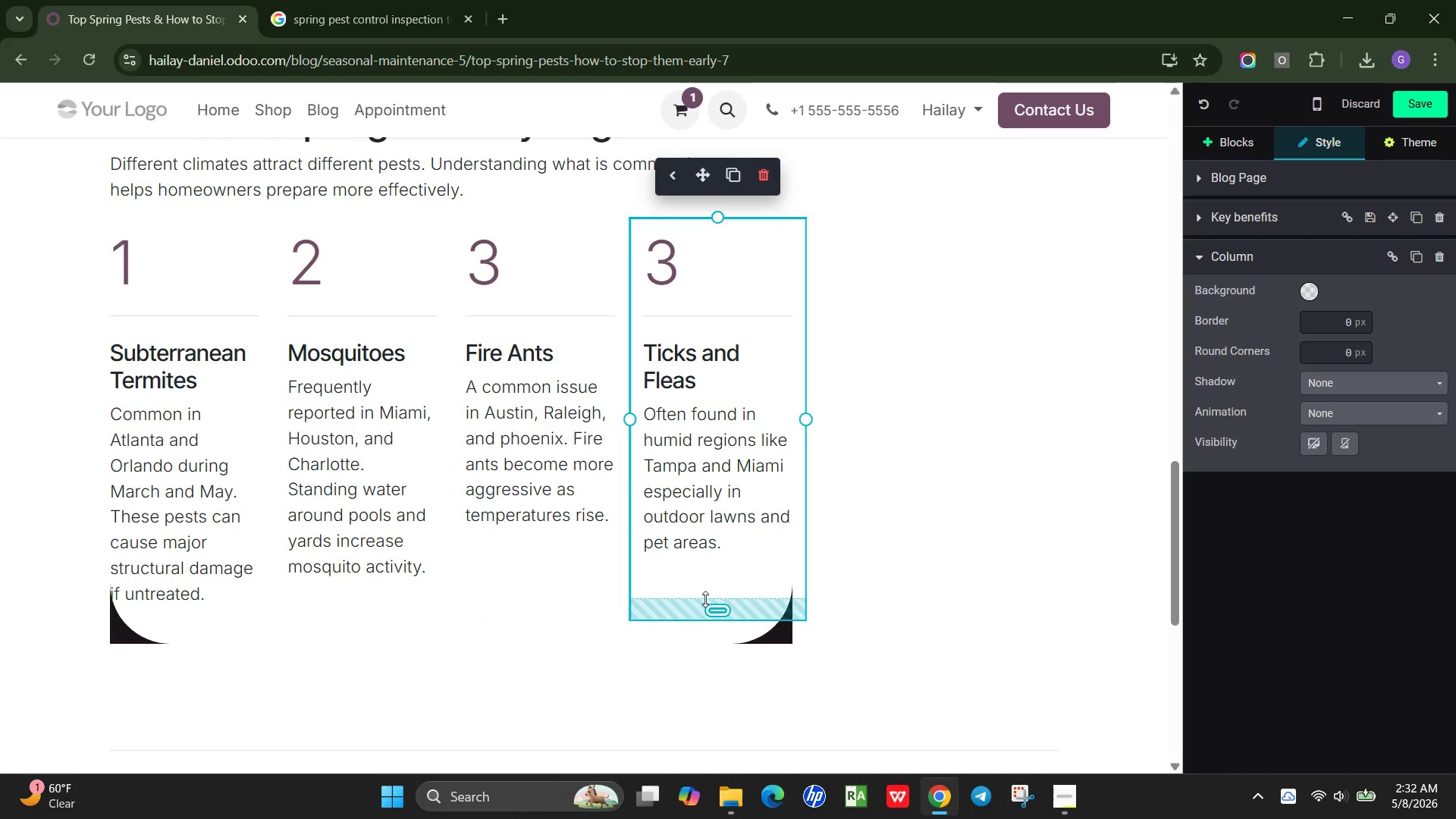 
left_click_drag(start_coordinate=[705, 599], to_coordinate=[732, 570])
 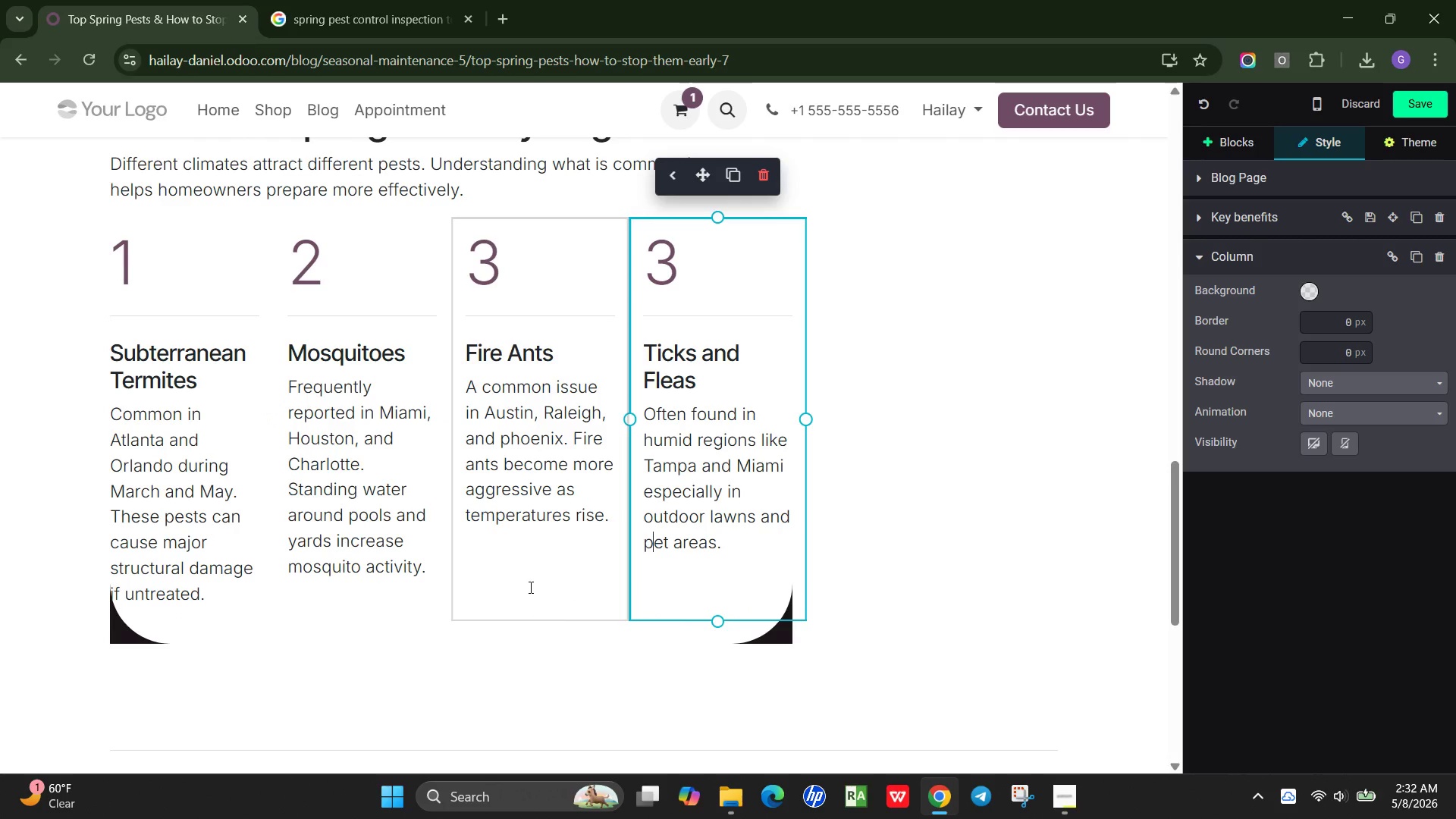 
scroll: coordinate [529, 587], scroll_direction: up, amount: 2.0
 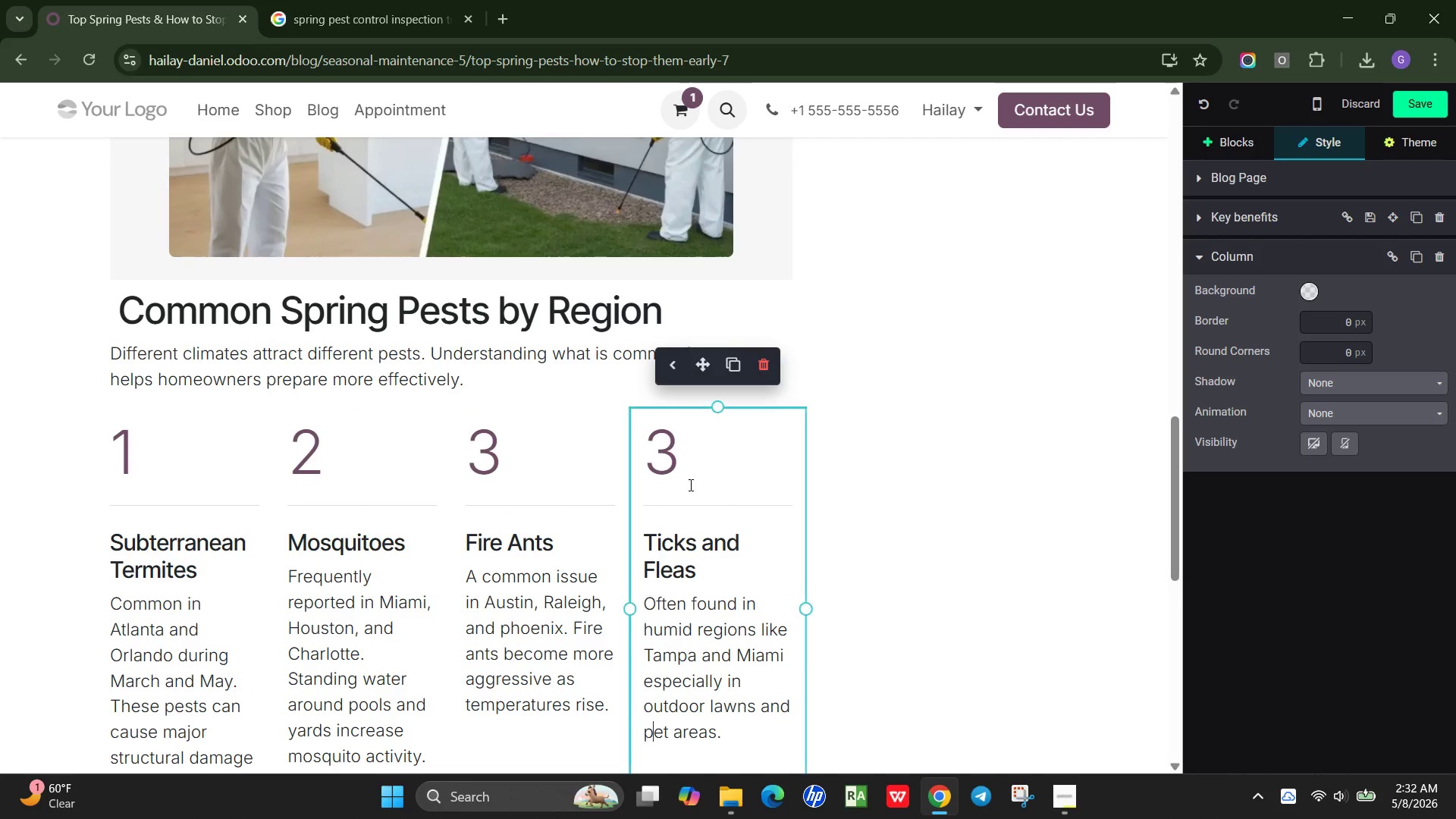 
left_click([689, 485])
 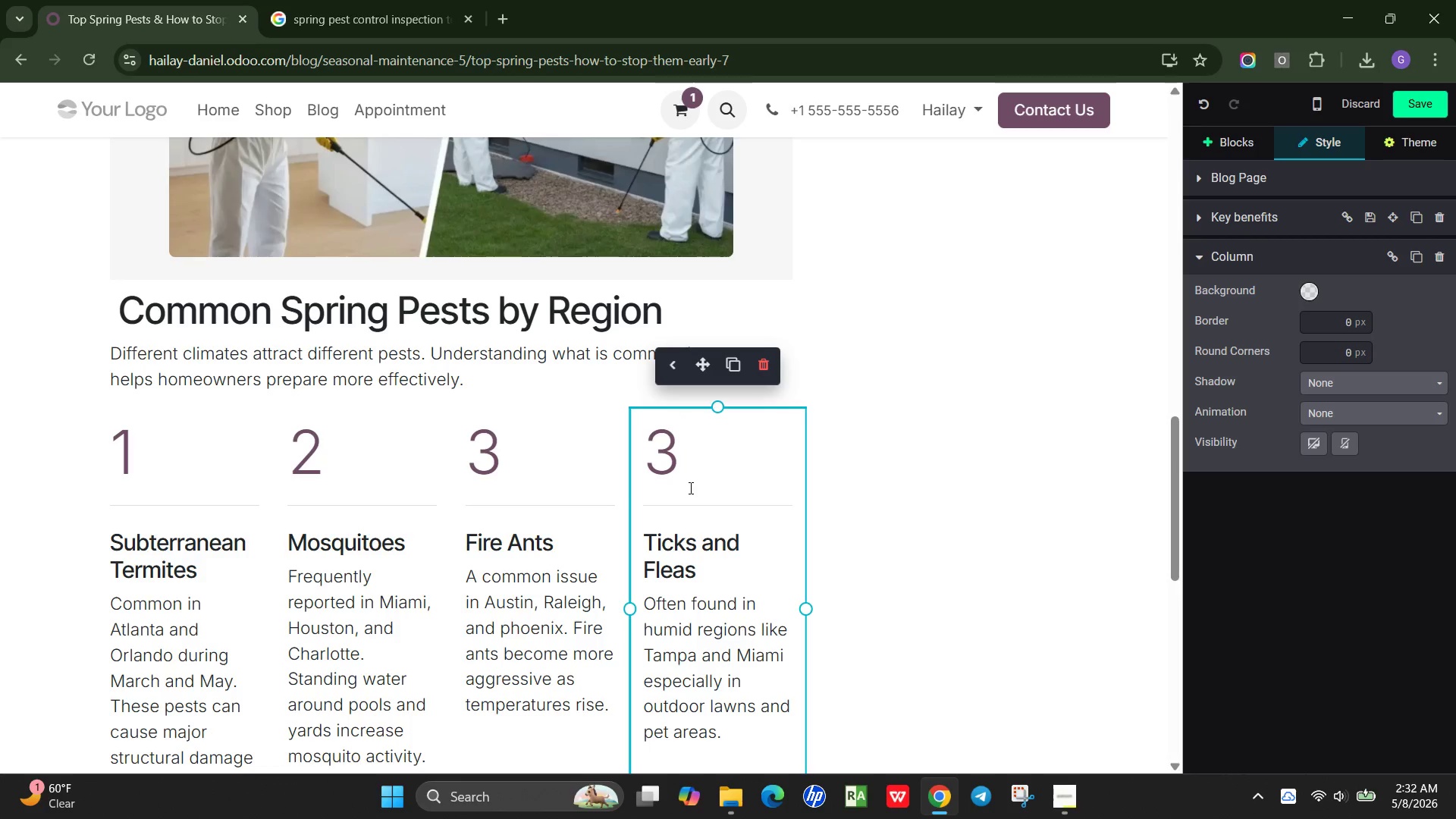 
key(Backspace)
 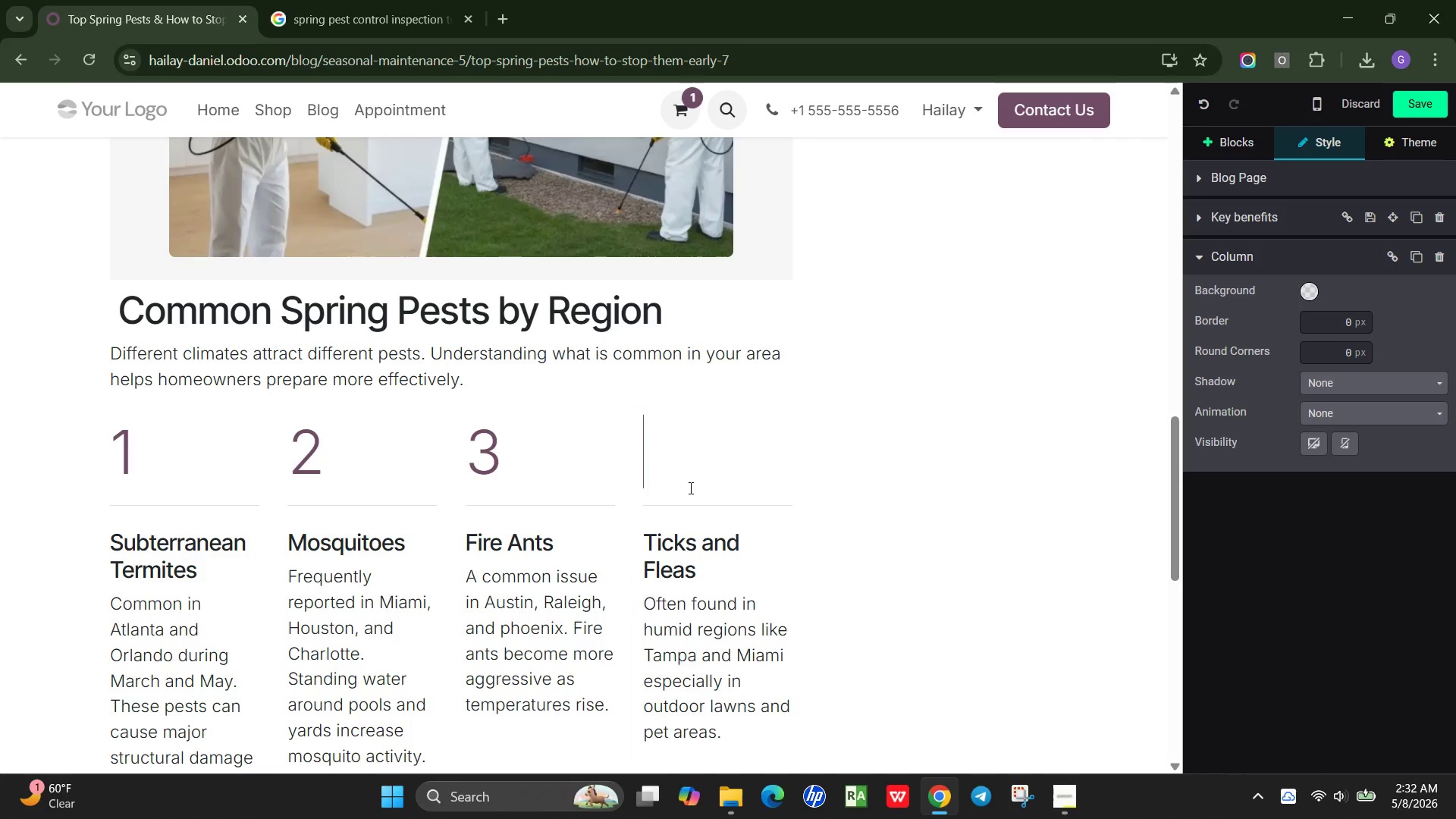 
key(4)
 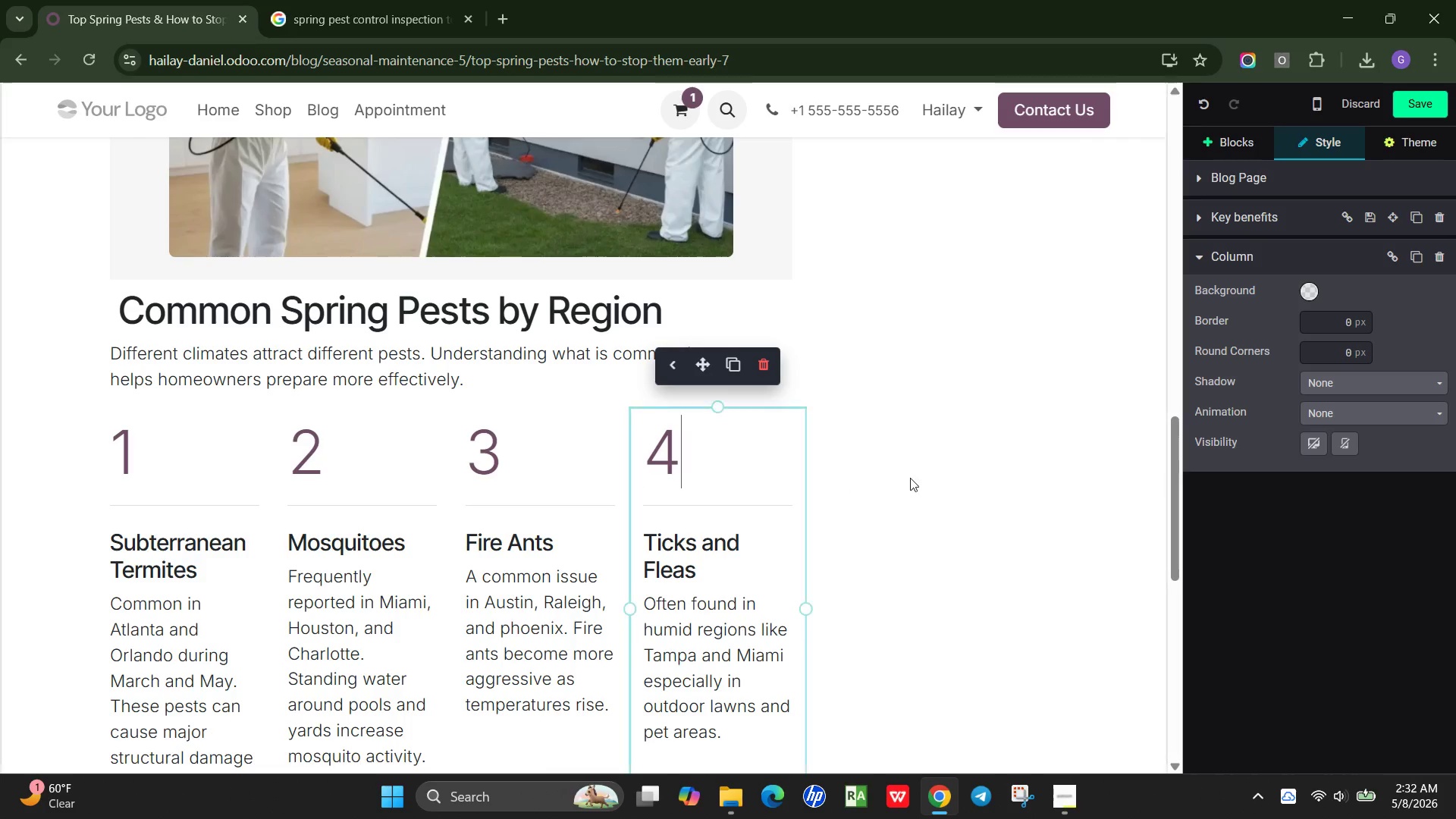 
left_click([926, 478])
 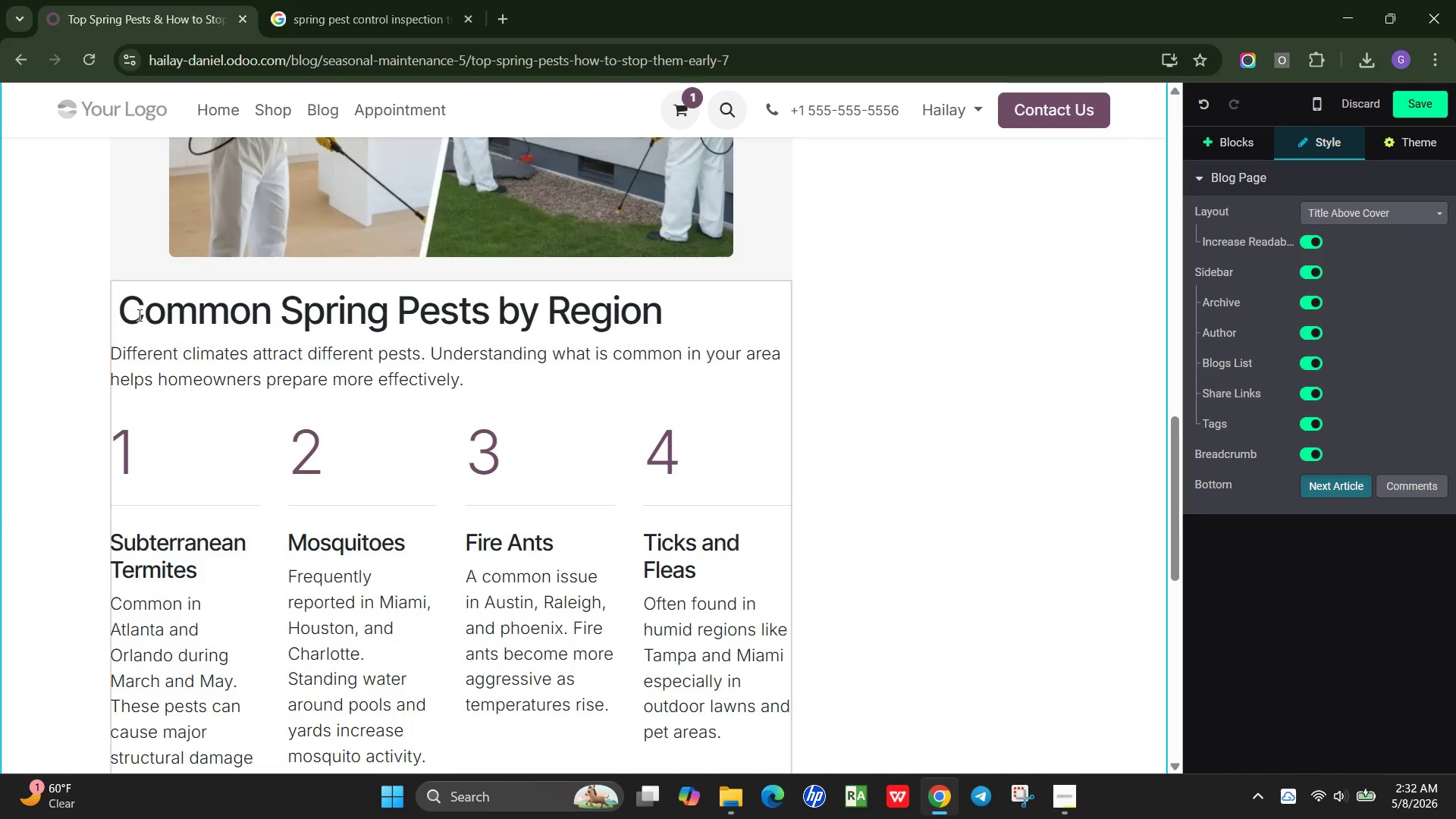 
left_click_drag(start_coordinate=[124, 309], to_coordinate=[666, 329])
 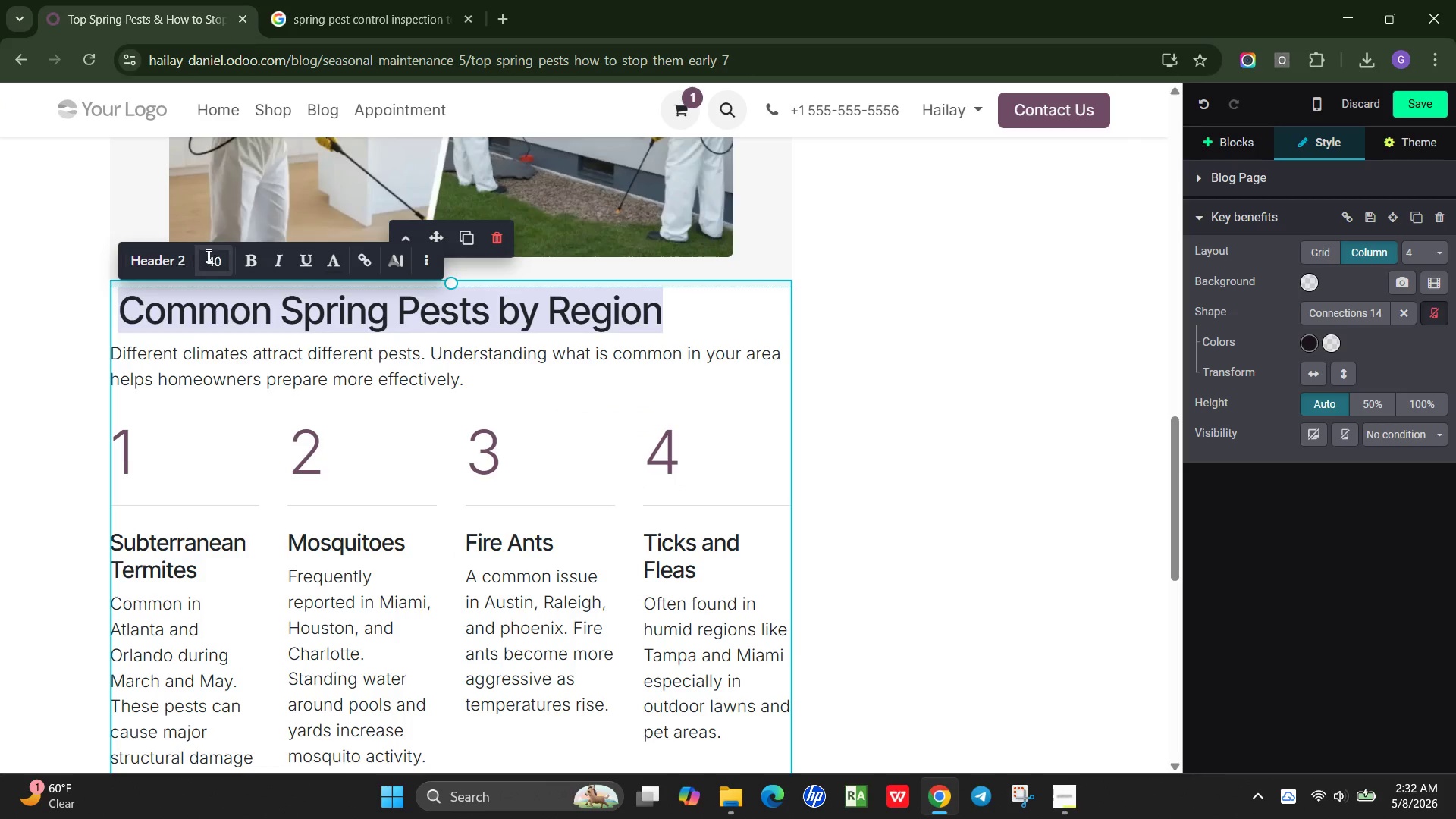 
left_click([214, 256])
 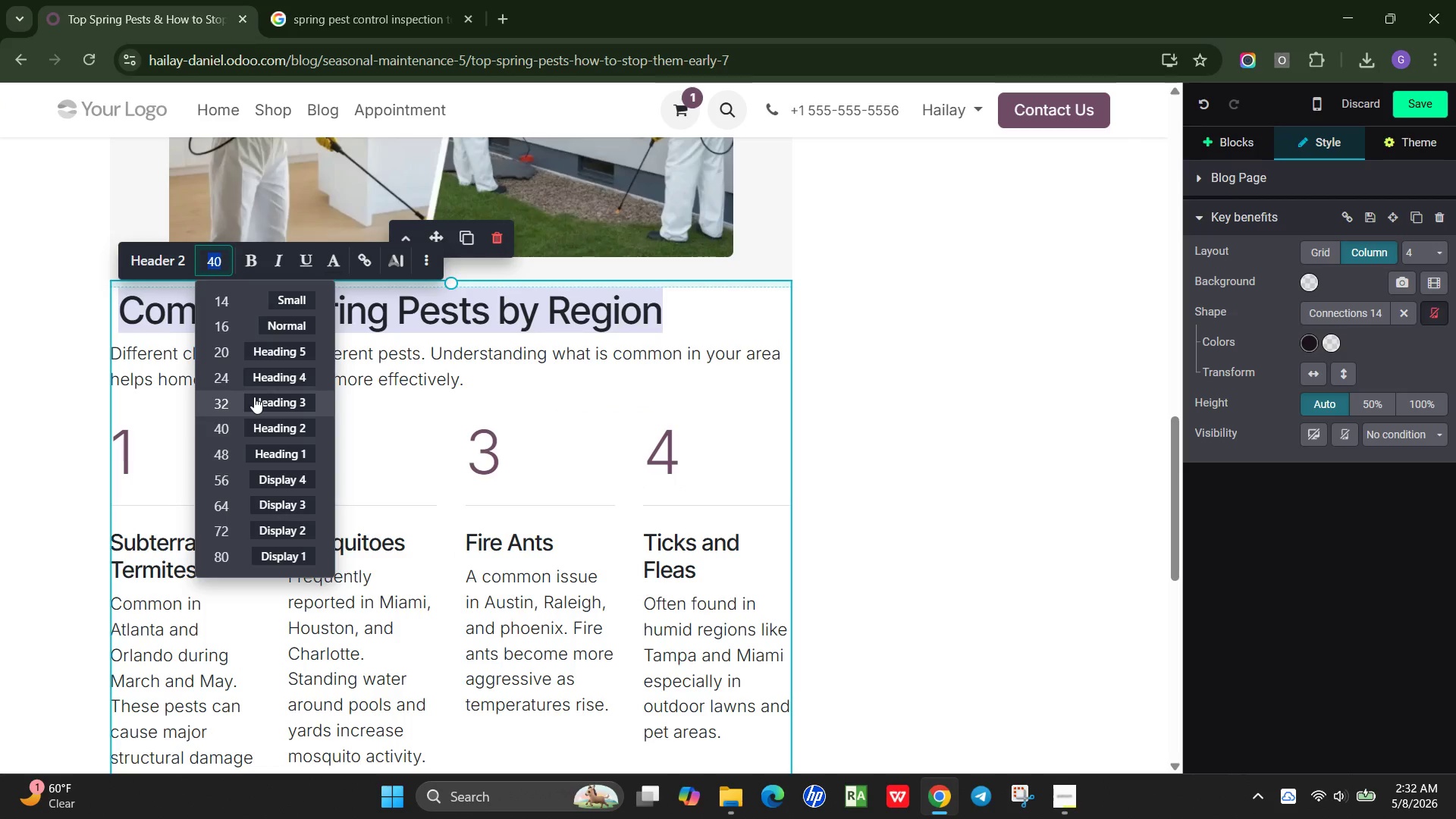 
left_click([254, 399])
 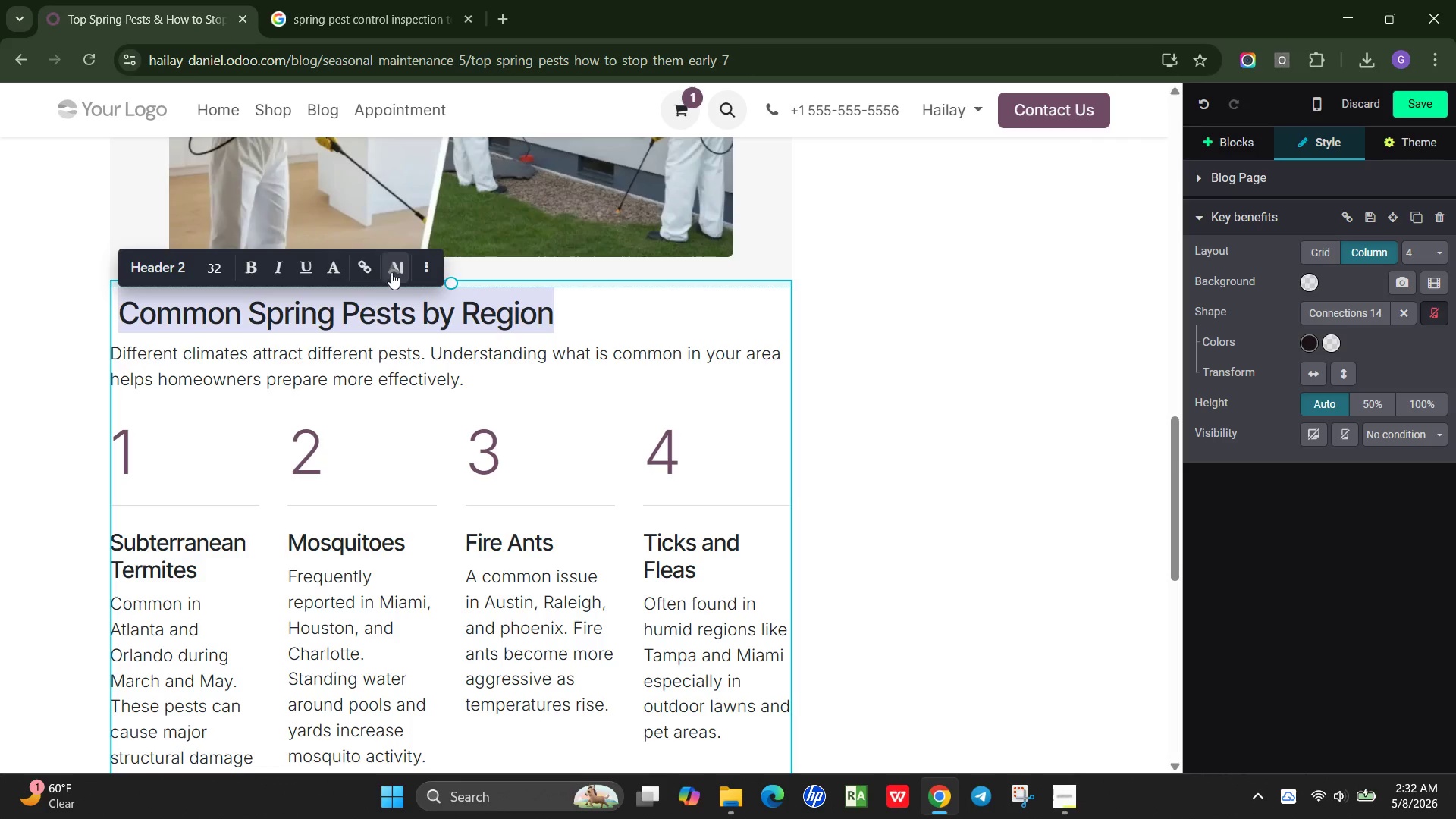 
left_click([420, 270])
 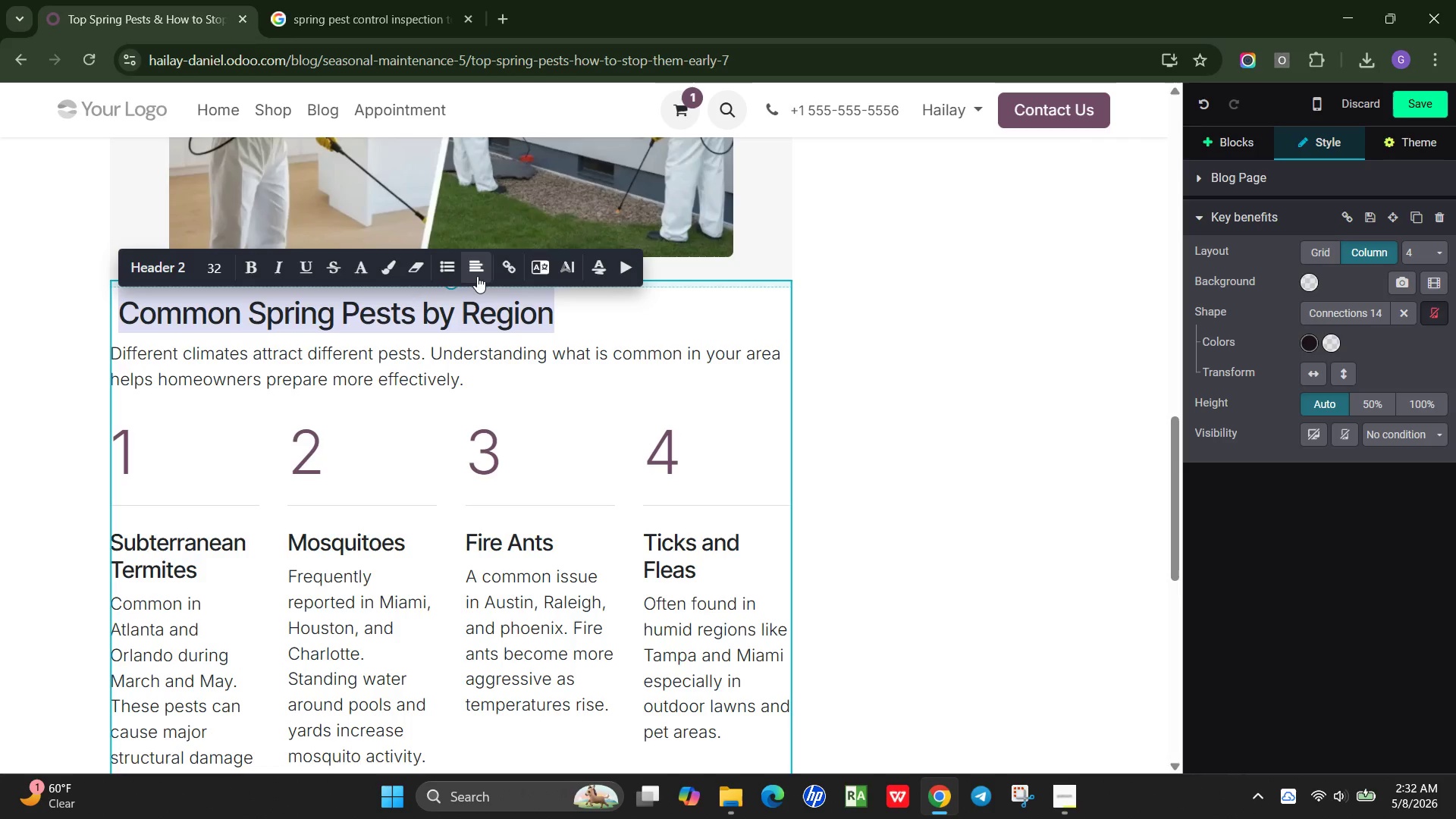 
left_click([478, 275])
 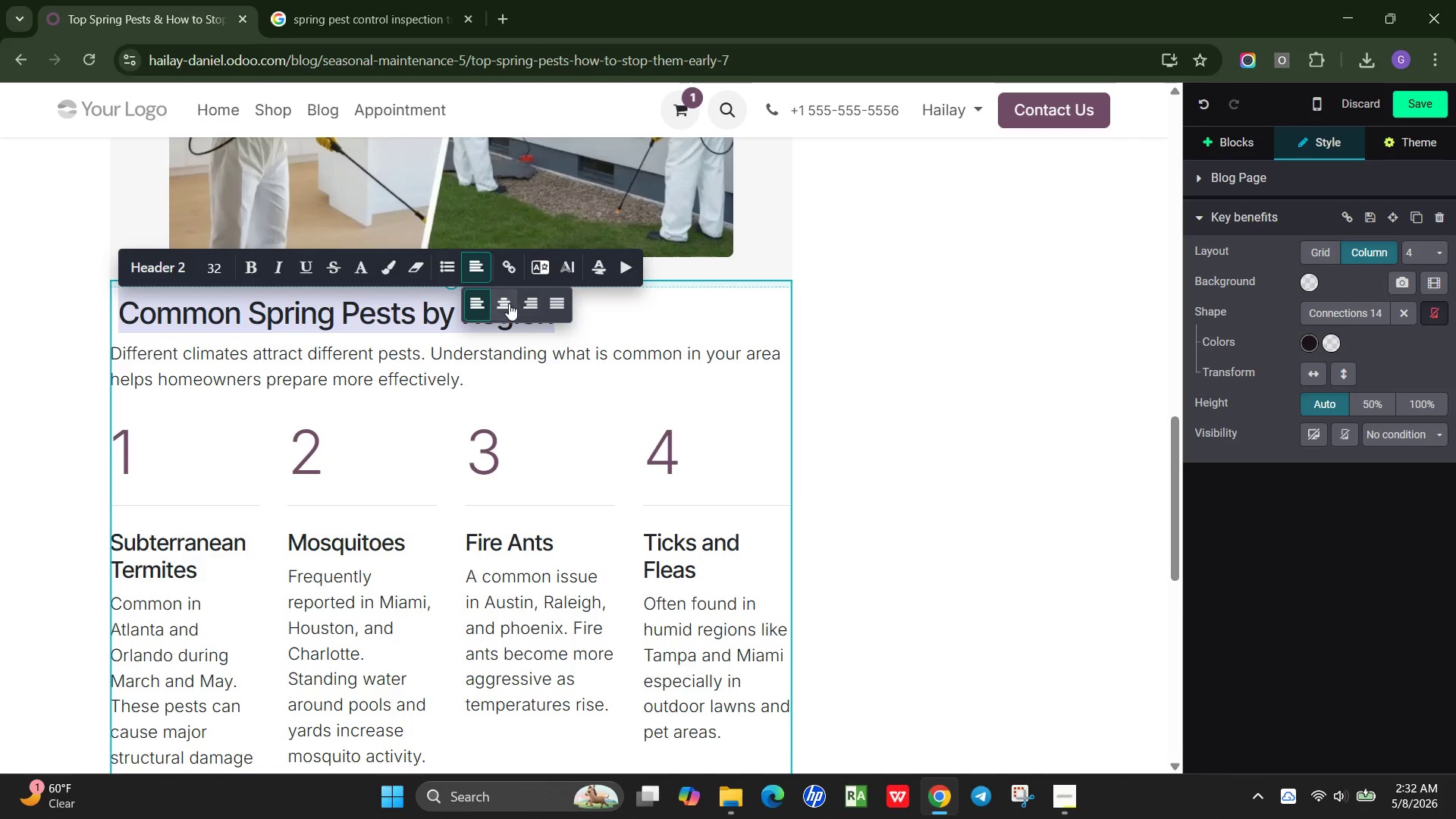 
left_click([509, 303])
 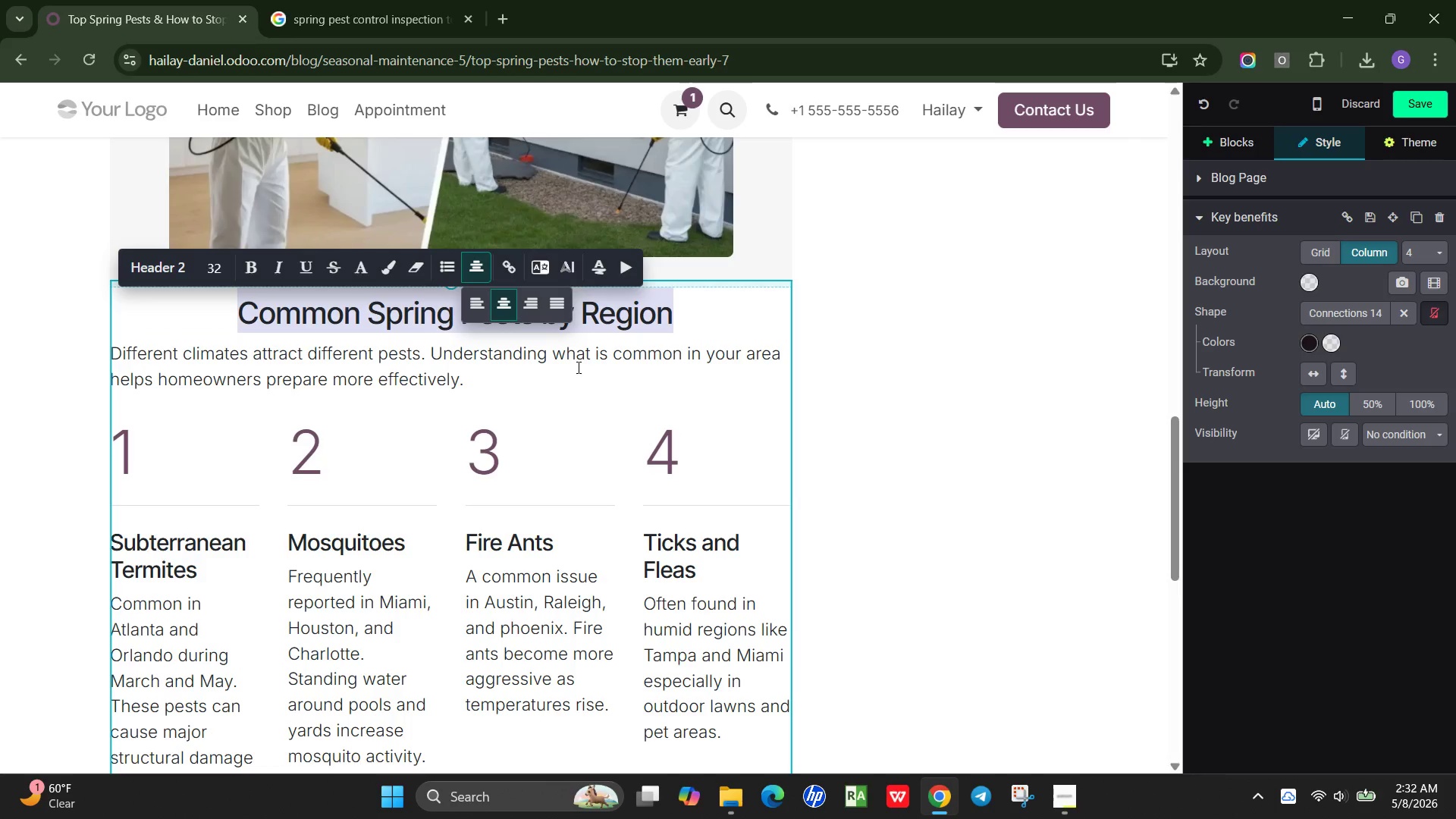 
left_click([576, 369])
 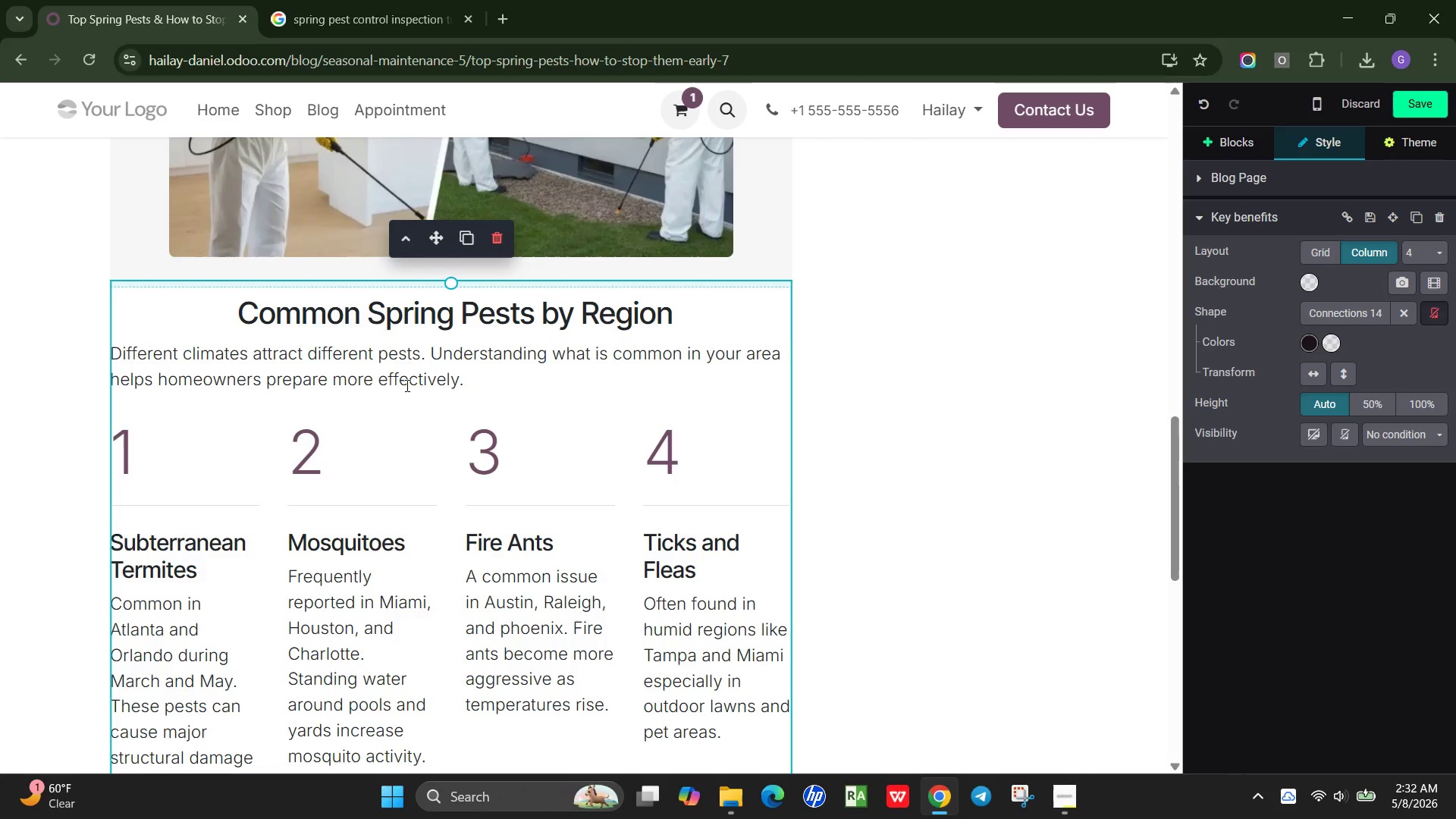 
scroll: coordinate [405, 385], scroll_direction: down, amount: 2.0
 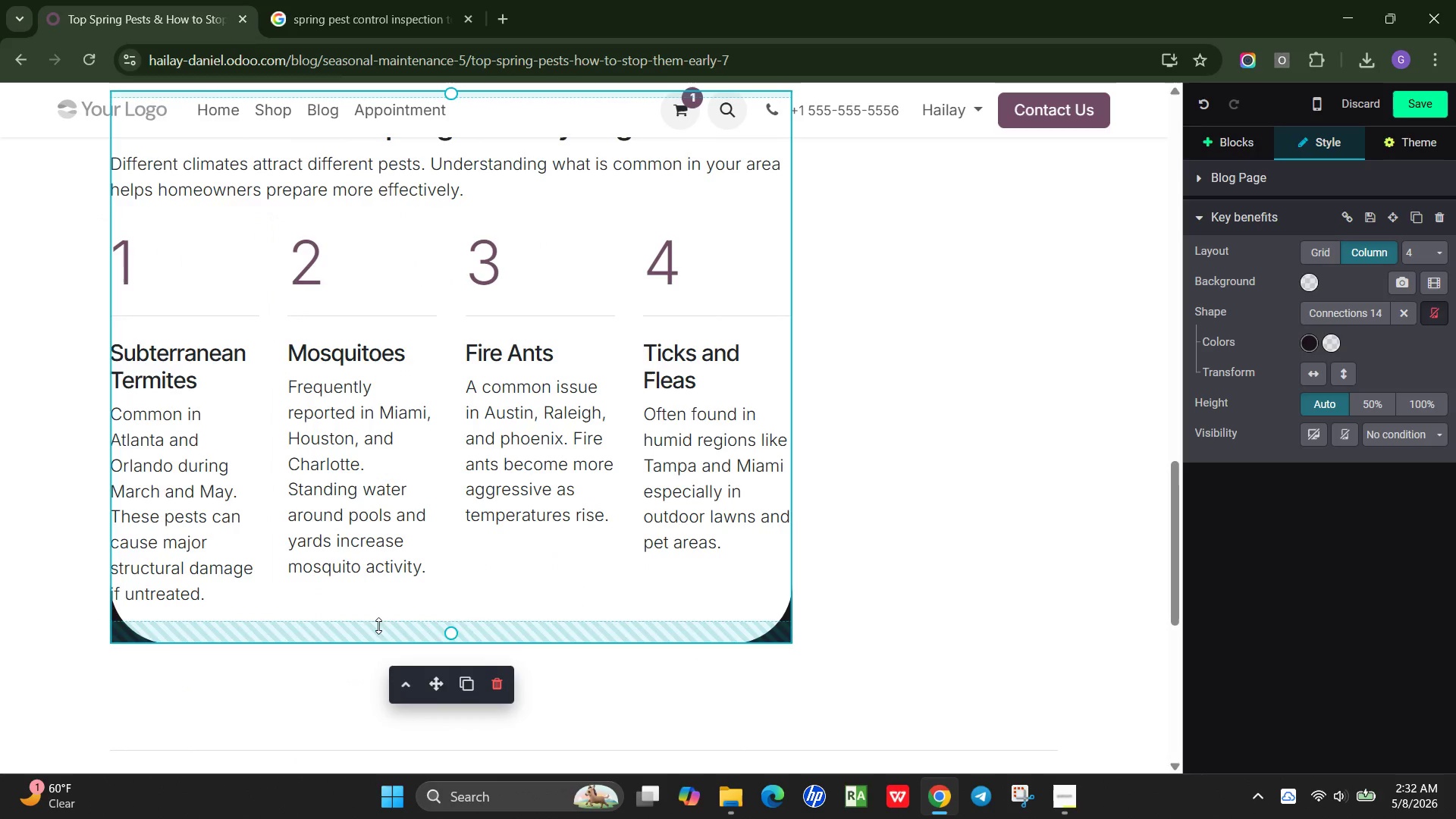 
left_click_drag(start_coordinate=[385, 633], to_coordinate=[395, 623])
 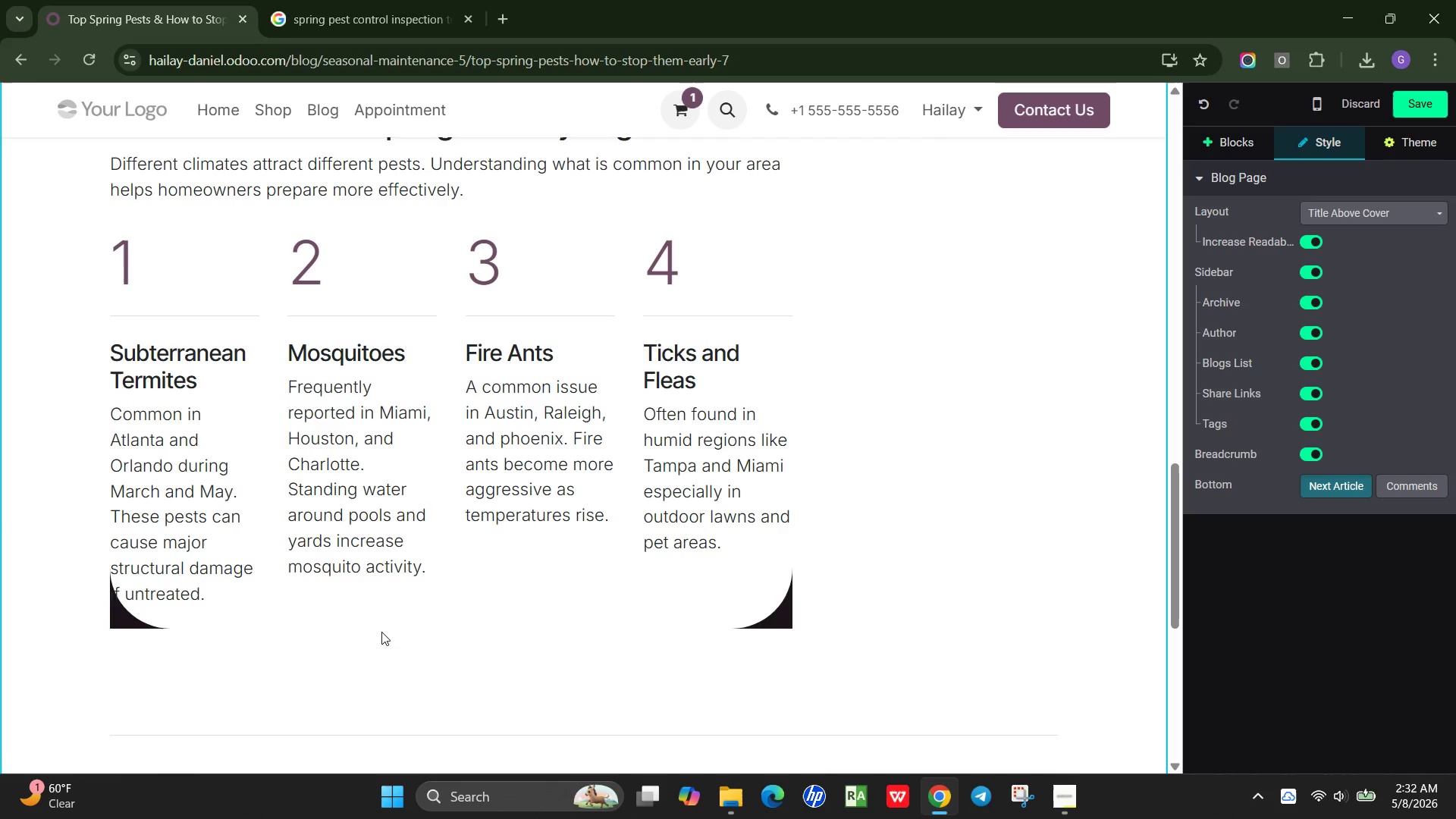 
left_click([399, 623])
 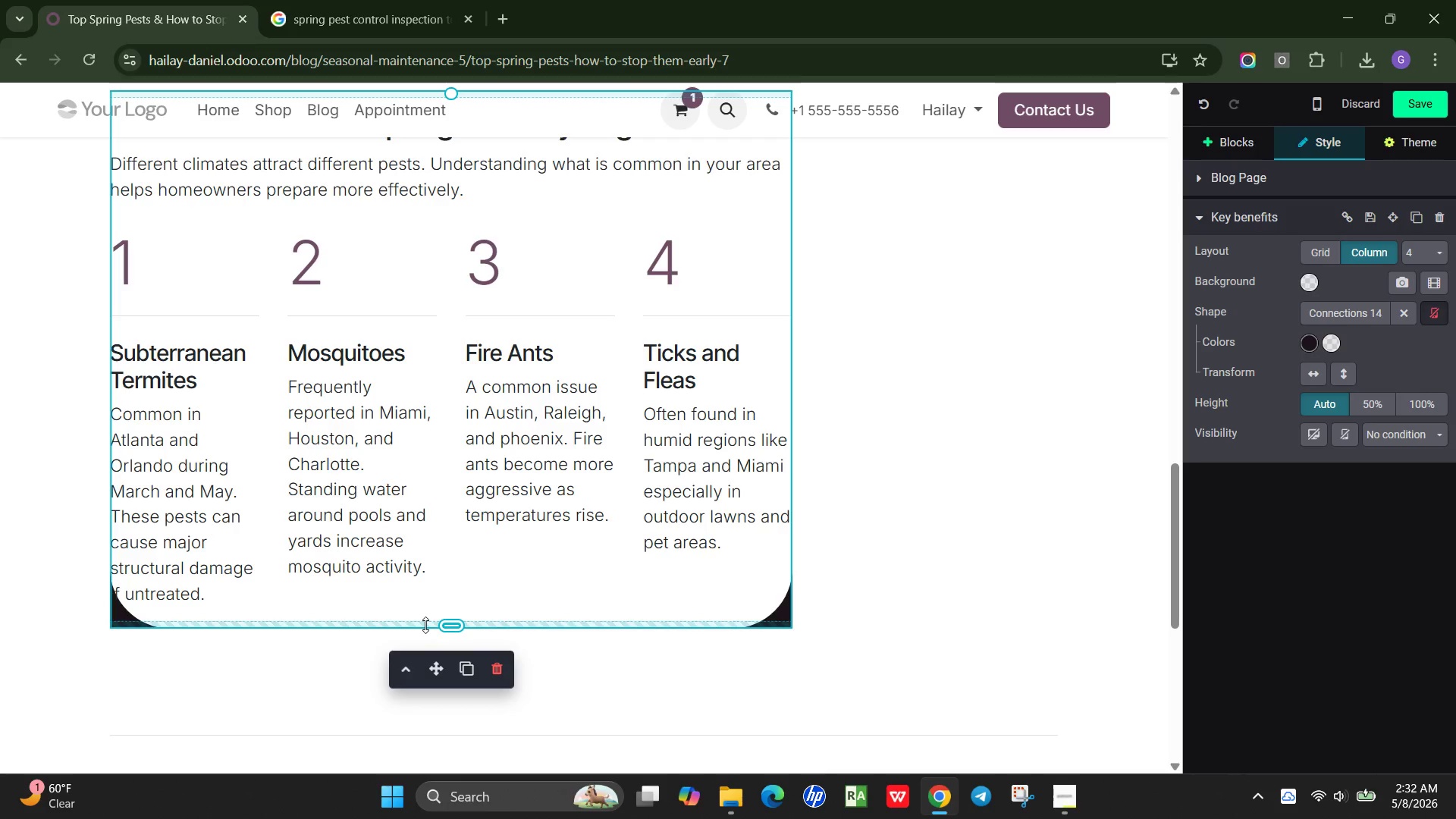 
left_click_drag(start_coordinate=[431, 624], to_coordinate=[432, 635])
 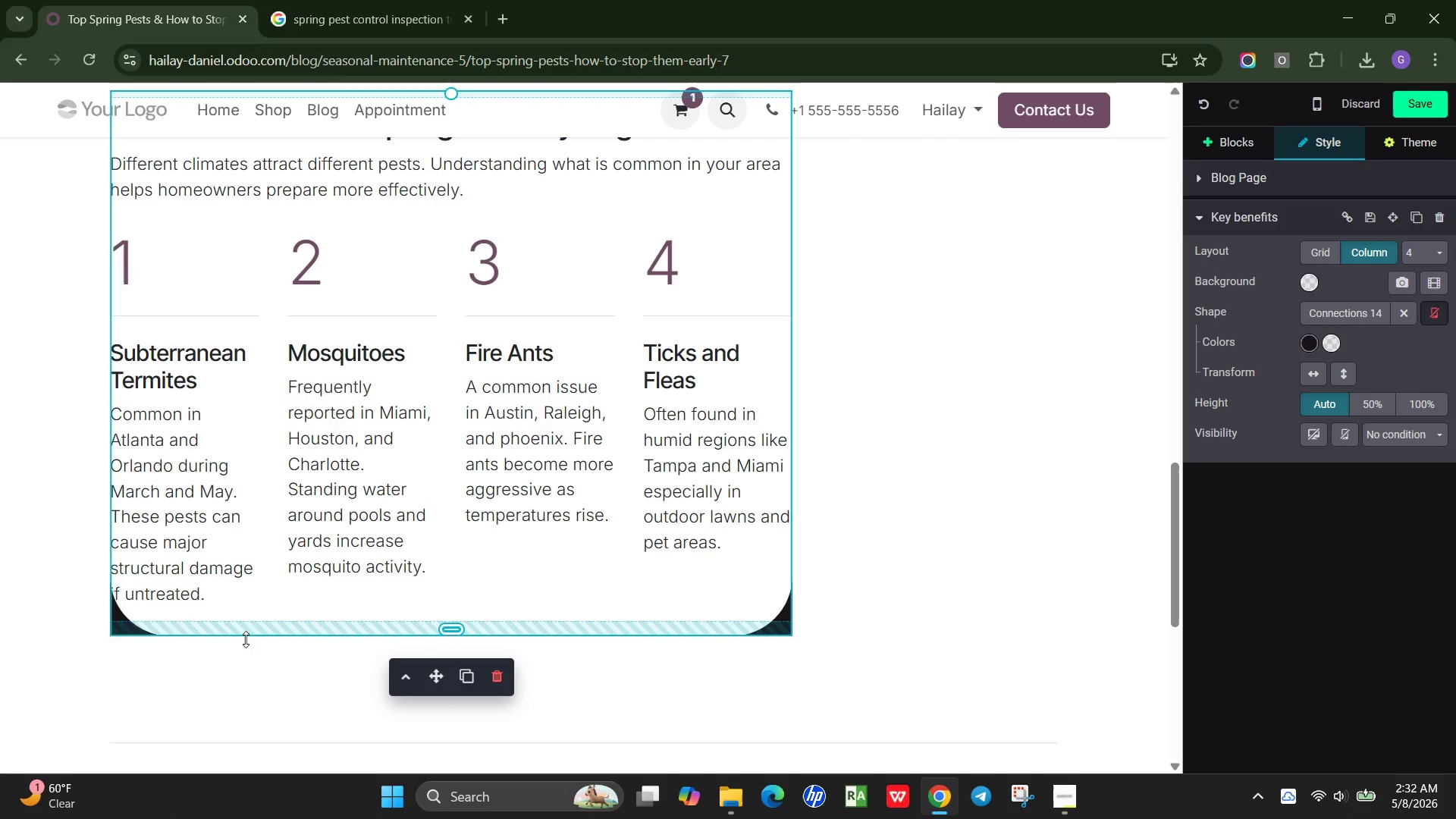 
left_click([238, 639])
 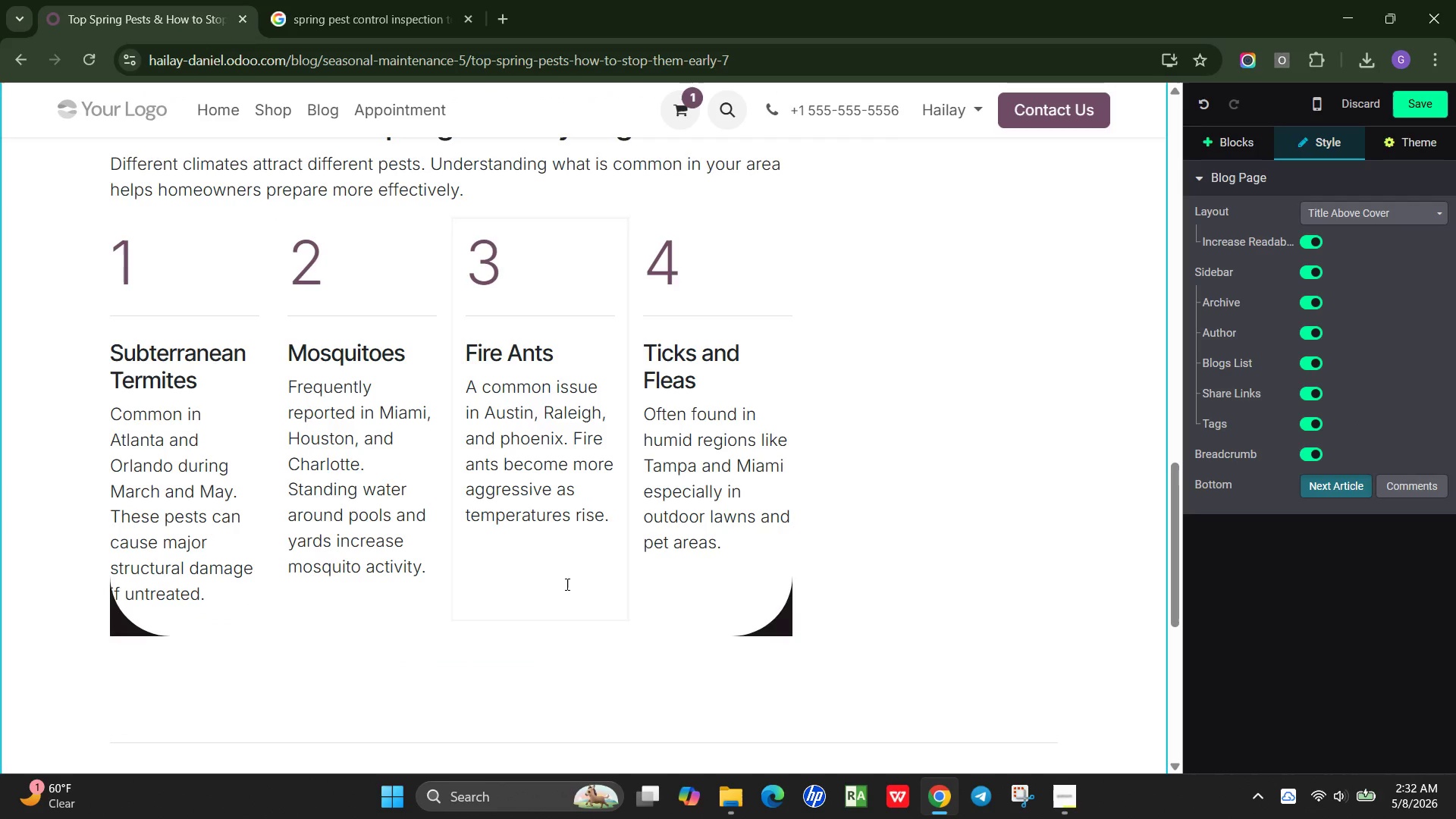 
scroll: coordinate [857, 658], scroll_direction: up, amount: 4.0
 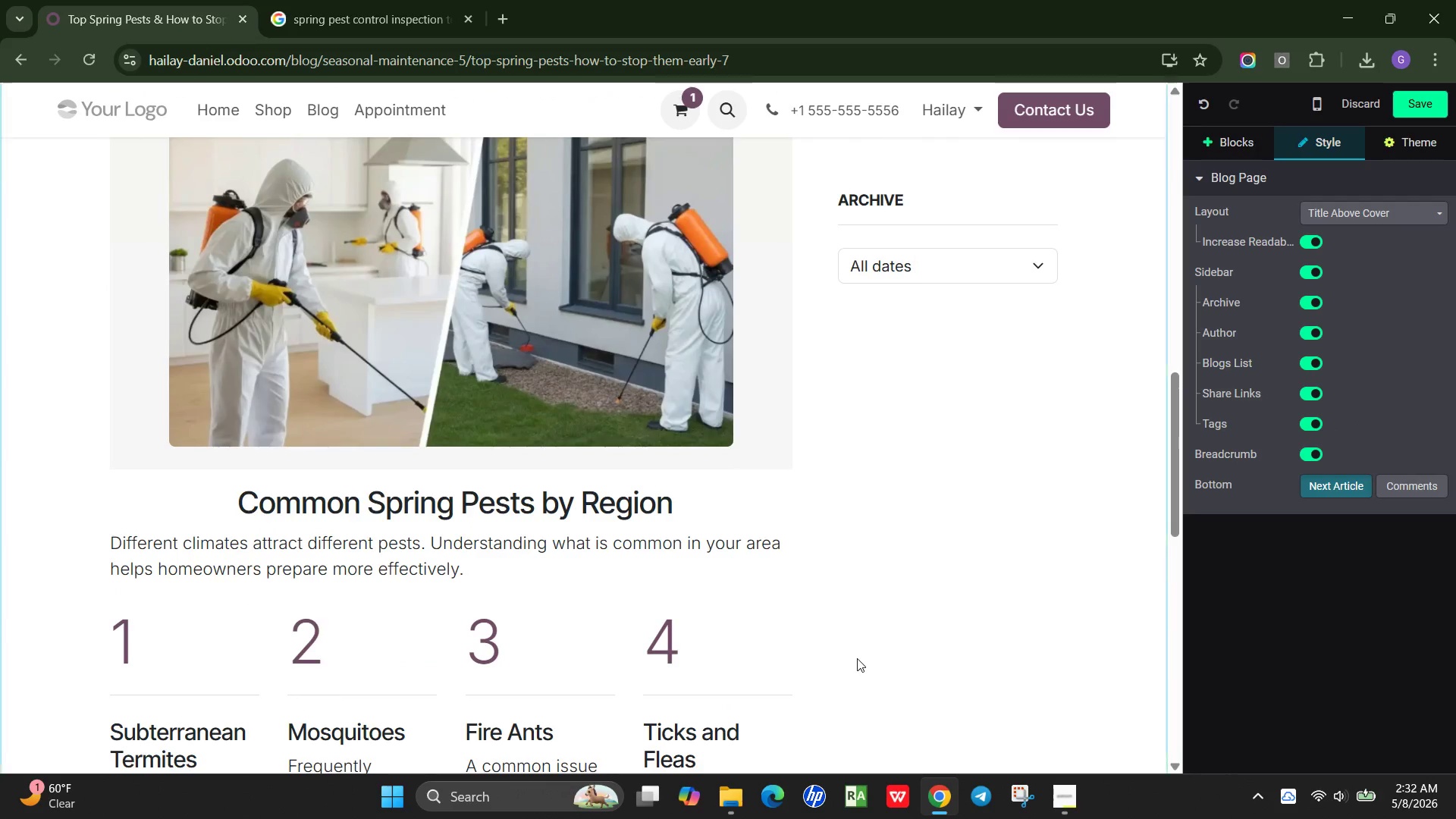 
scroll: coordinate [857, 658], scroll_direction: down, amount: 4.0
 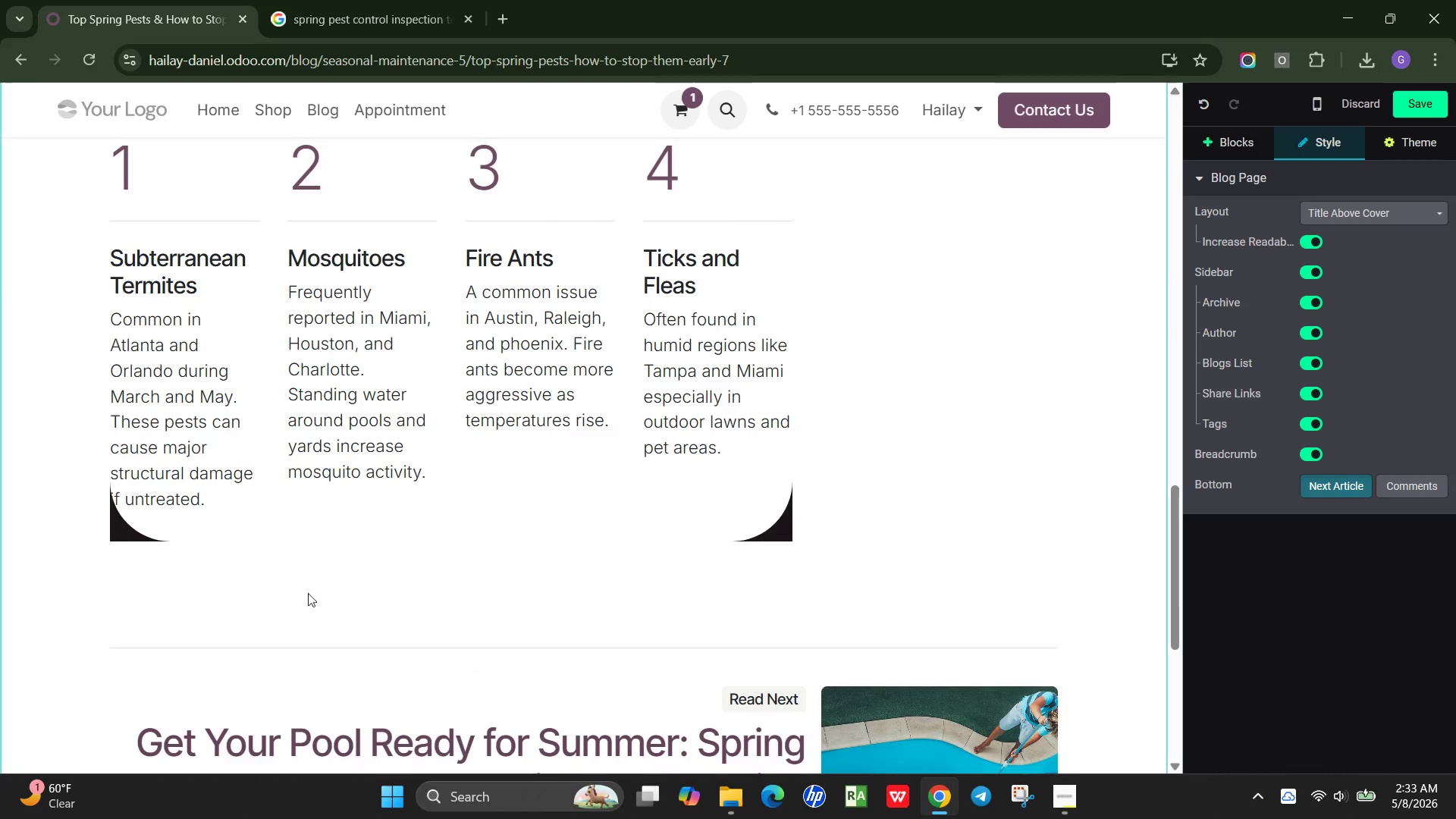 
left_click([318, 586])
 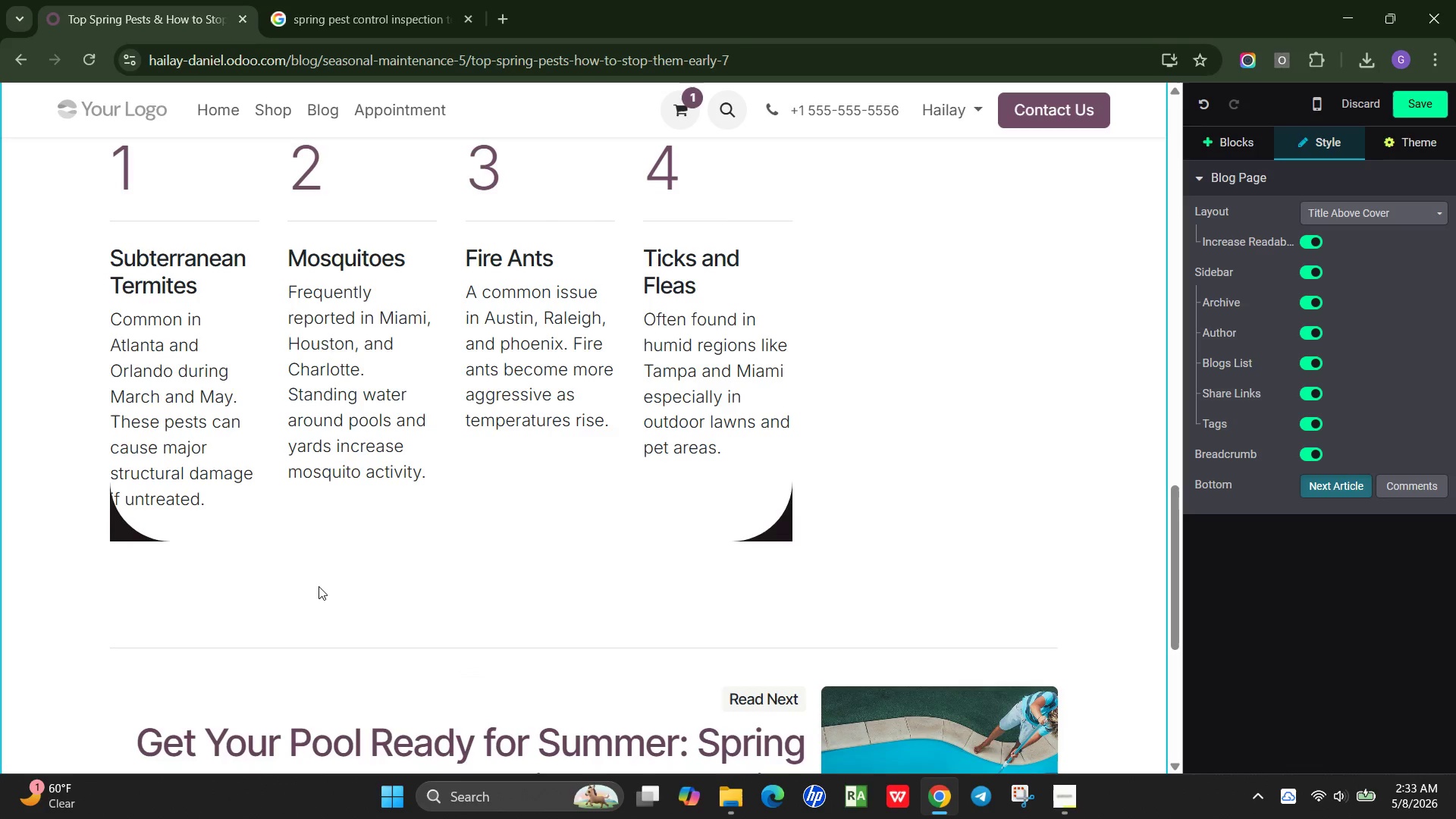 
wait(5.5)
 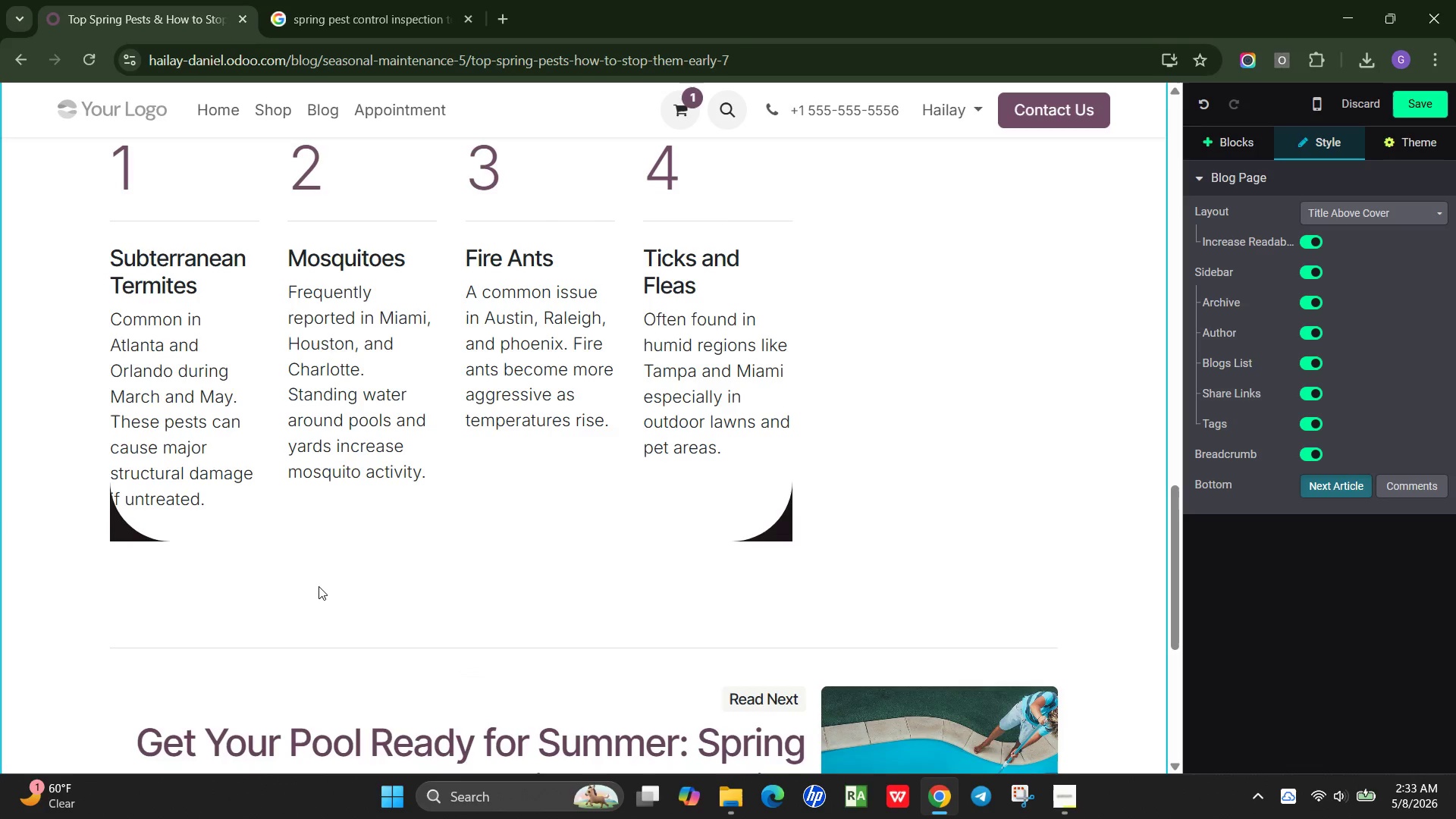 
scroll: coordinate [479, 441], scroll_direction: up, amount: 4.0
 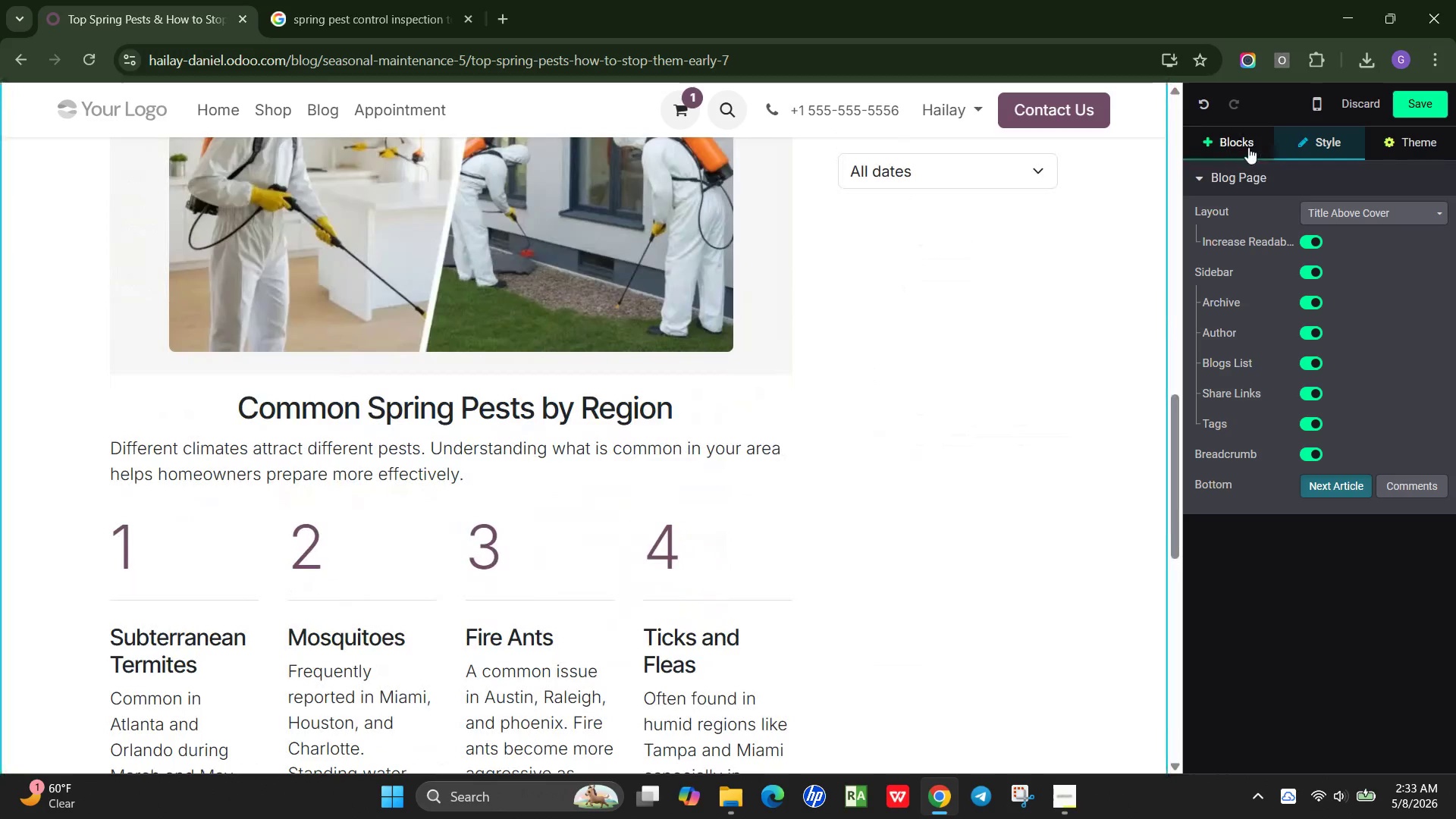 
left_click([1248, 142])
 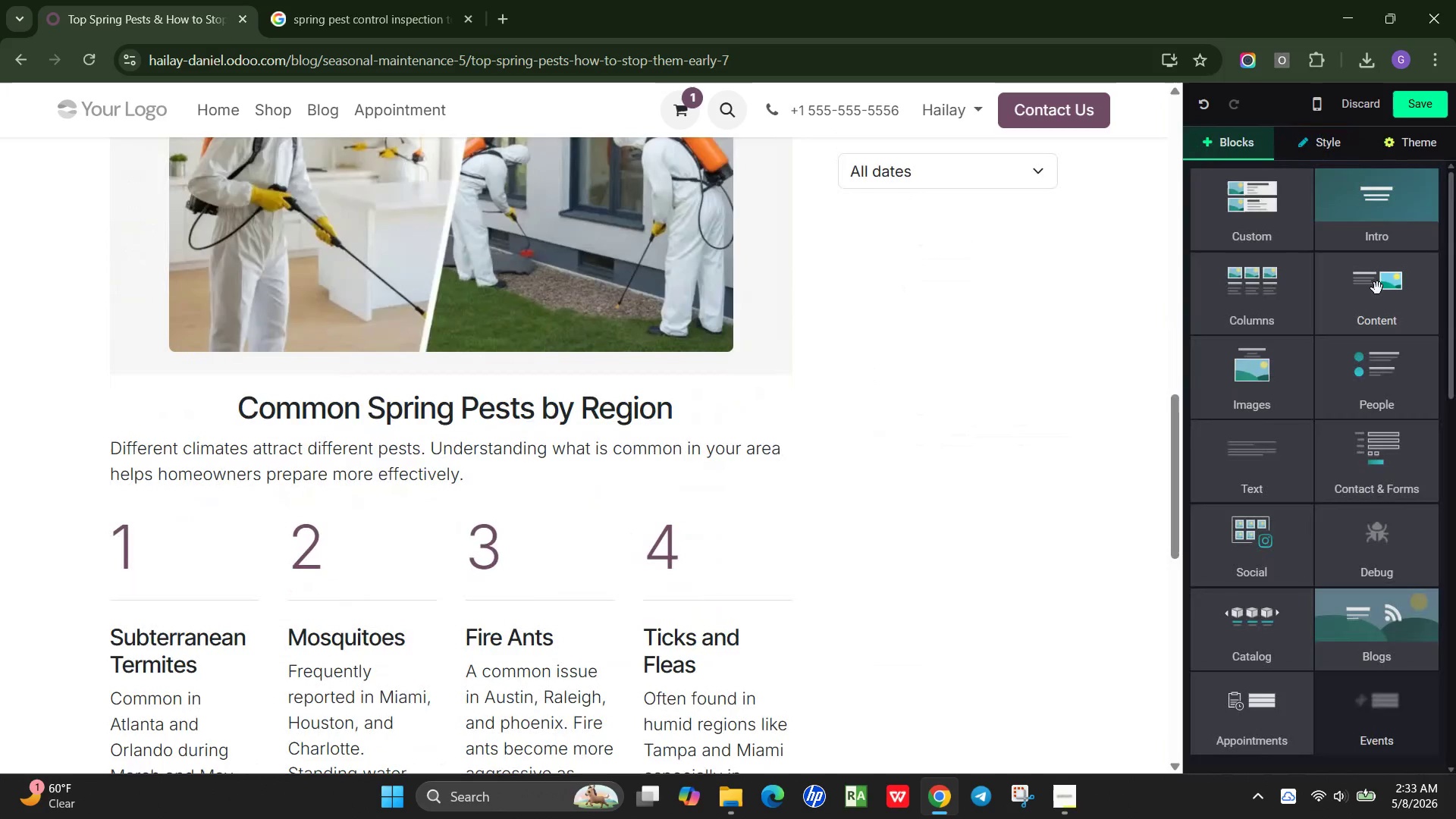 
left_click([1377, 288])
 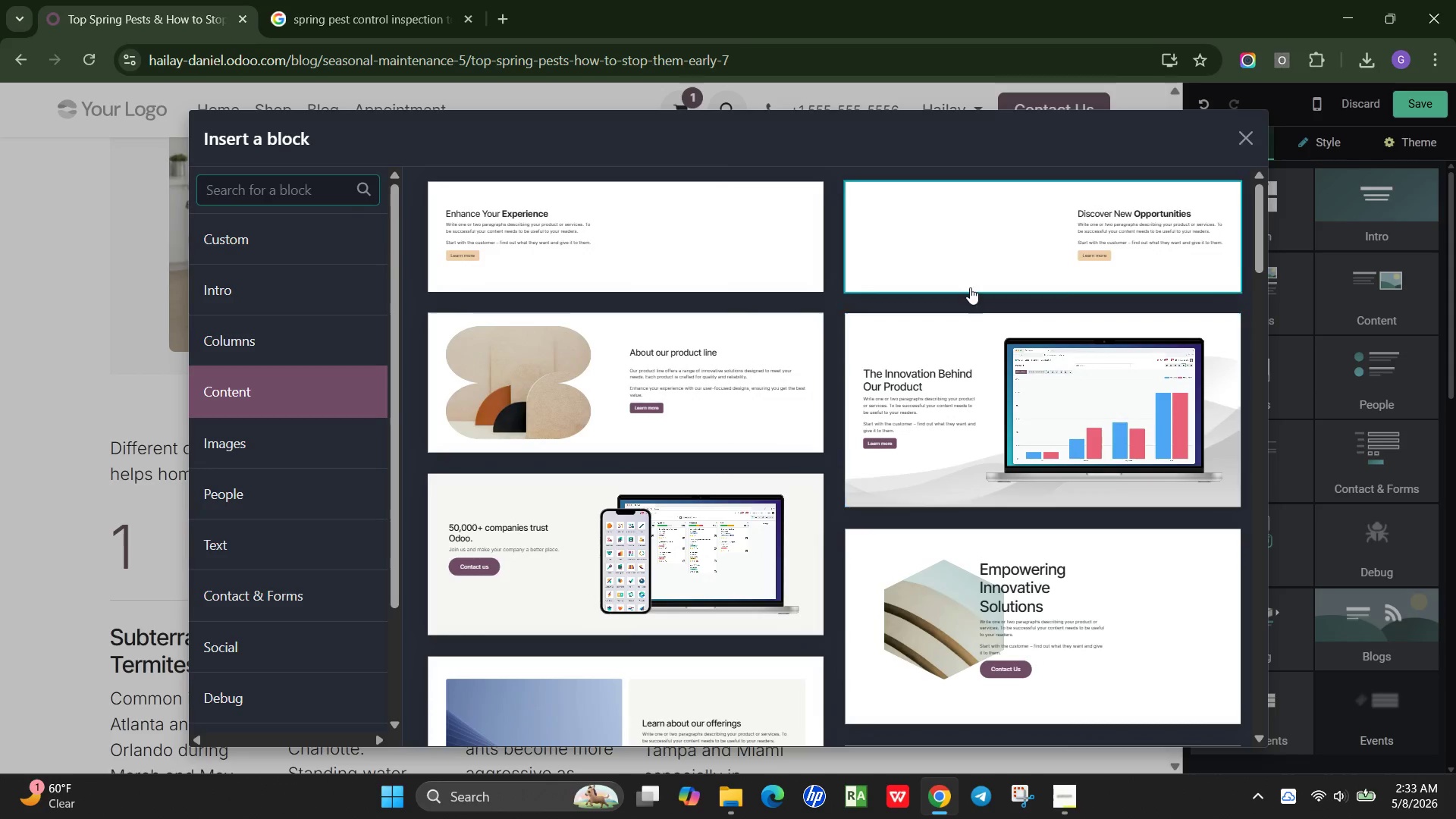 
left_click([990, 254])
 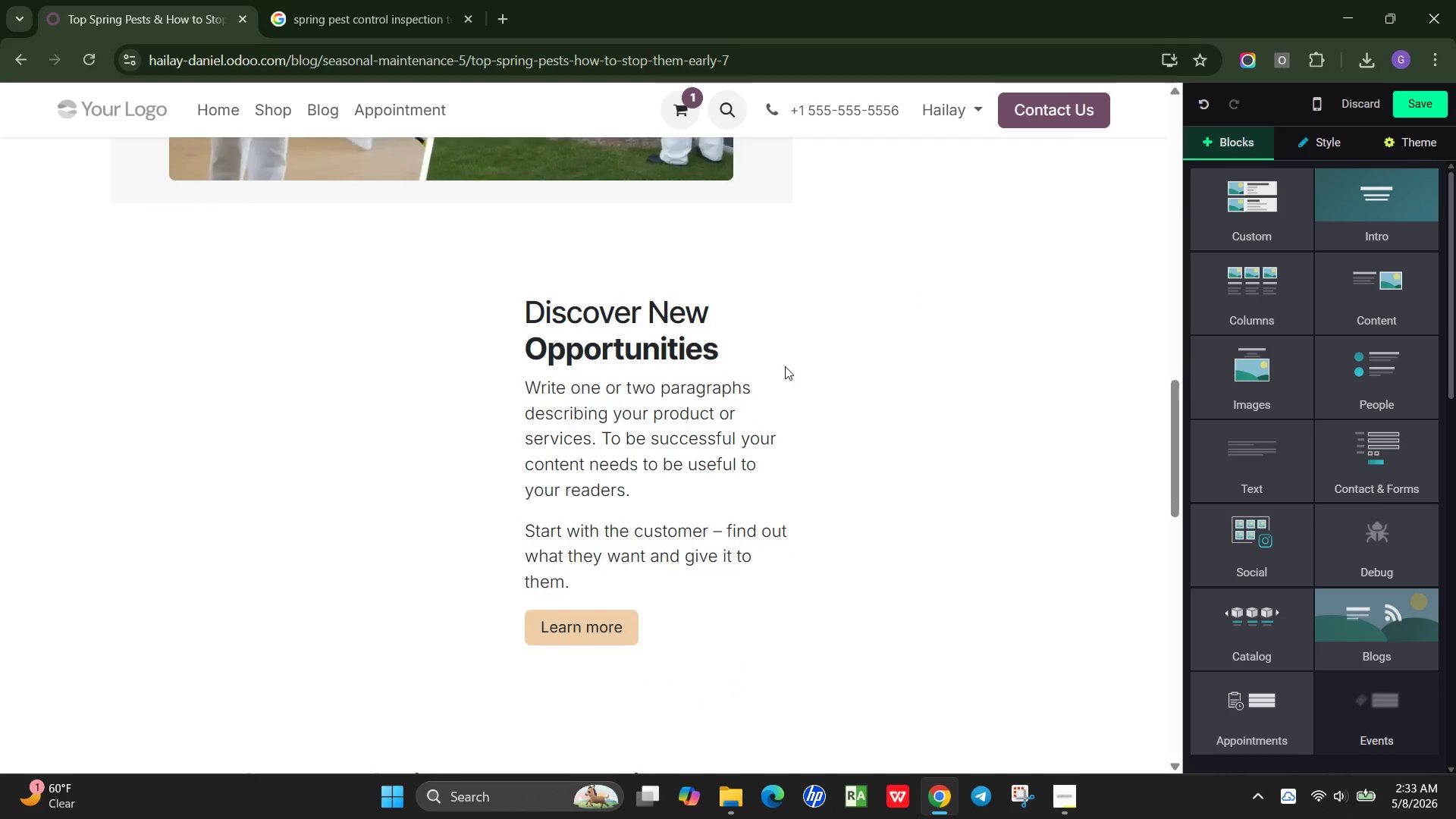 
scroll: coordinate [673, 548], scroll_direction: down, amount: 6.0
 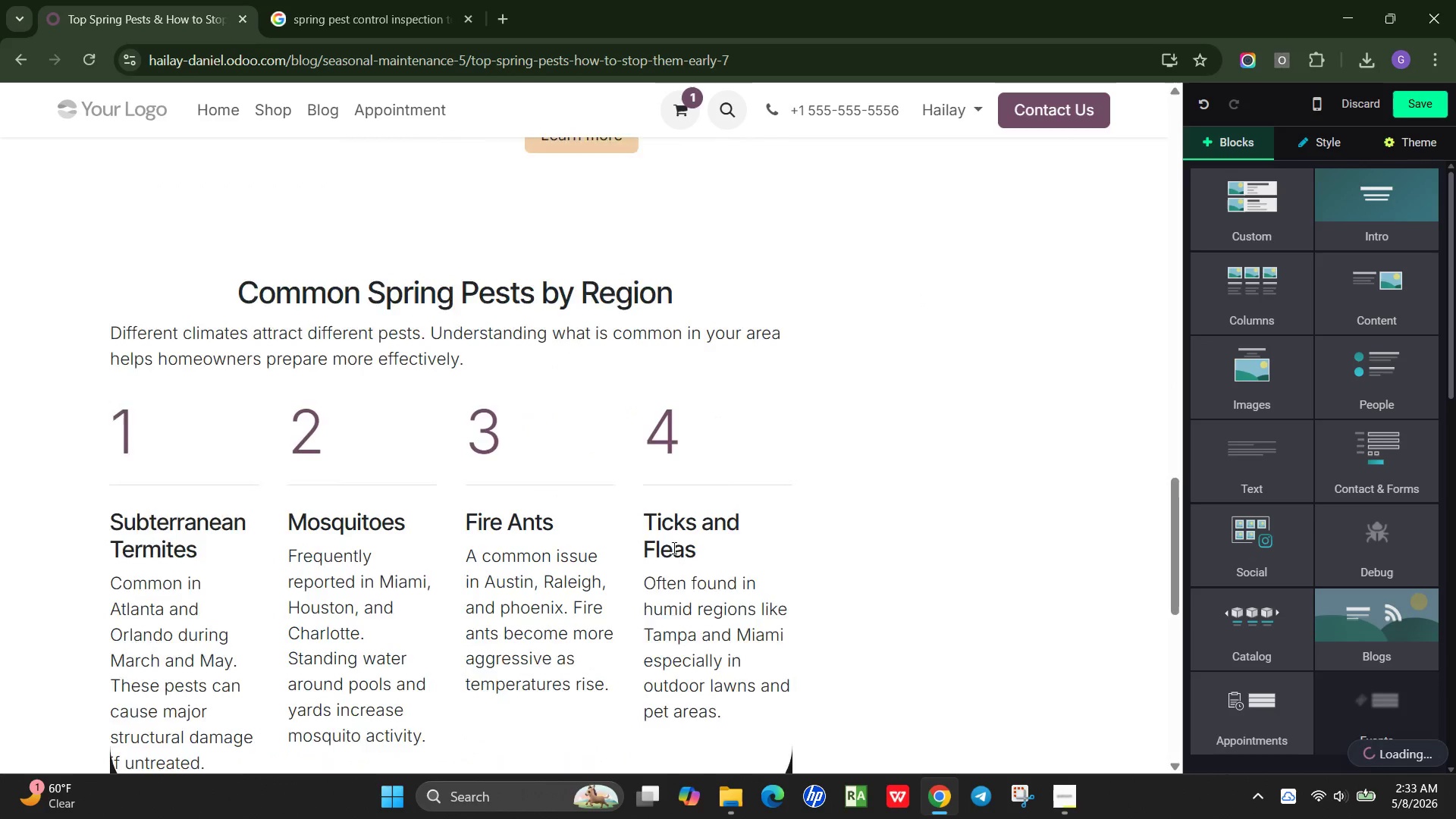 
scroll: coordinate [673, 548], scroll_direction: up, amount: 5.0
 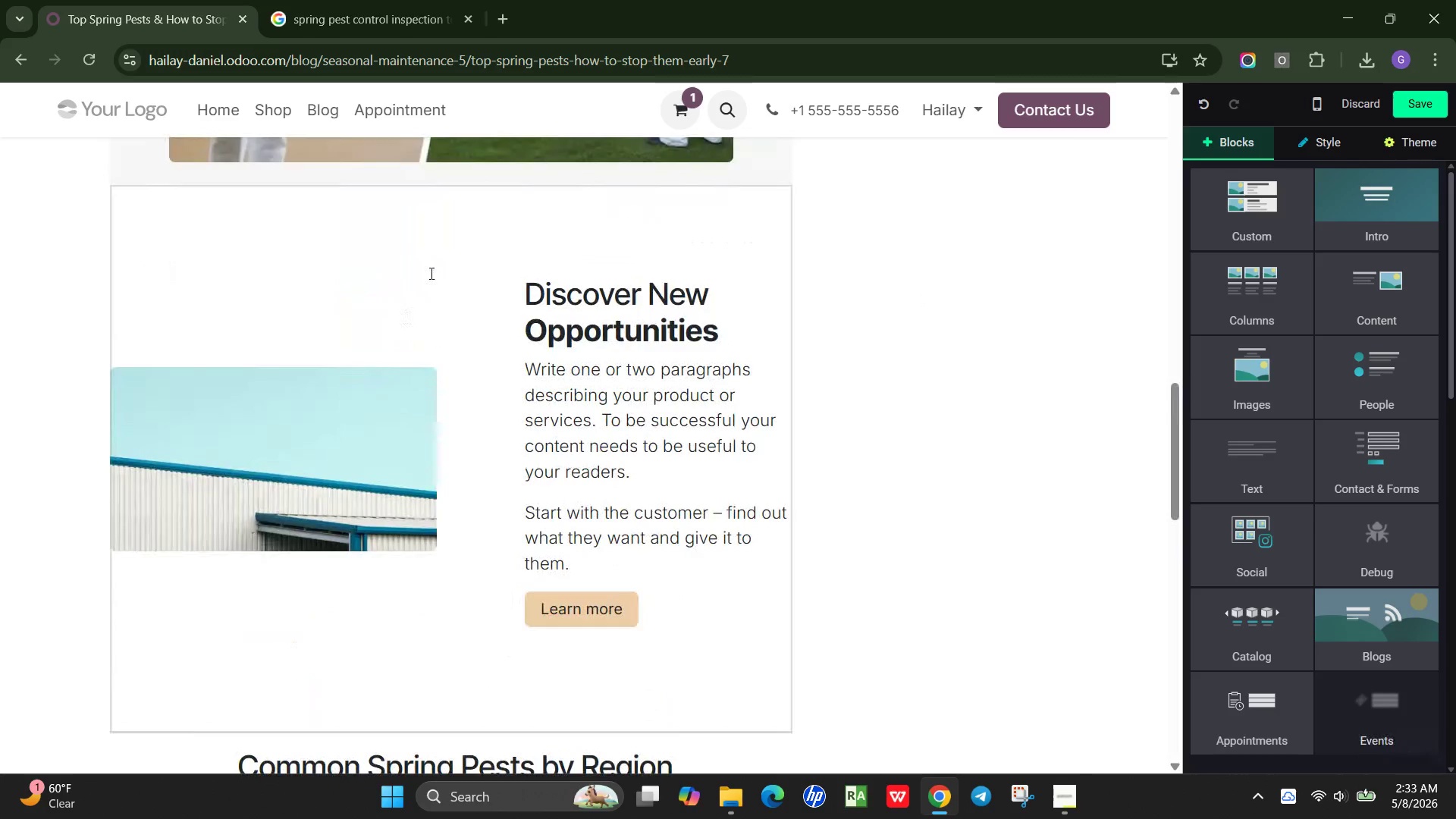 
left_click([435, 256])
 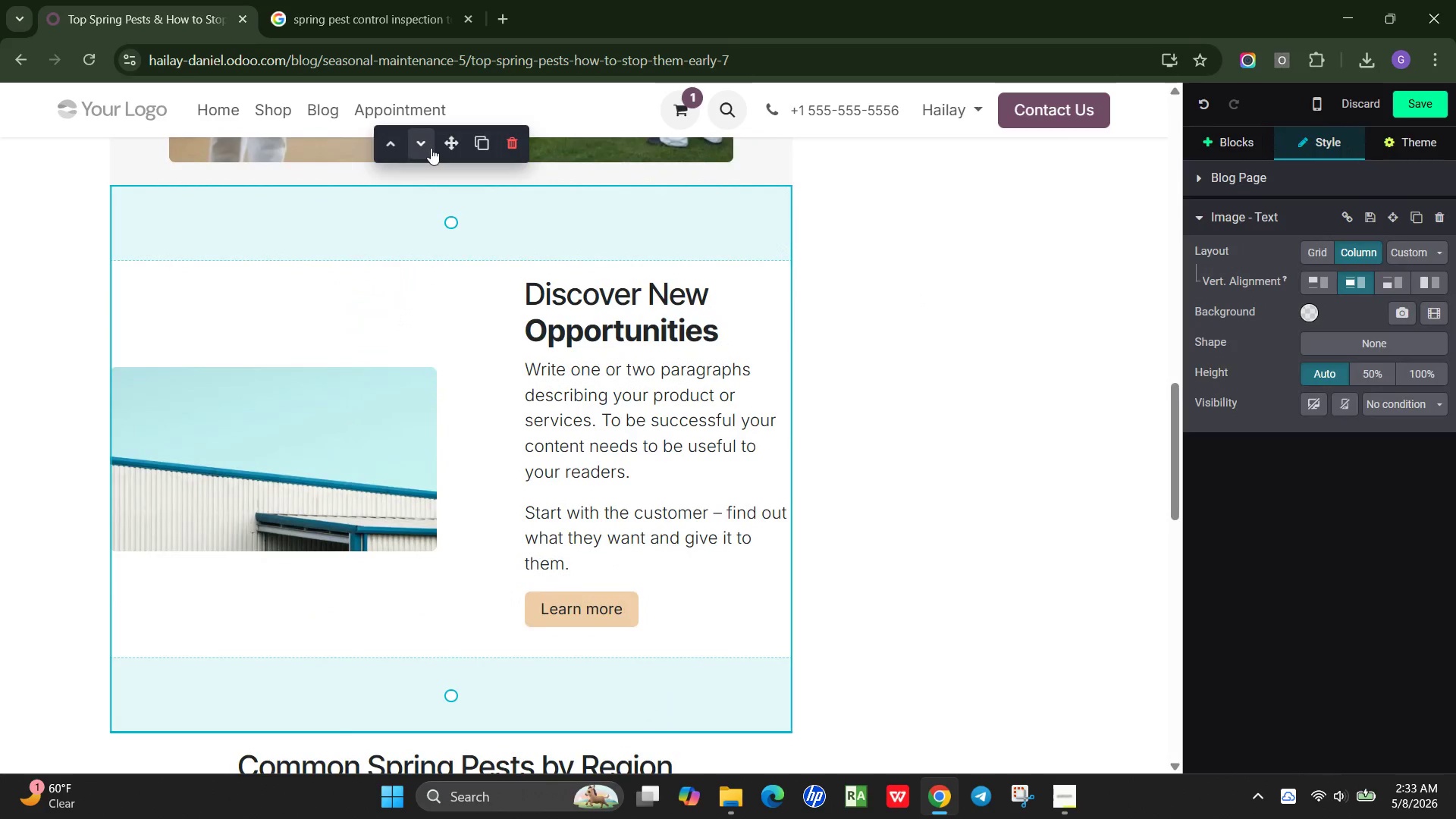 
left_click([423, 143])
 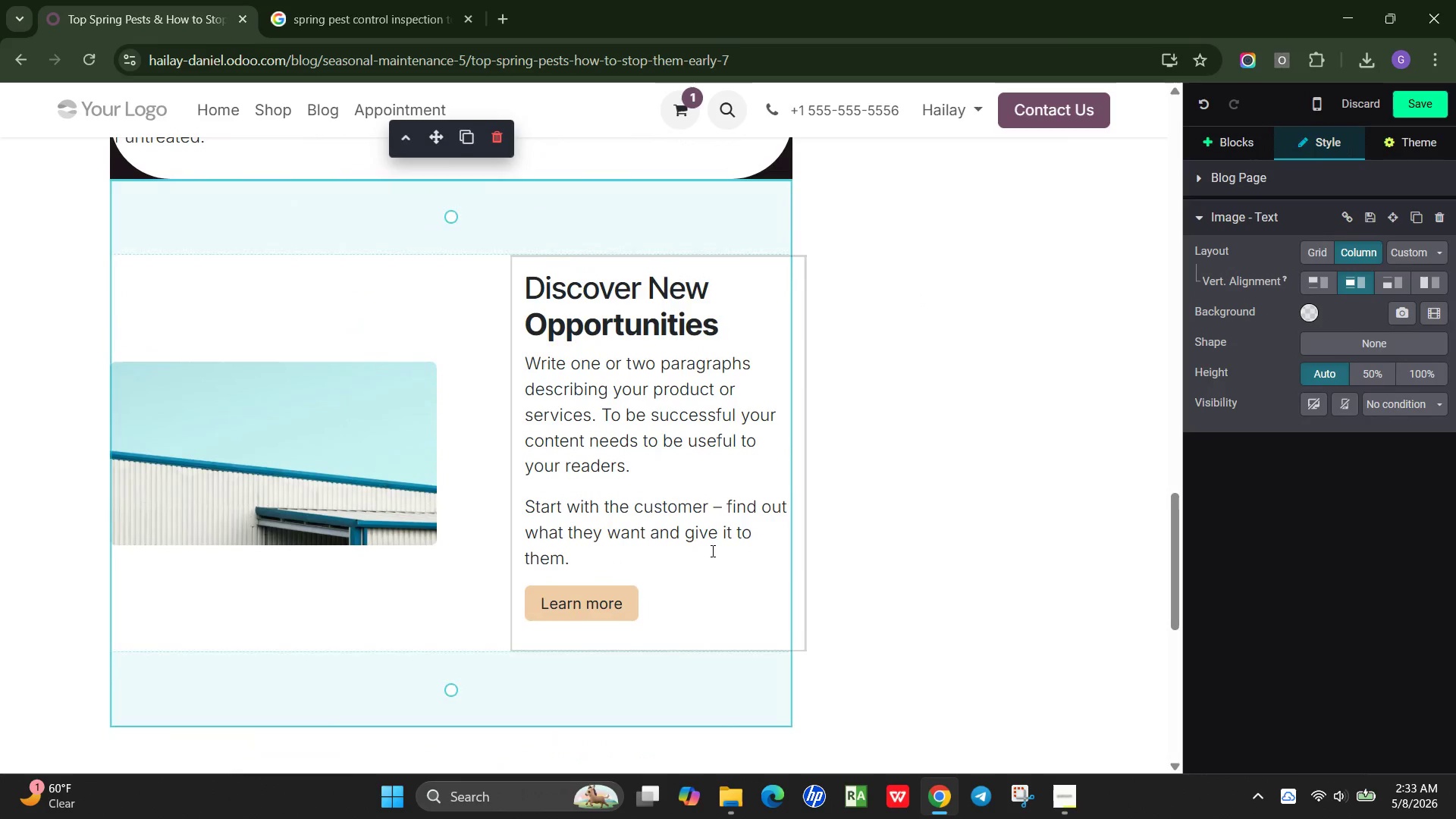 
left_click_drag(start_coordinate=[673, 589], to_coordinate=[512, 290])
 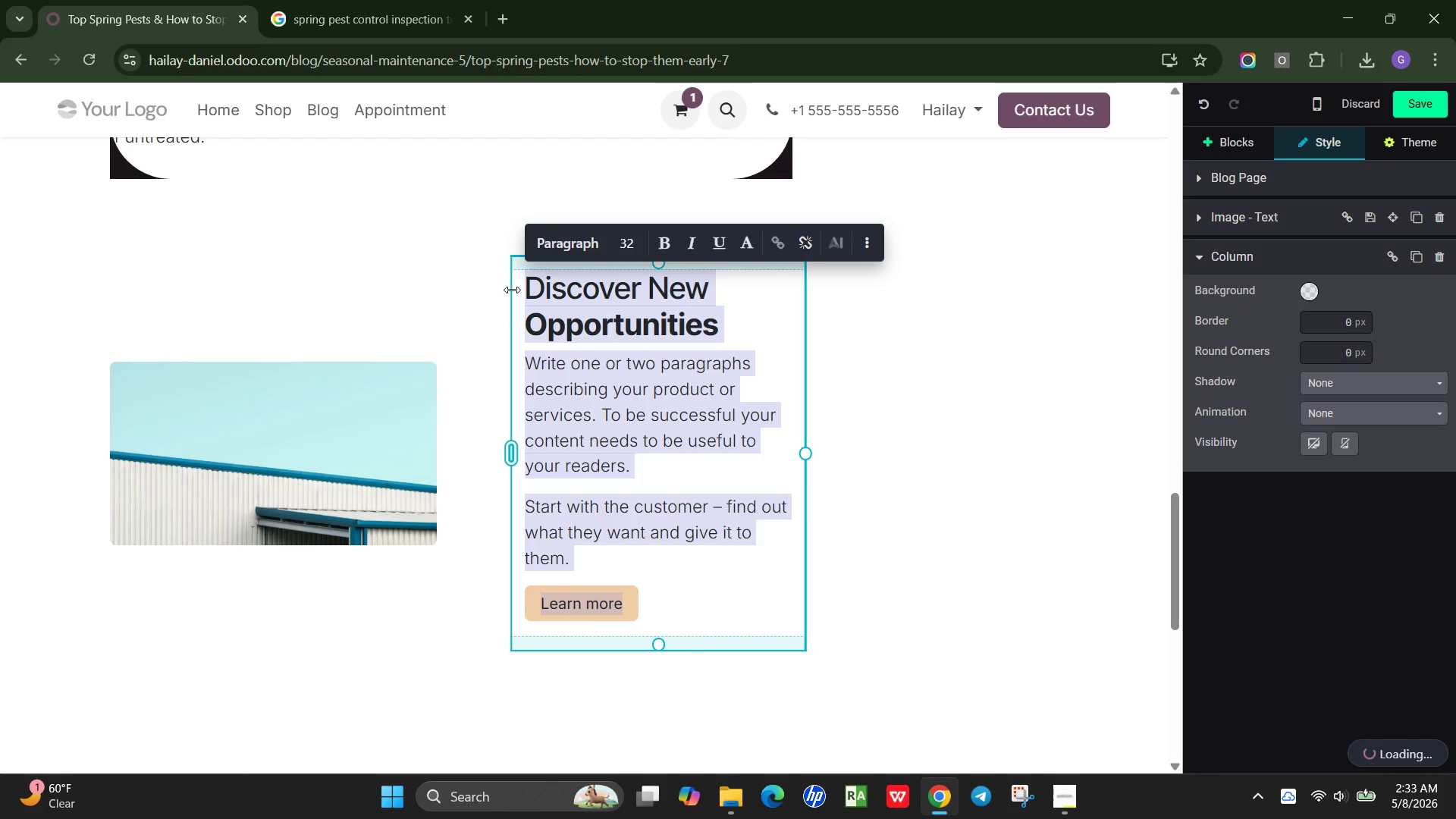 
type(S)
key(Backspace)
type(/g)
key(Backspace)
type(h2)
 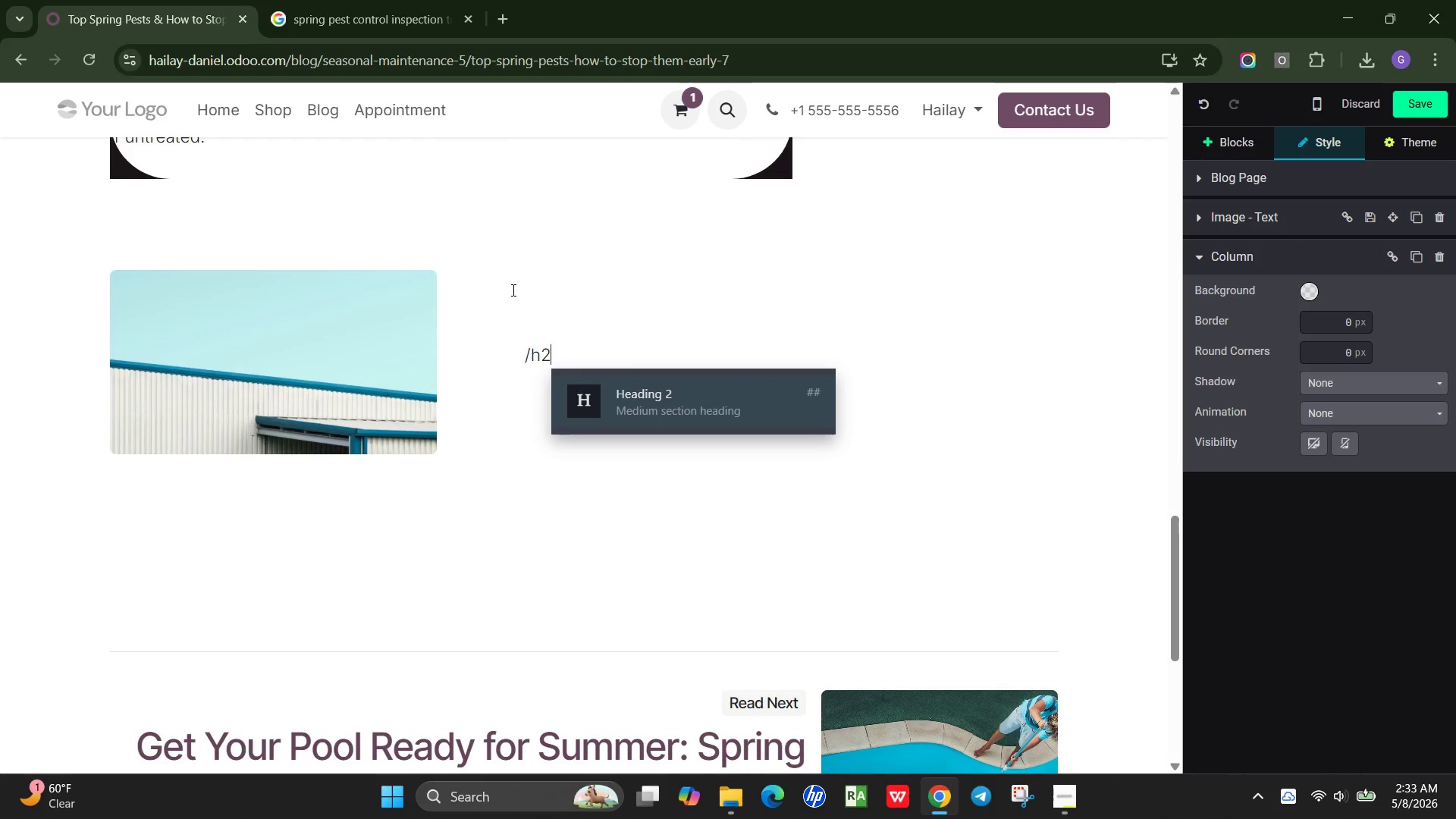 
key(Enter)
 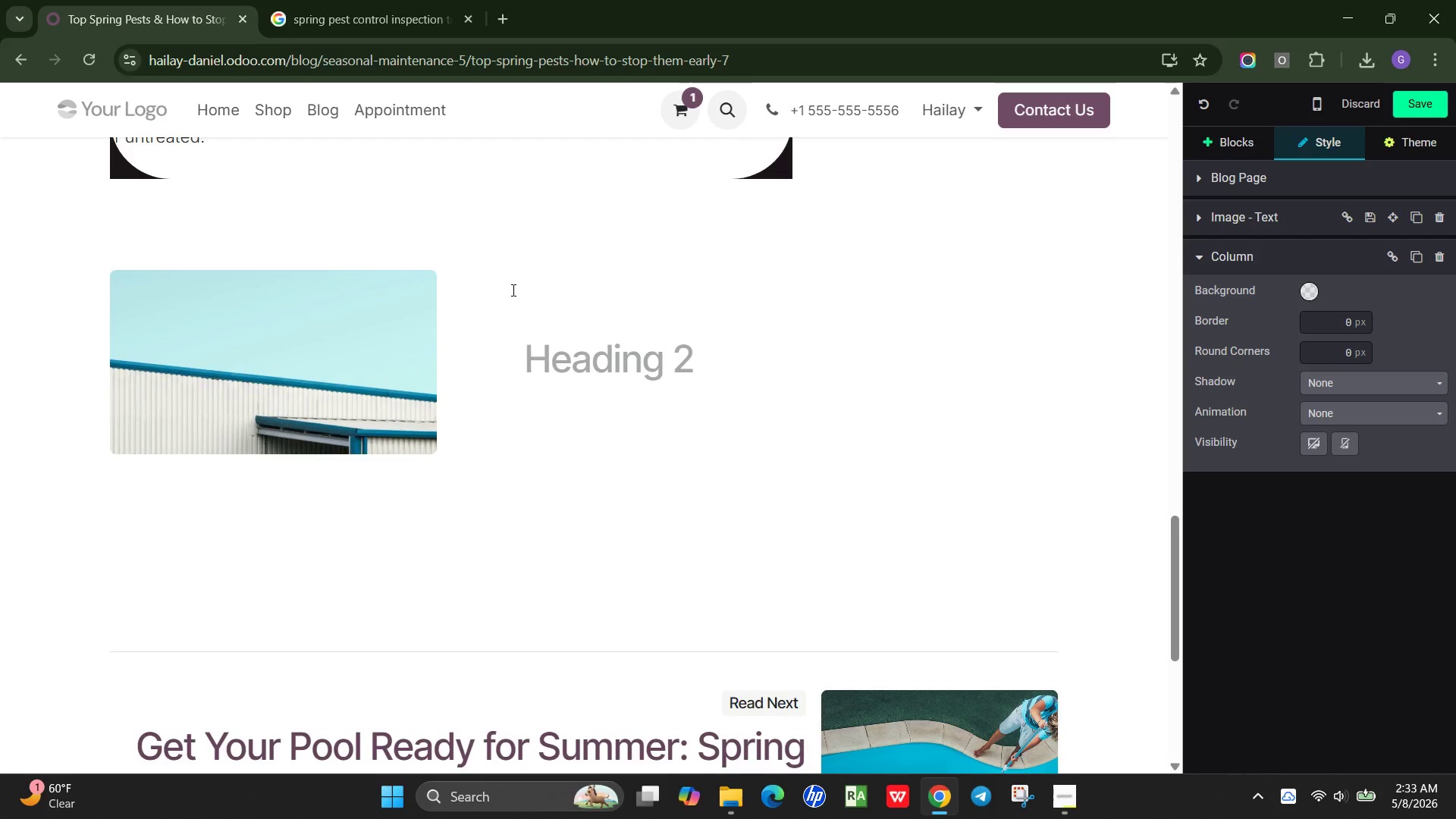 
type(Signs You)
 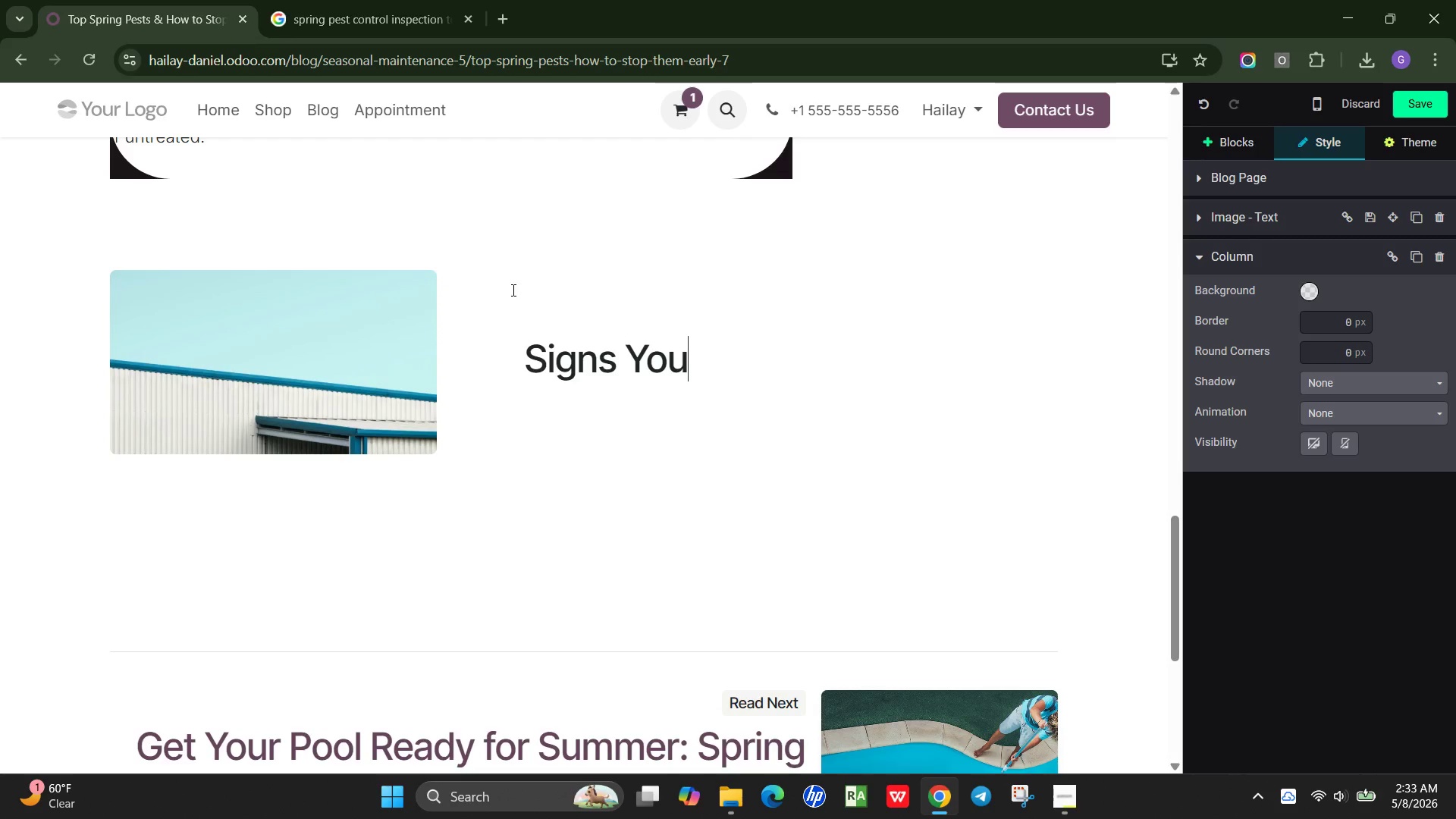 
type( May Already Have a Pest Problem)
 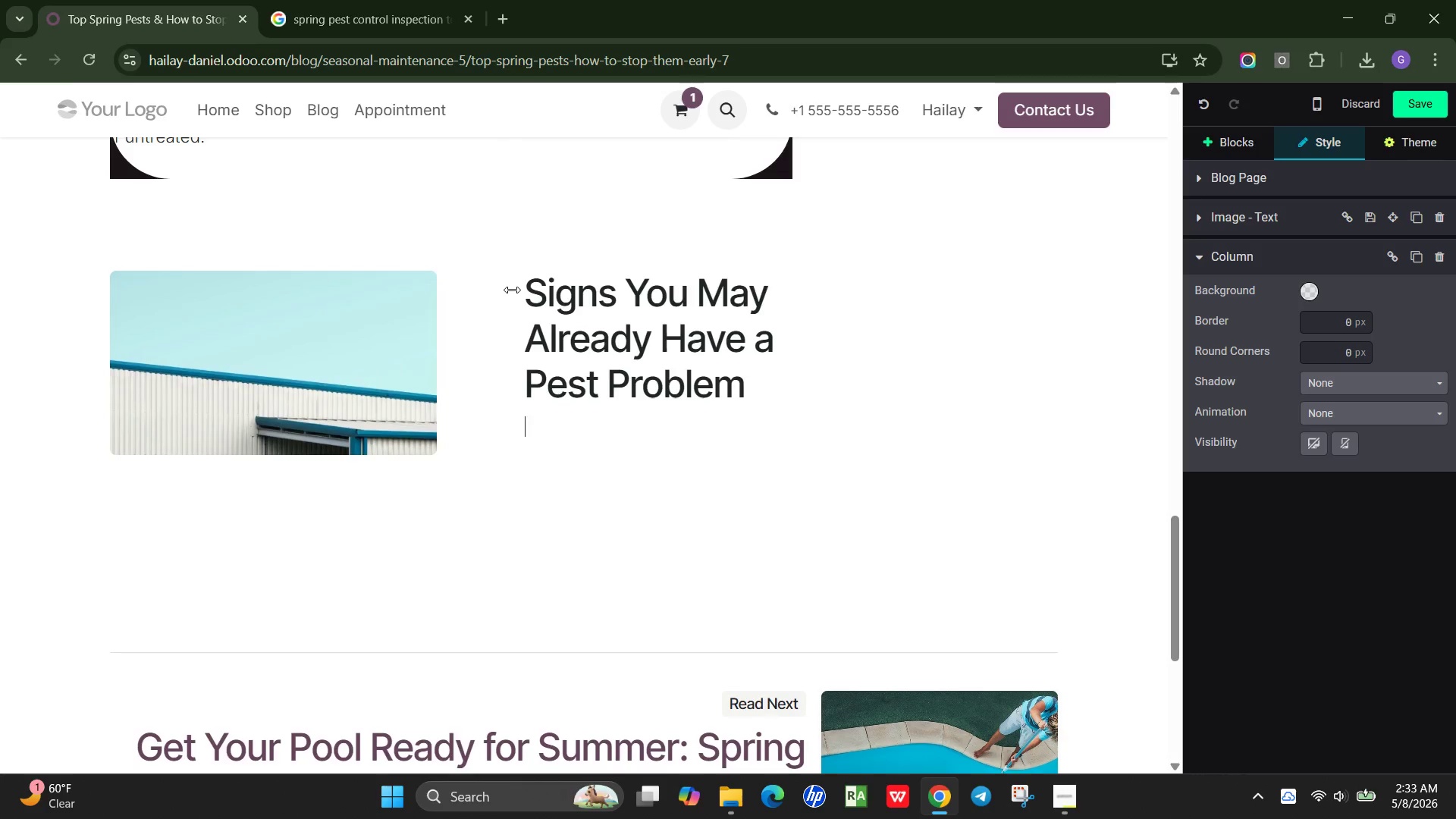 
 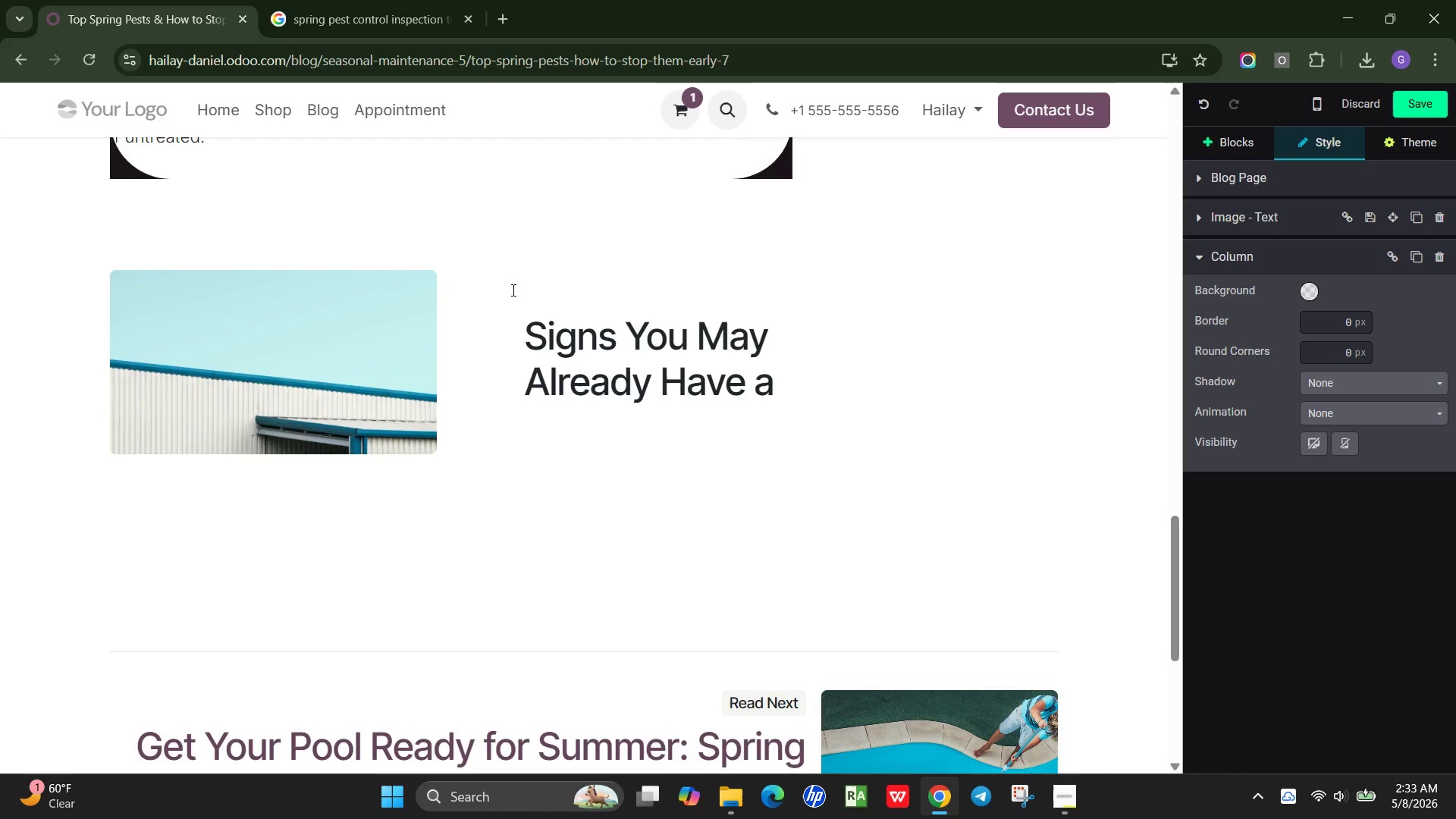 
key(Enter)
 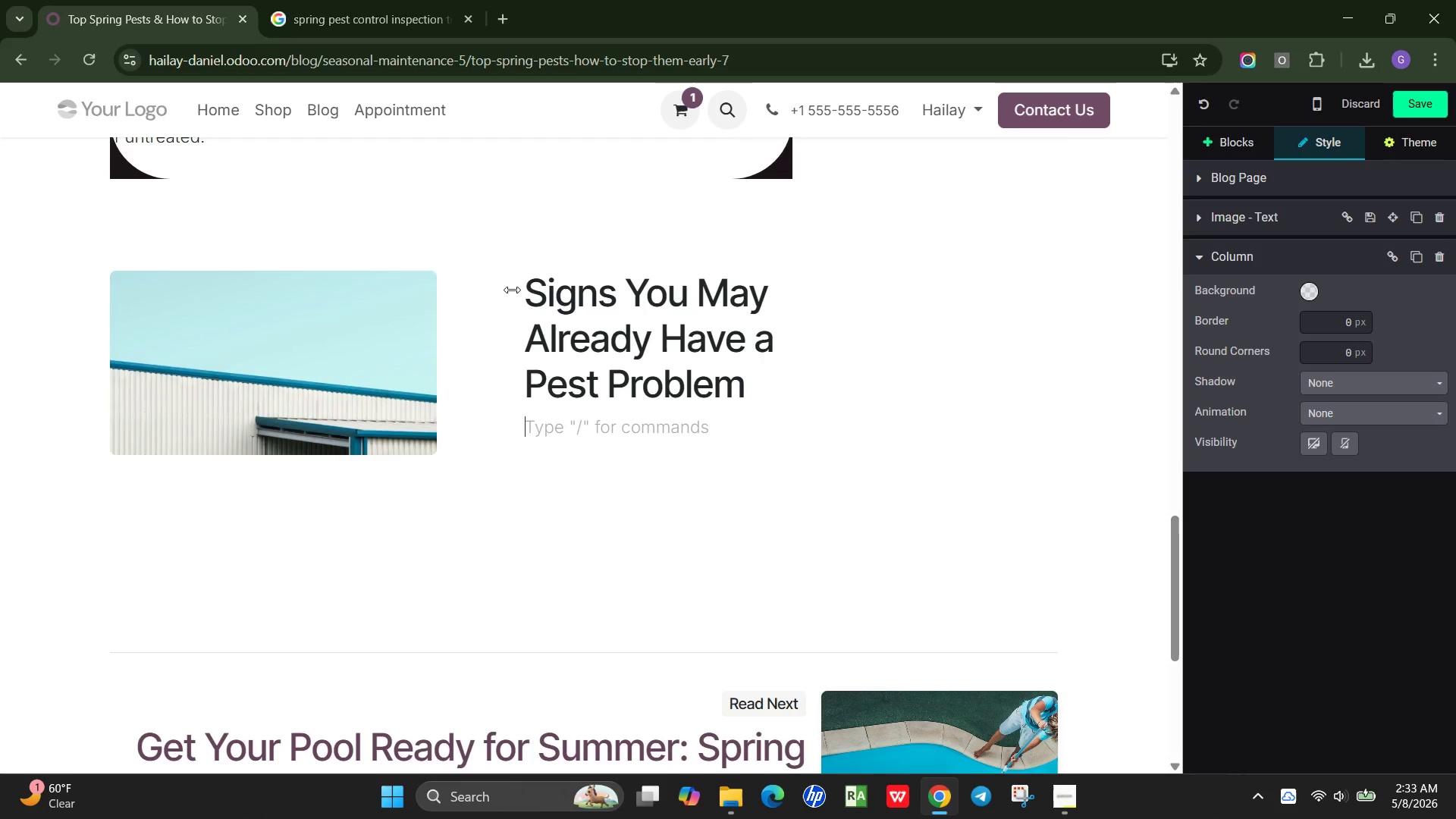 
type(Many infest)
 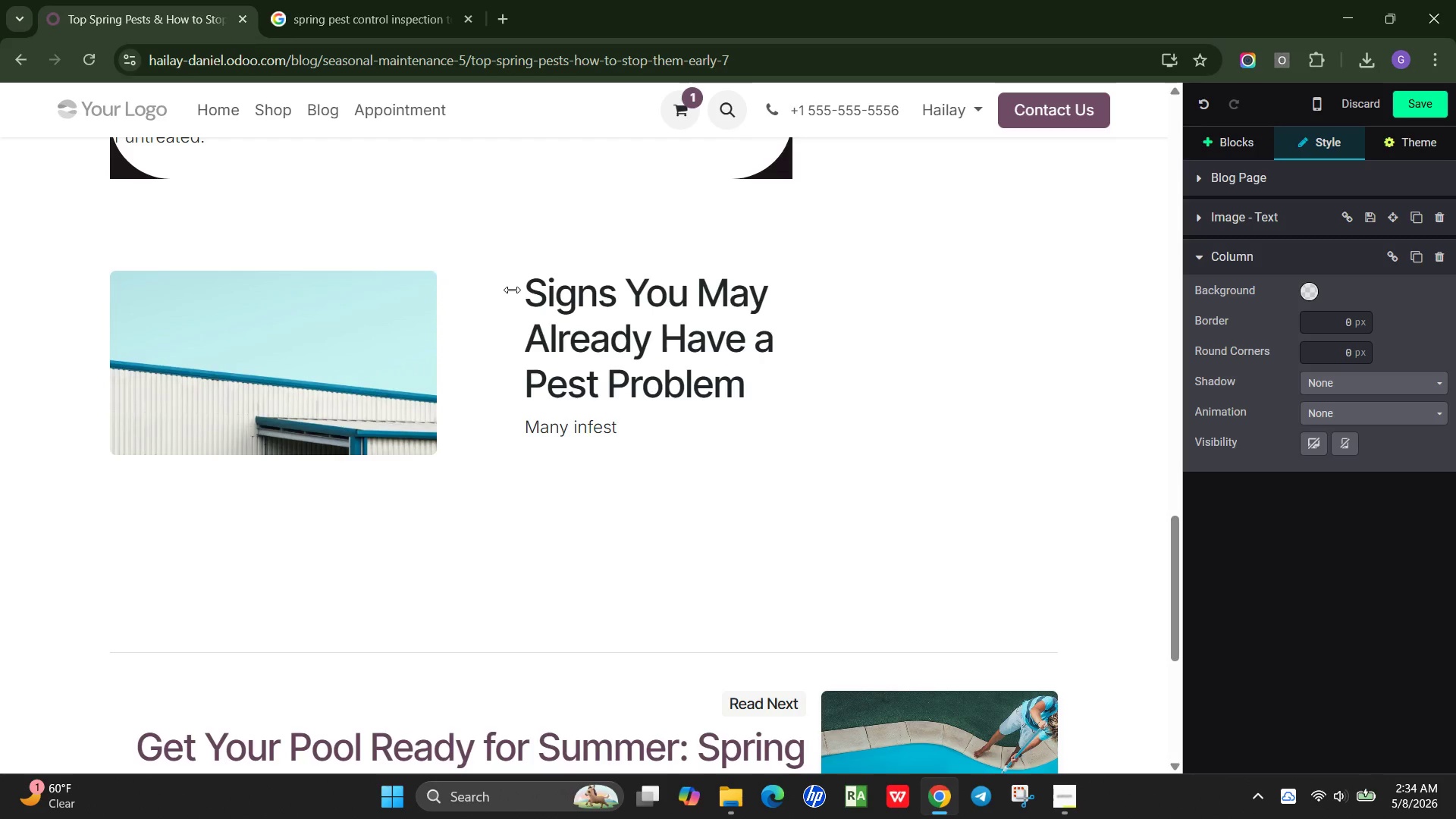 
type(ations start quietly before becoming noticeable. Watch for these early warning )
key(Backspace)
type( signs:)
 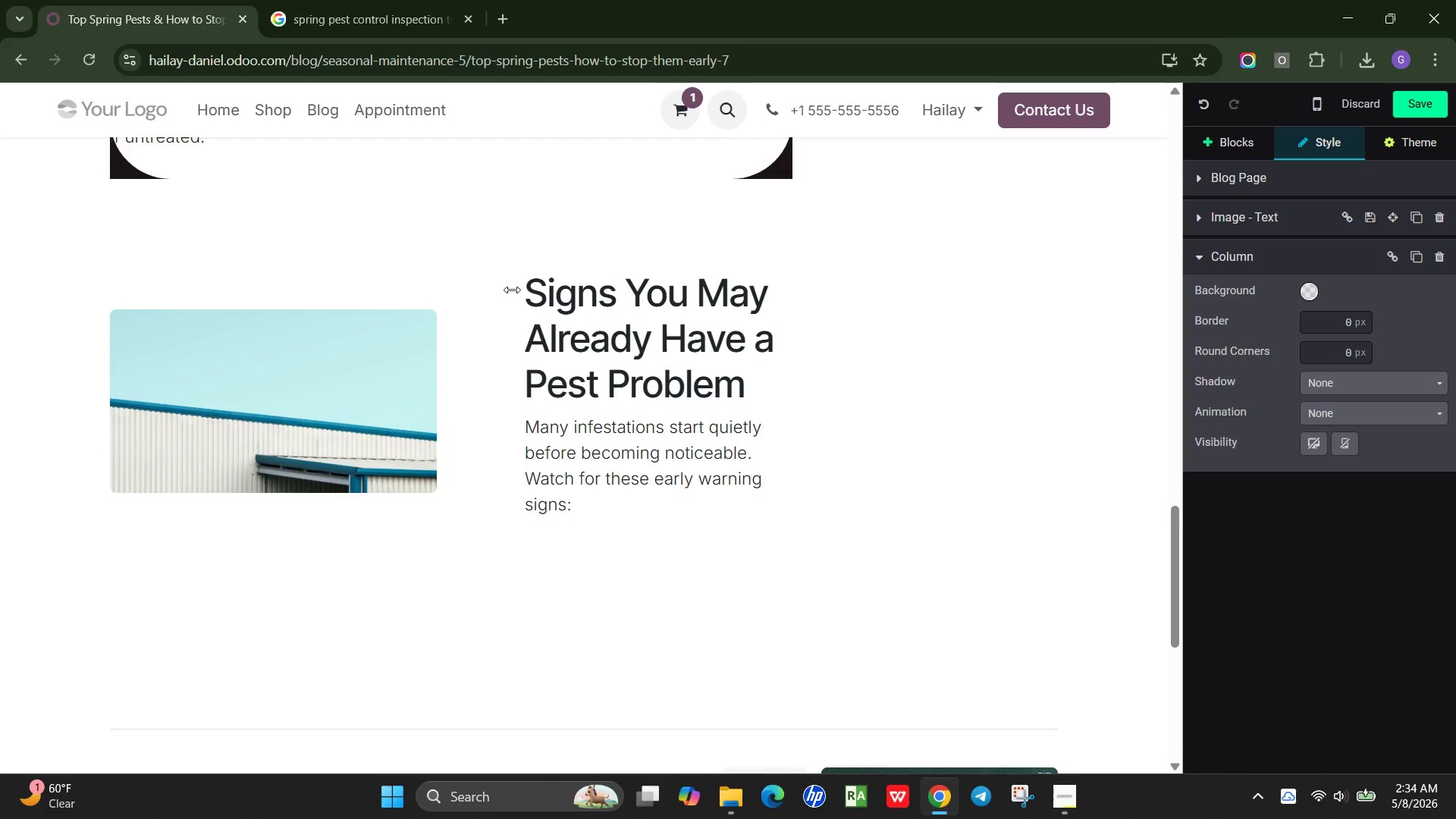 
key(Enter)
 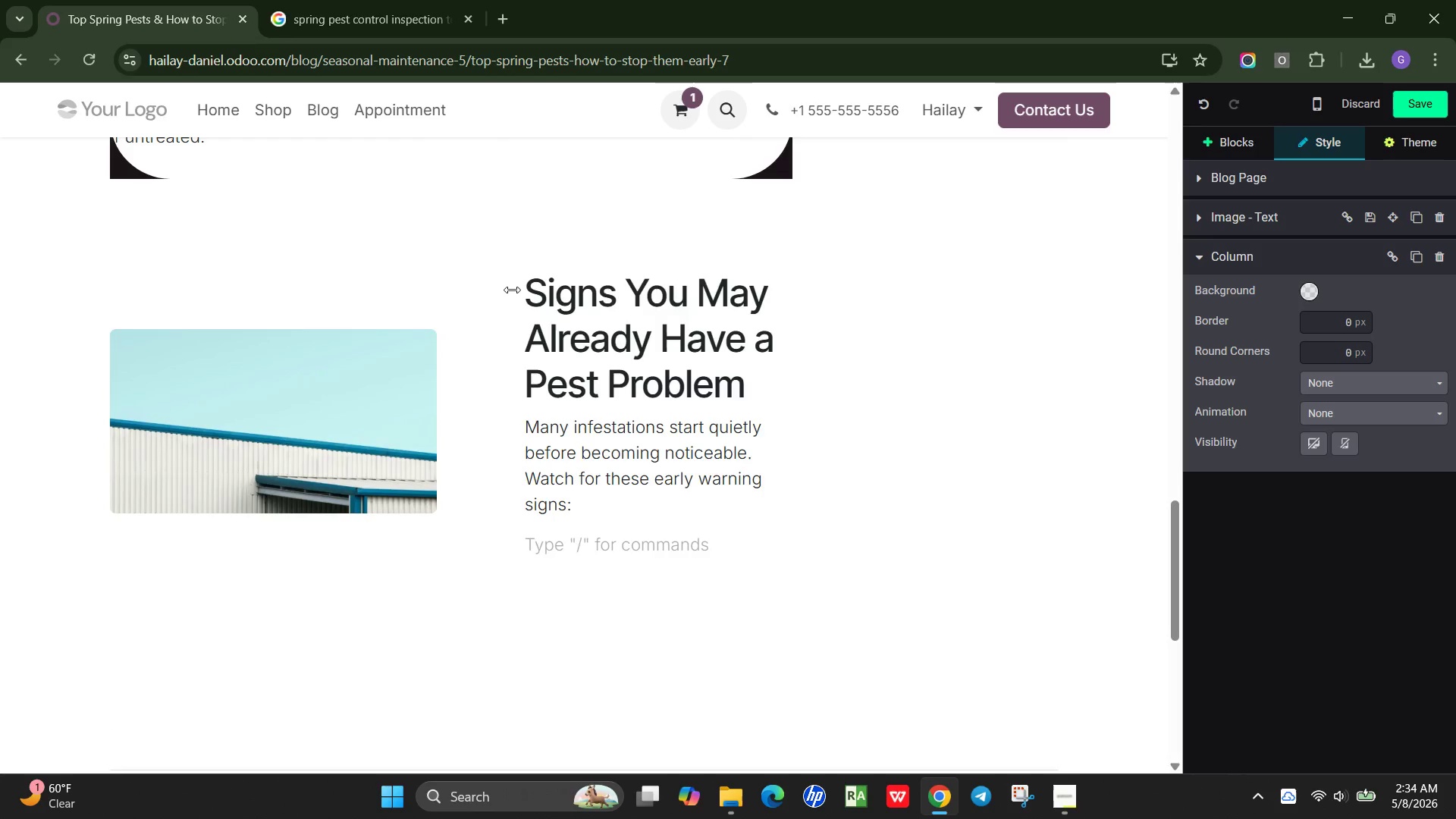 
key(Slash)
 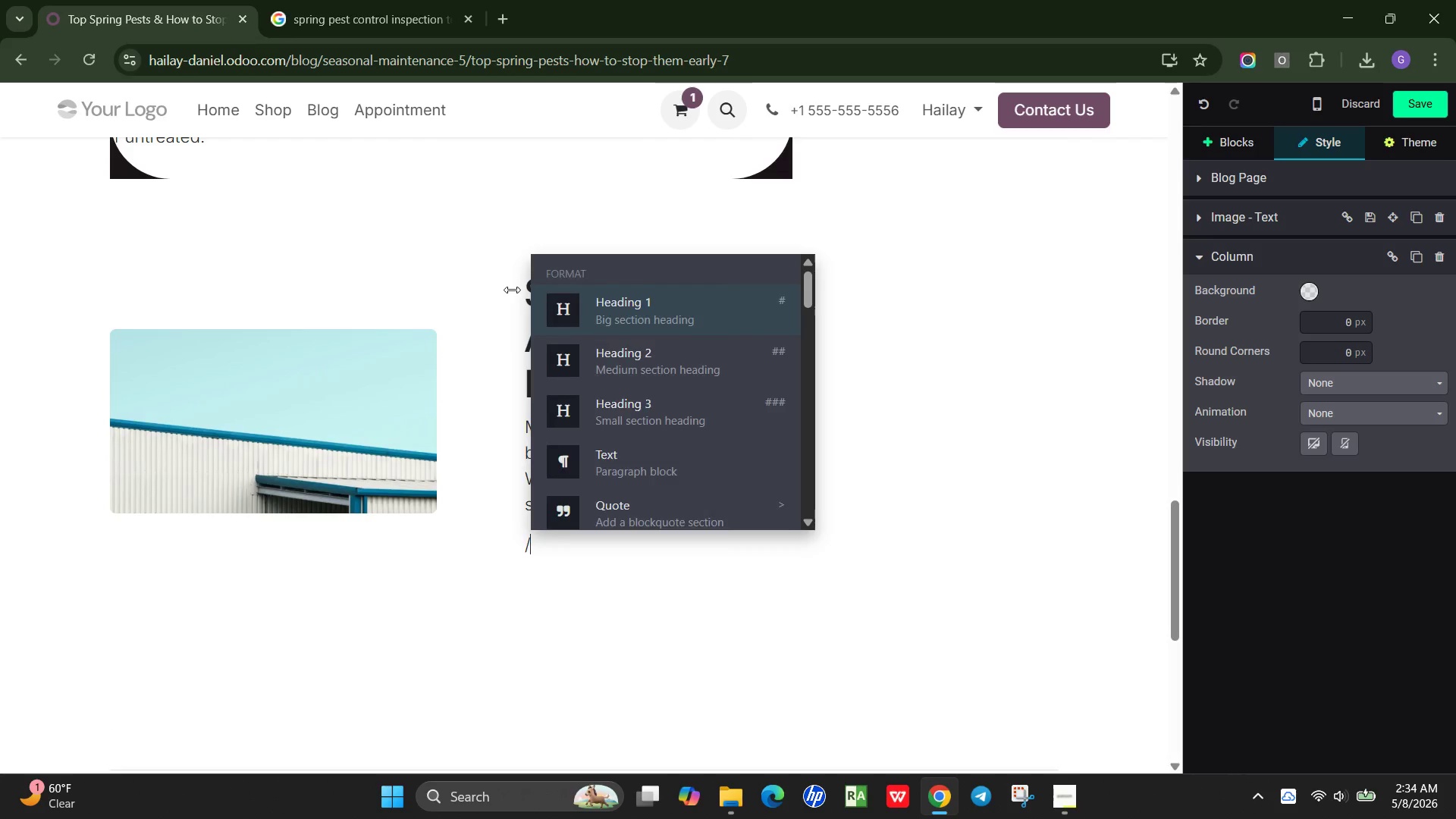 
key(B)
 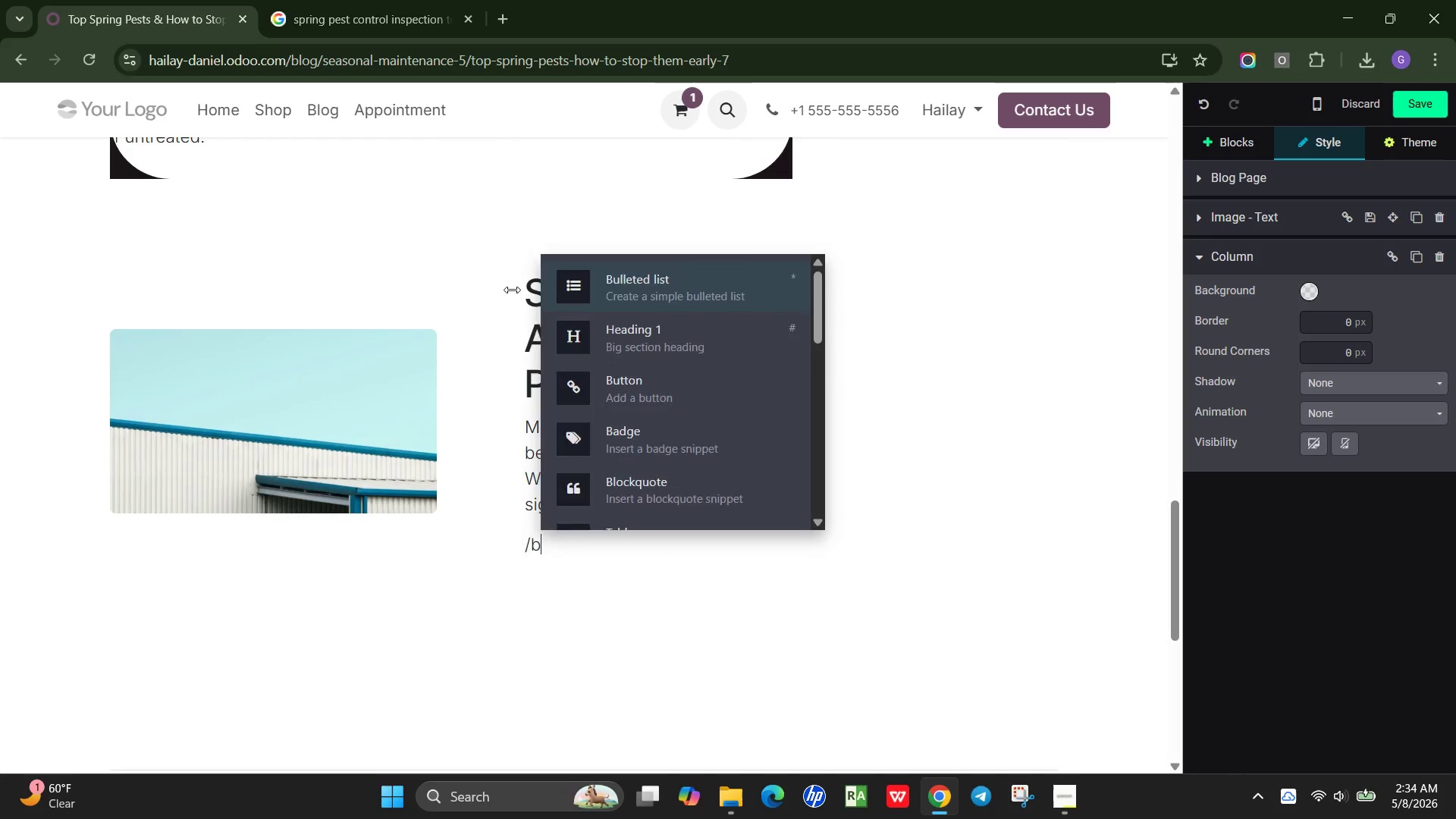 
key(Enter)
 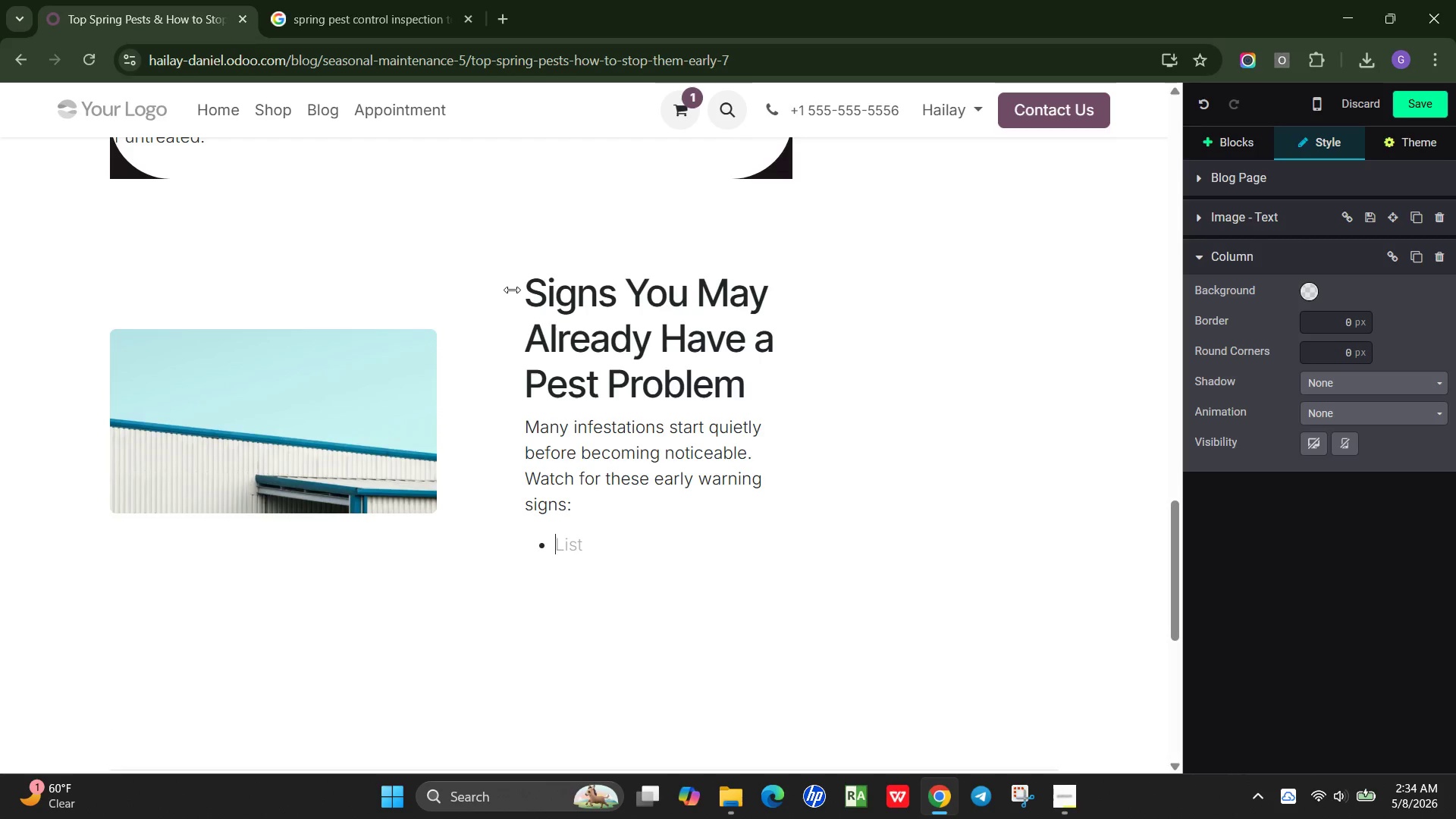 
type(Mud tubes near foundations)
 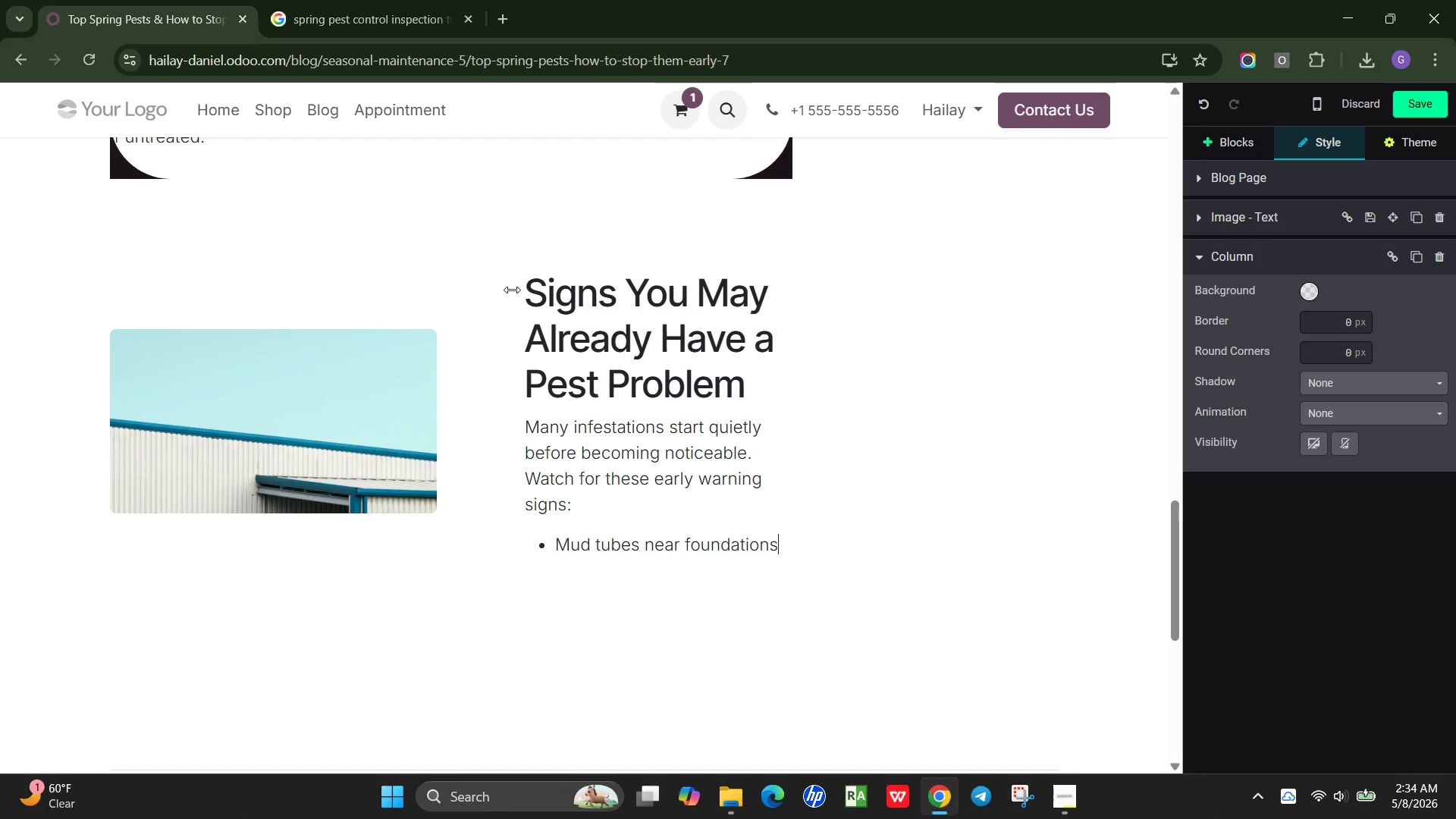 
key(Enter)
 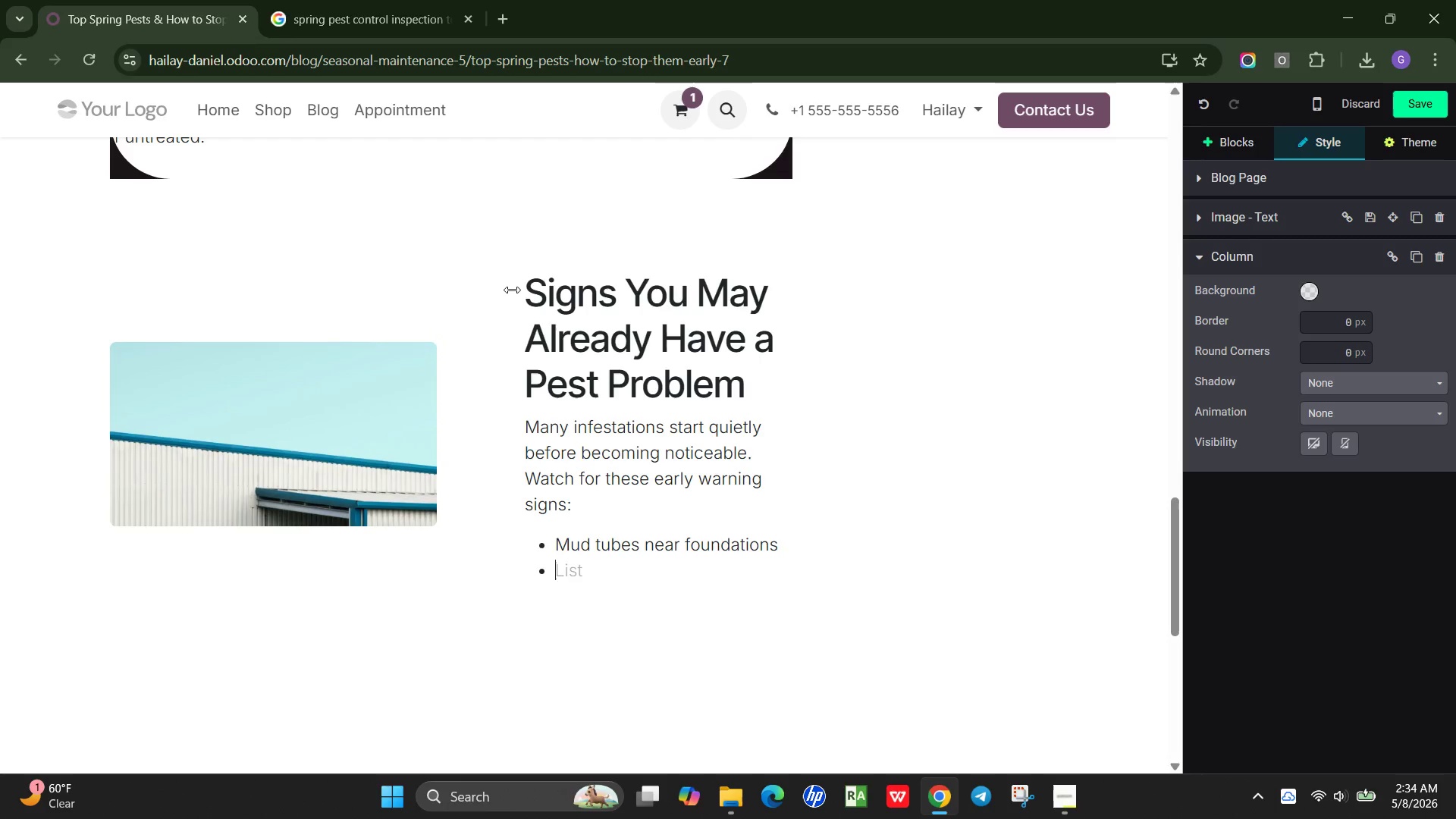 
type(Anti)
key(Backspace)
type( )
 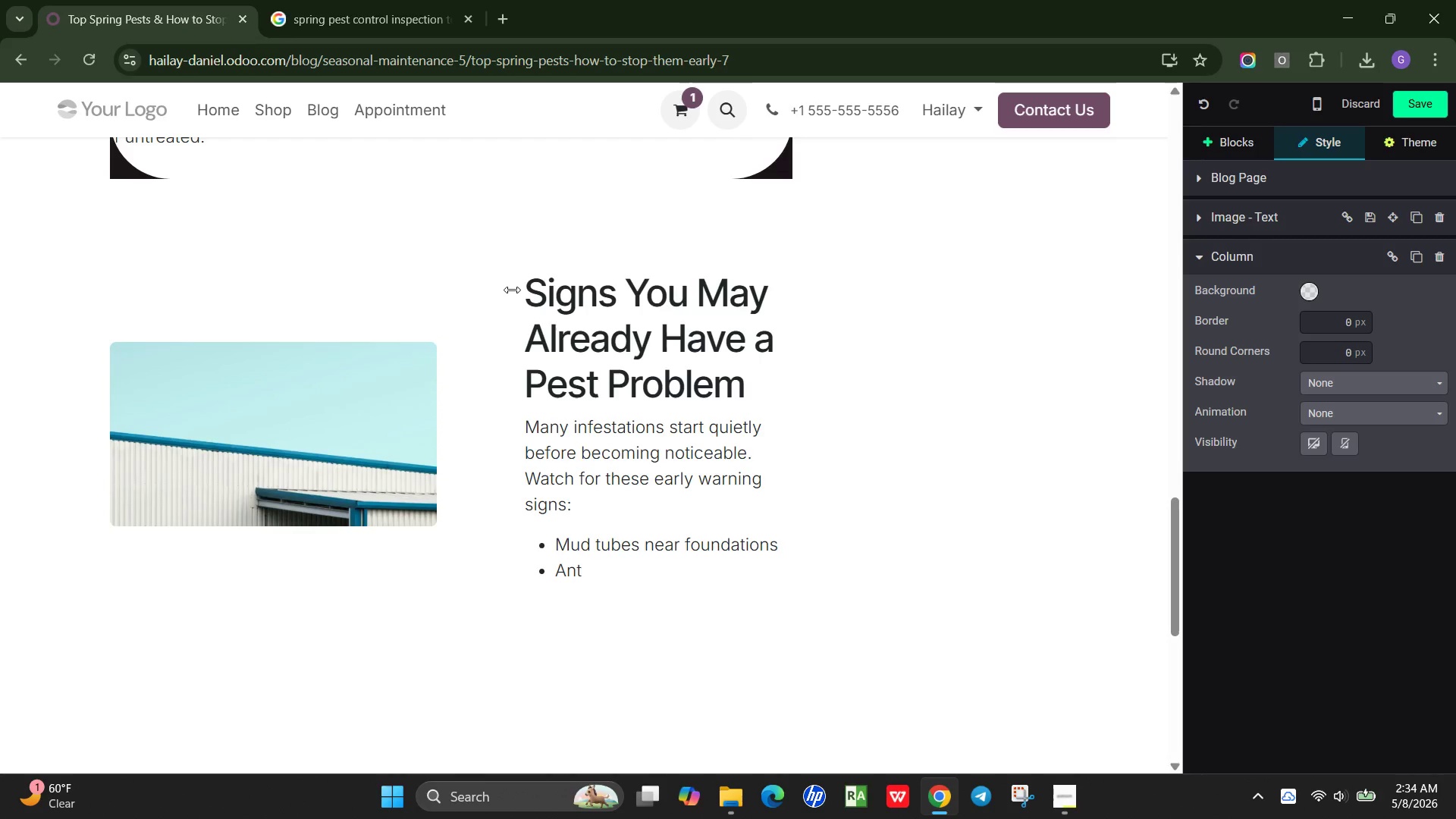 
type(hills or insect trails in the yard)
 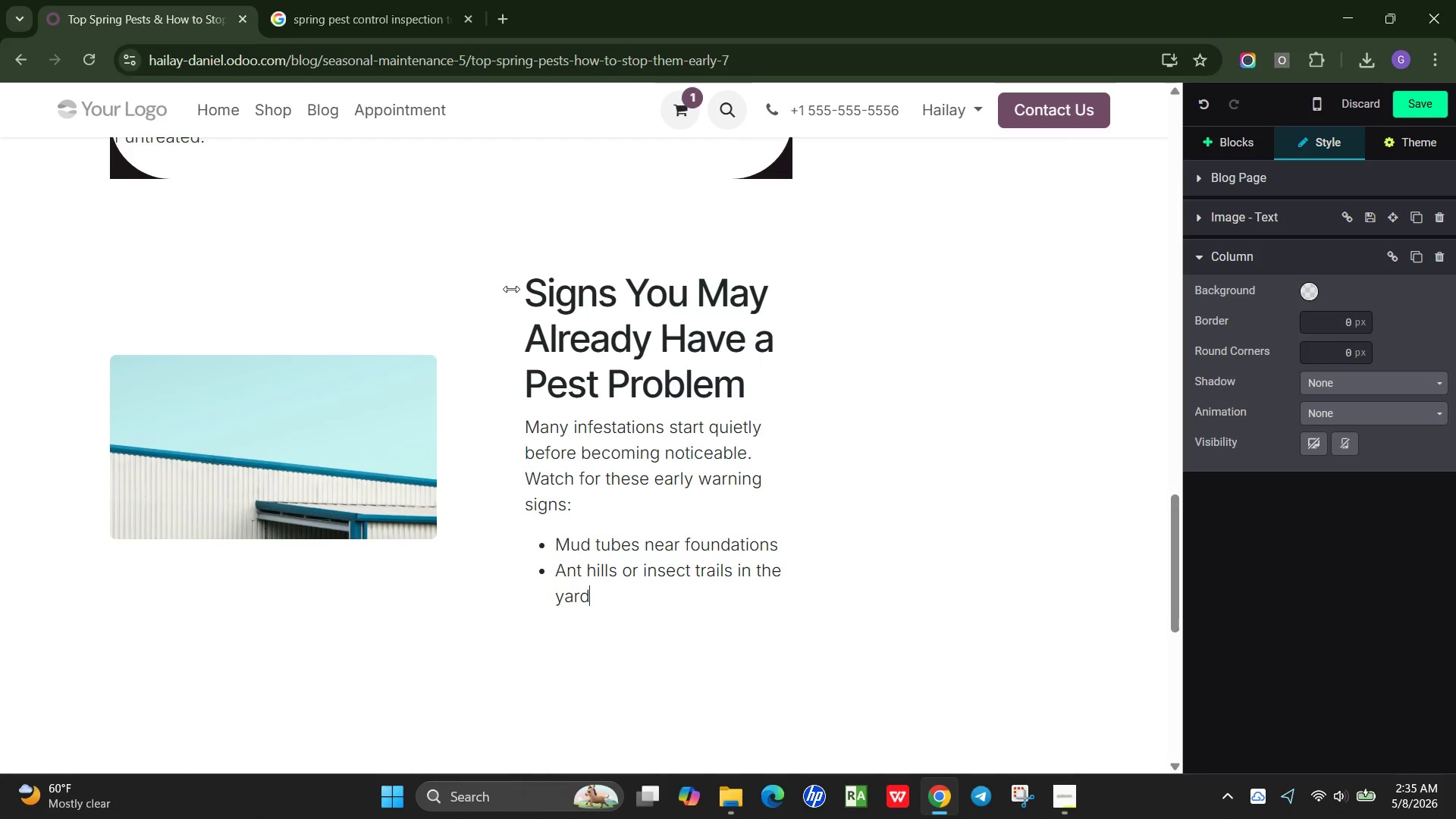 
key(Enter)
 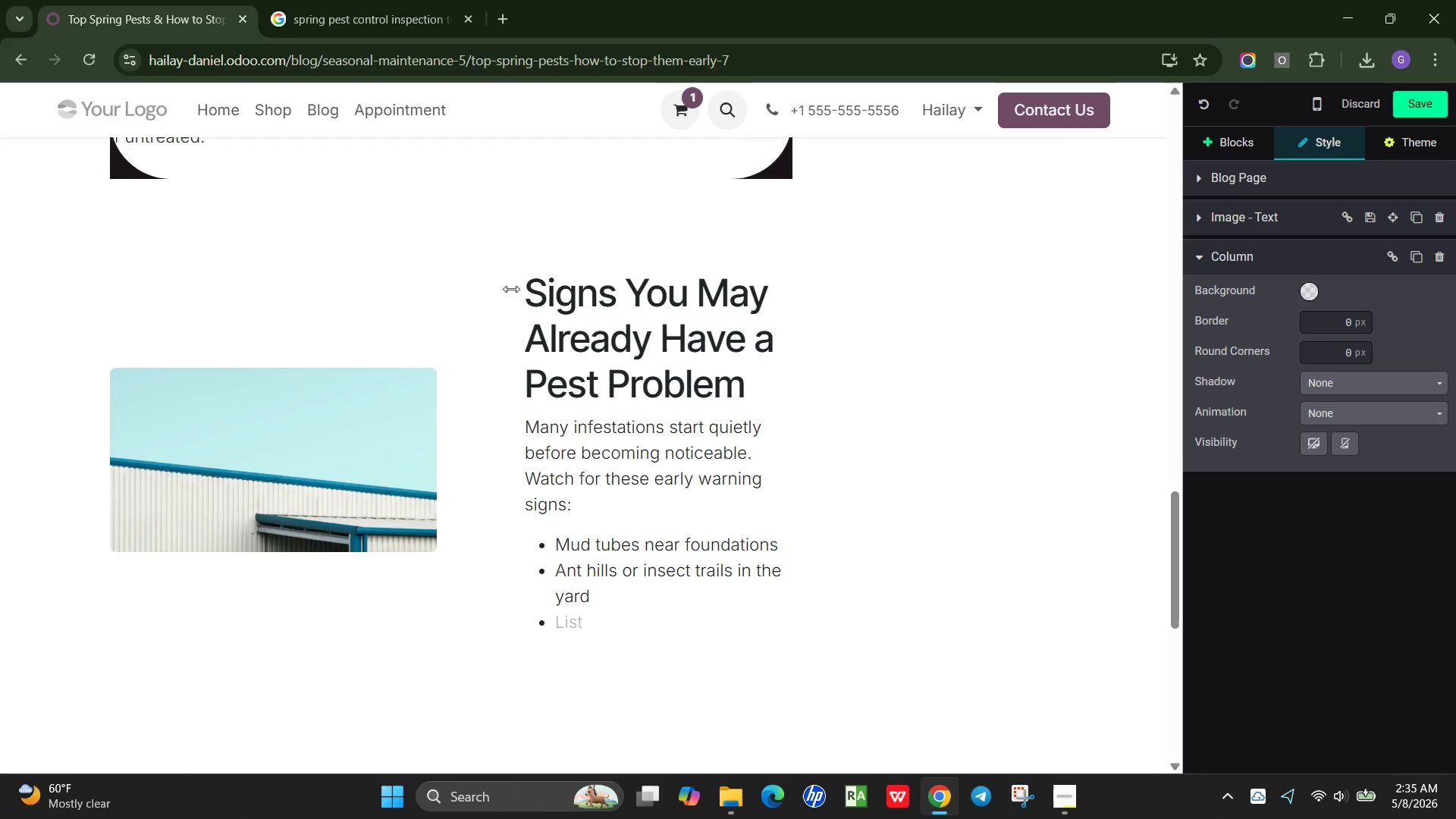 
type(Increased mosquito activity around)
 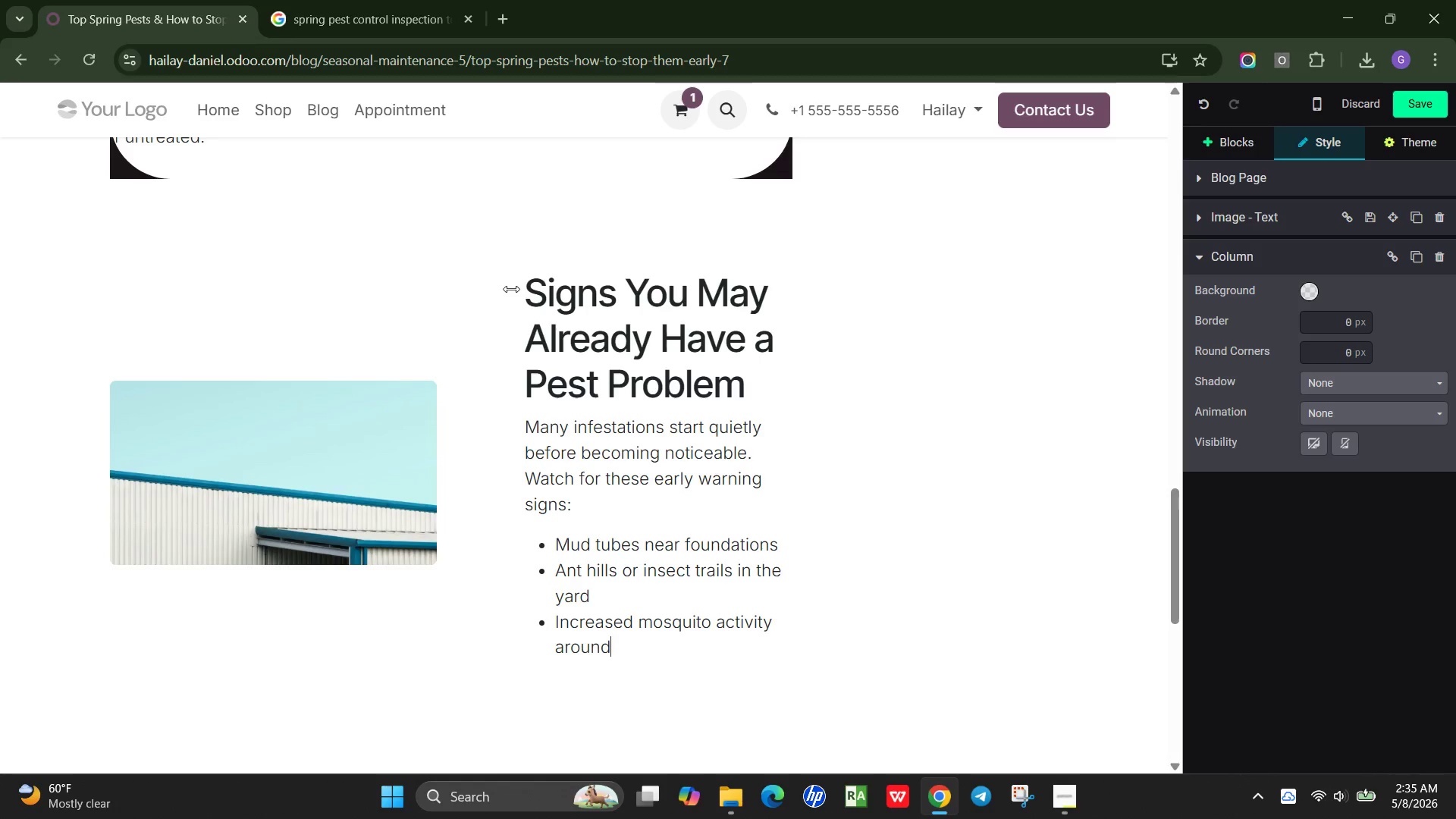 
wait(11.7)
 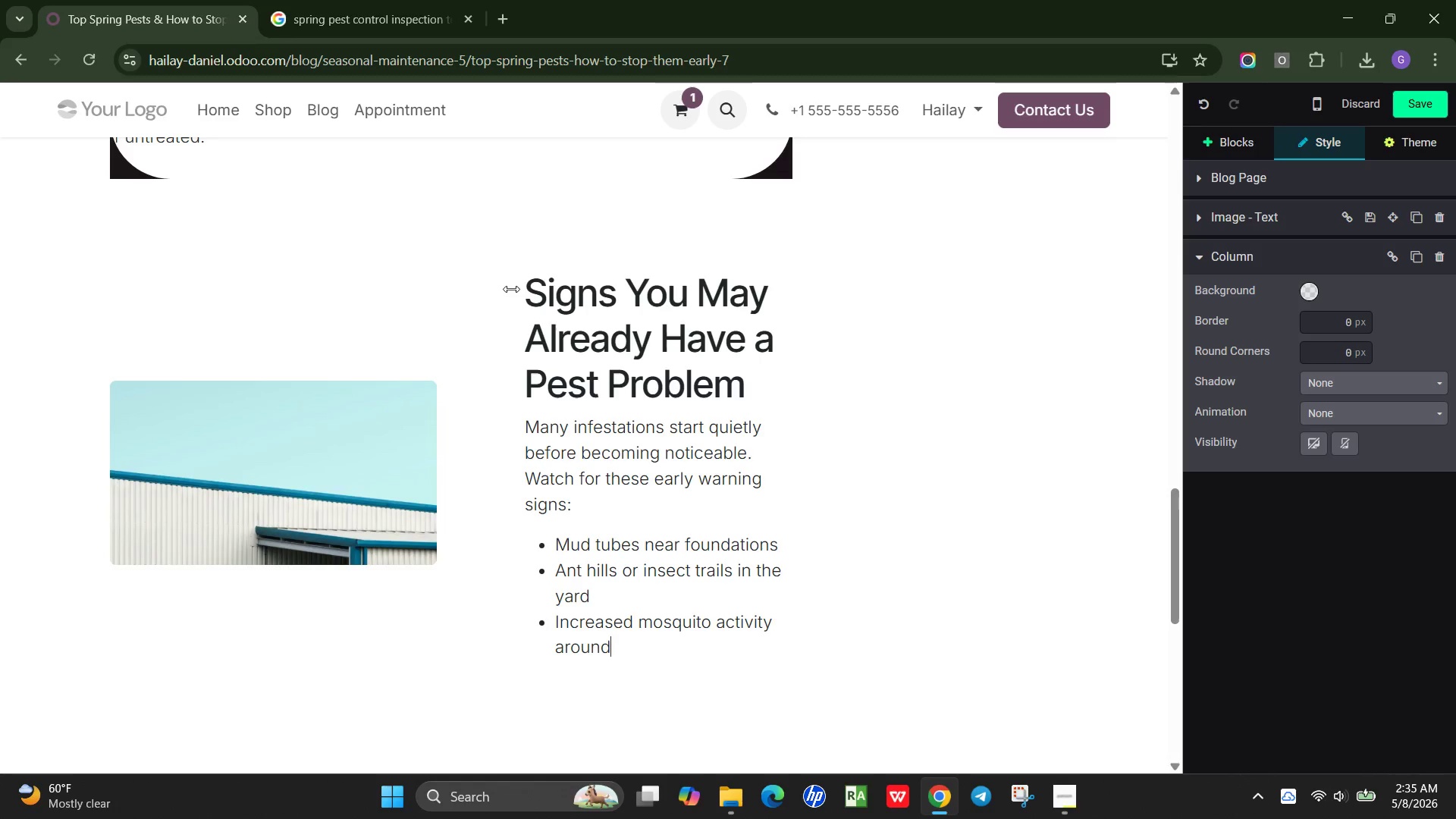 
type( standing a)
key(Backspace)
type(water)
 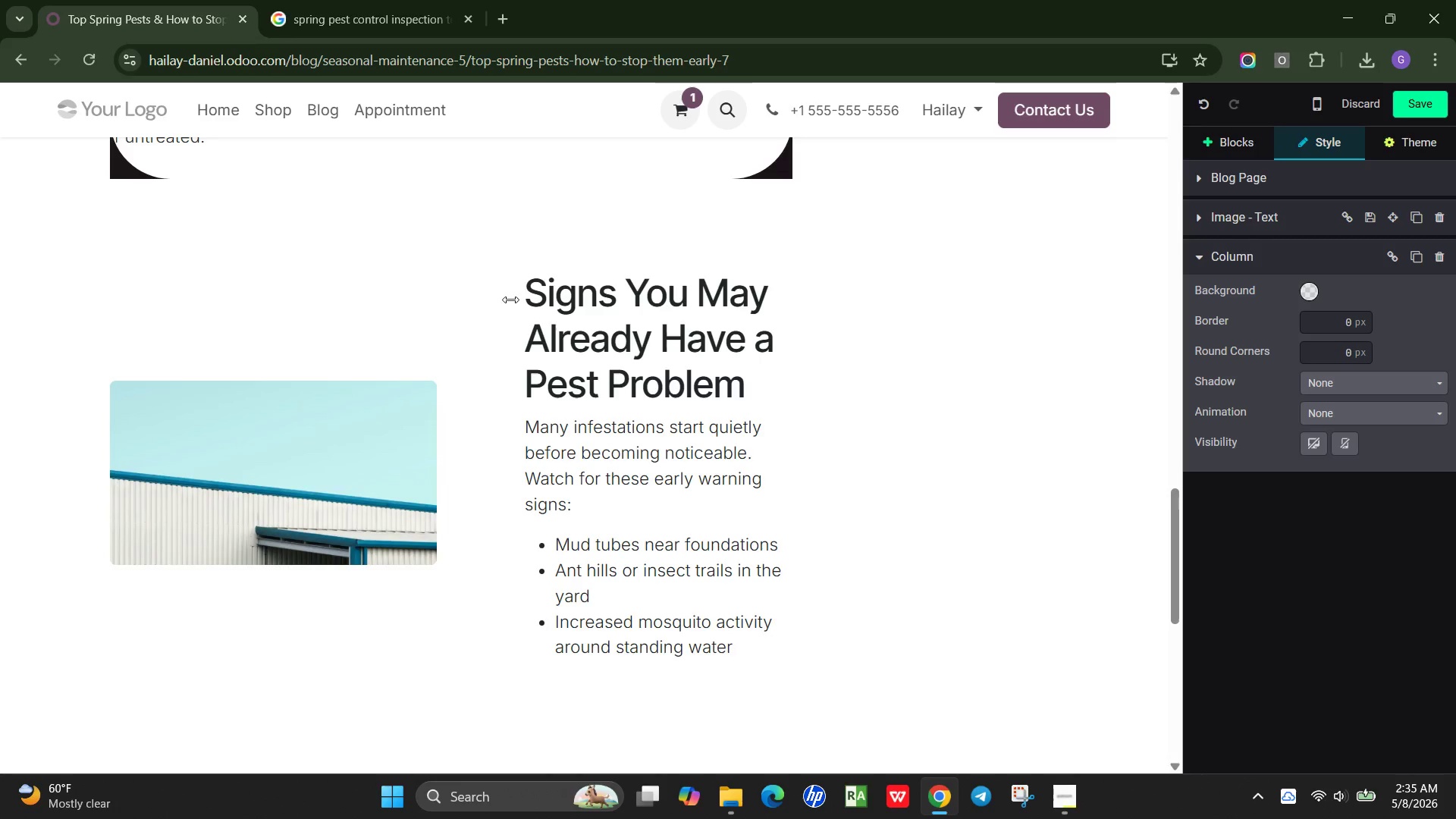 
key(Enter)
 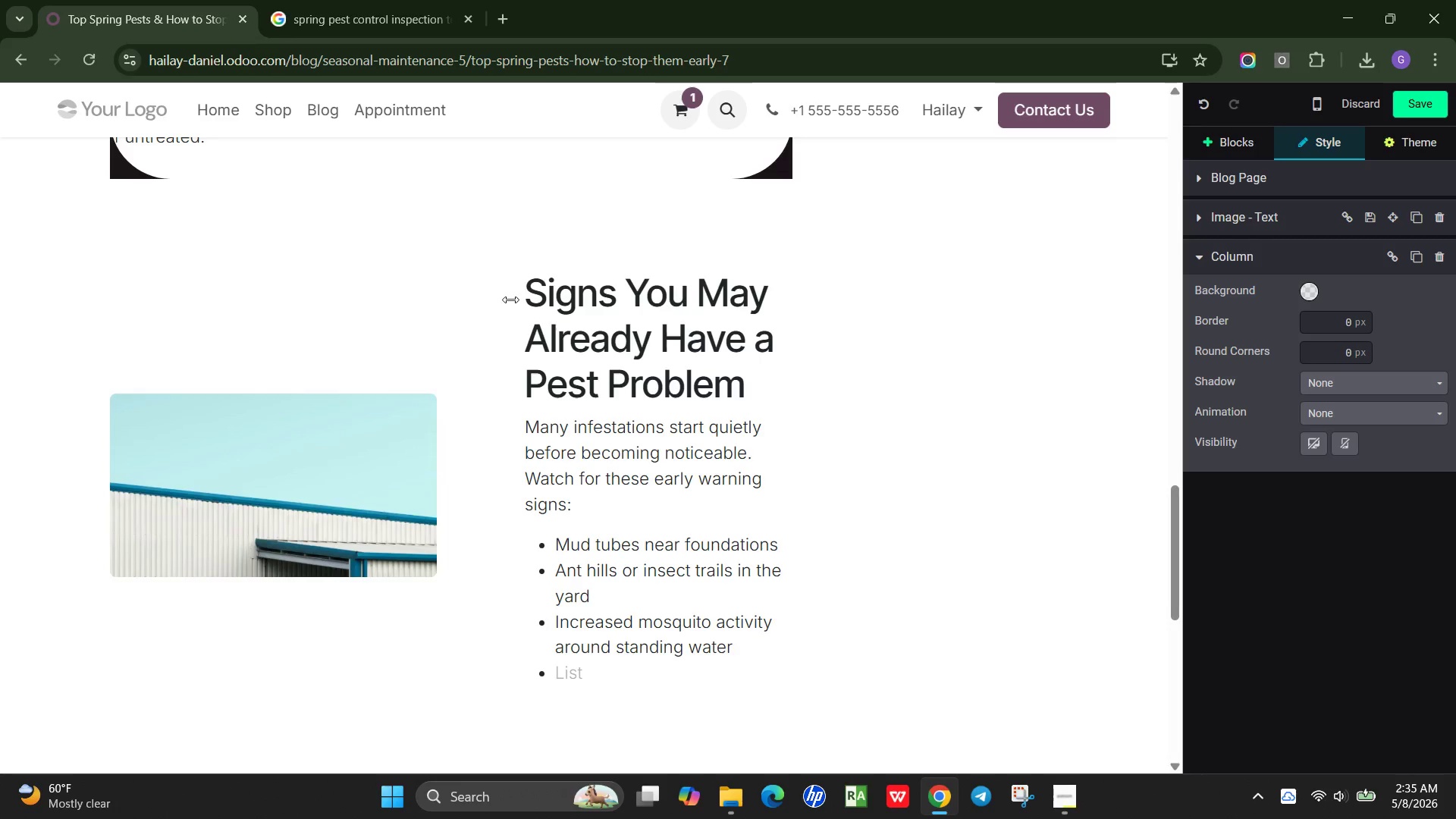 
type(sma)
key(Backspace)
key(Backspace)
key(Backspace)
type(Smail)
 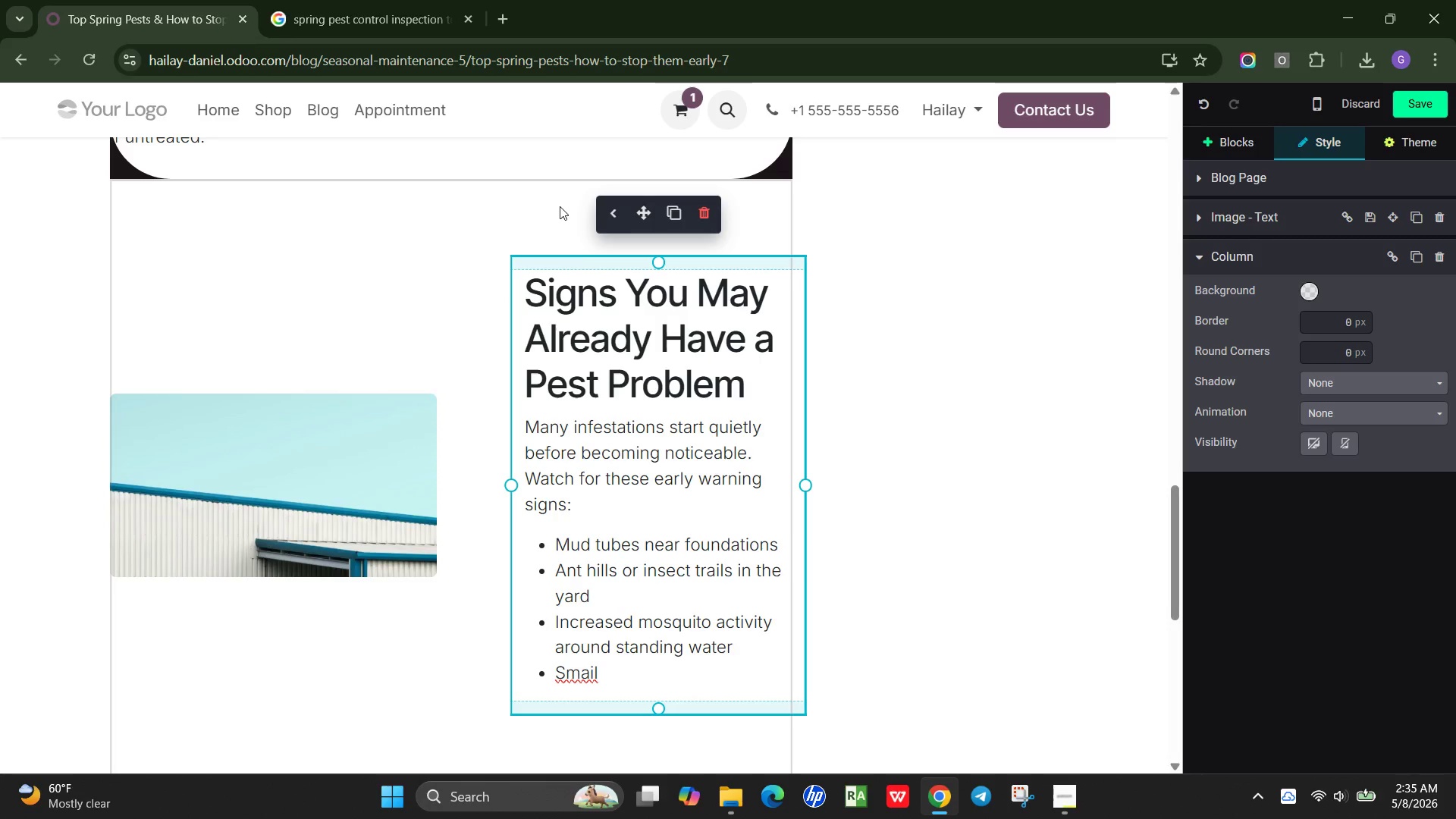 
key(Backspace)
key(Backspace)
type(ll bites or skil)
key(Backspace)
type(n irritation from fleas )
 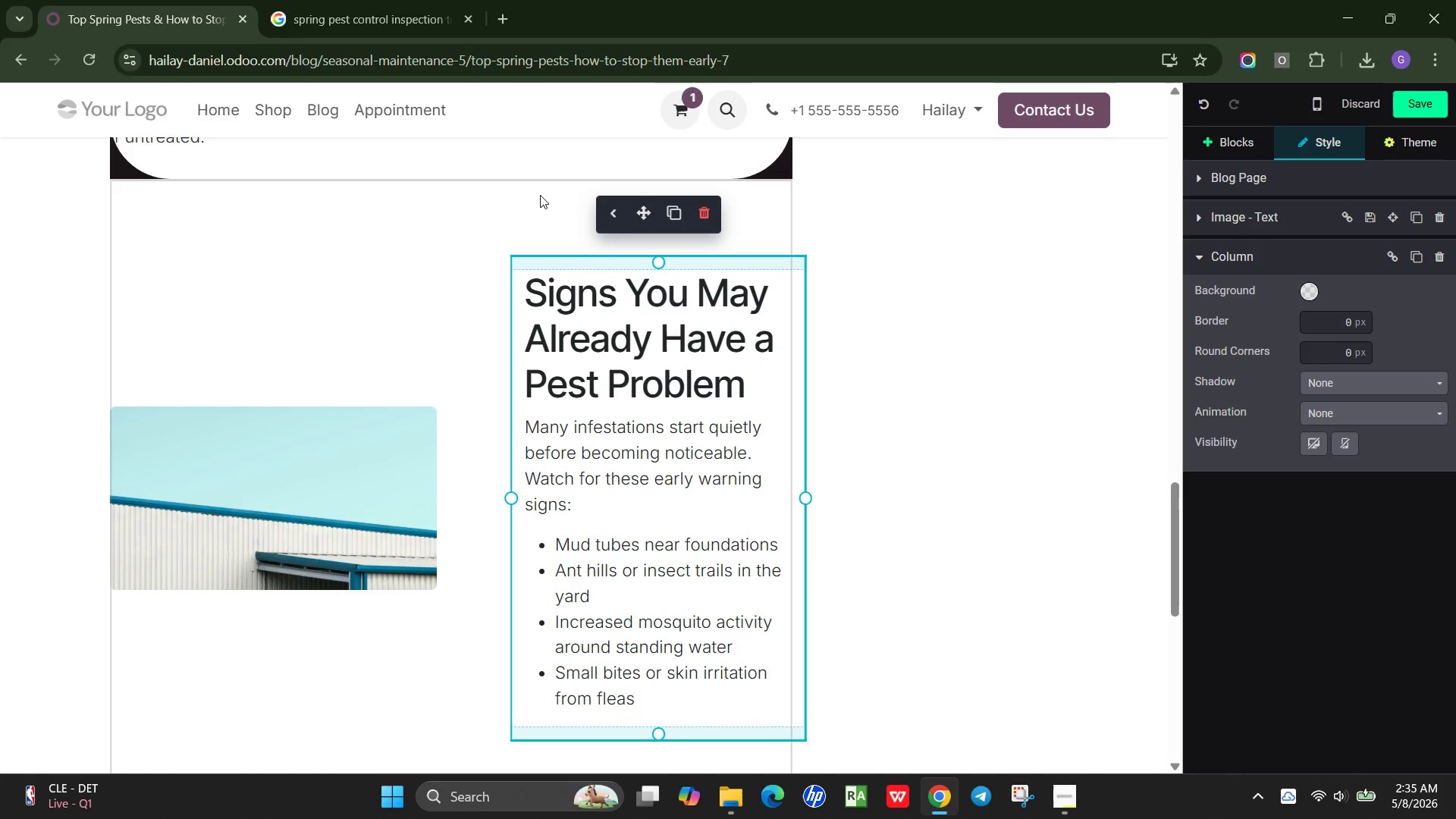 
type(or ticks)
 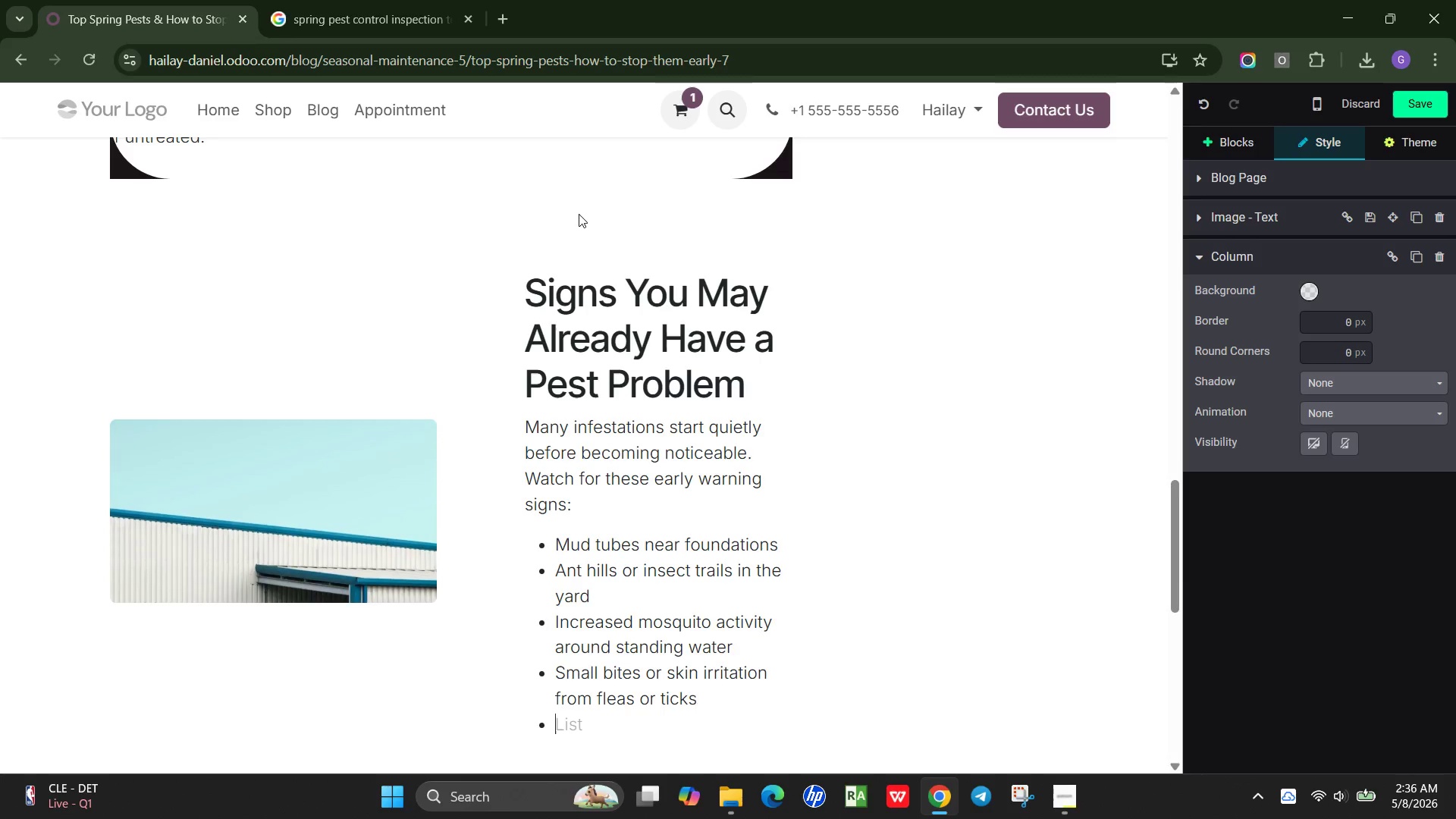 
key(Enter)
 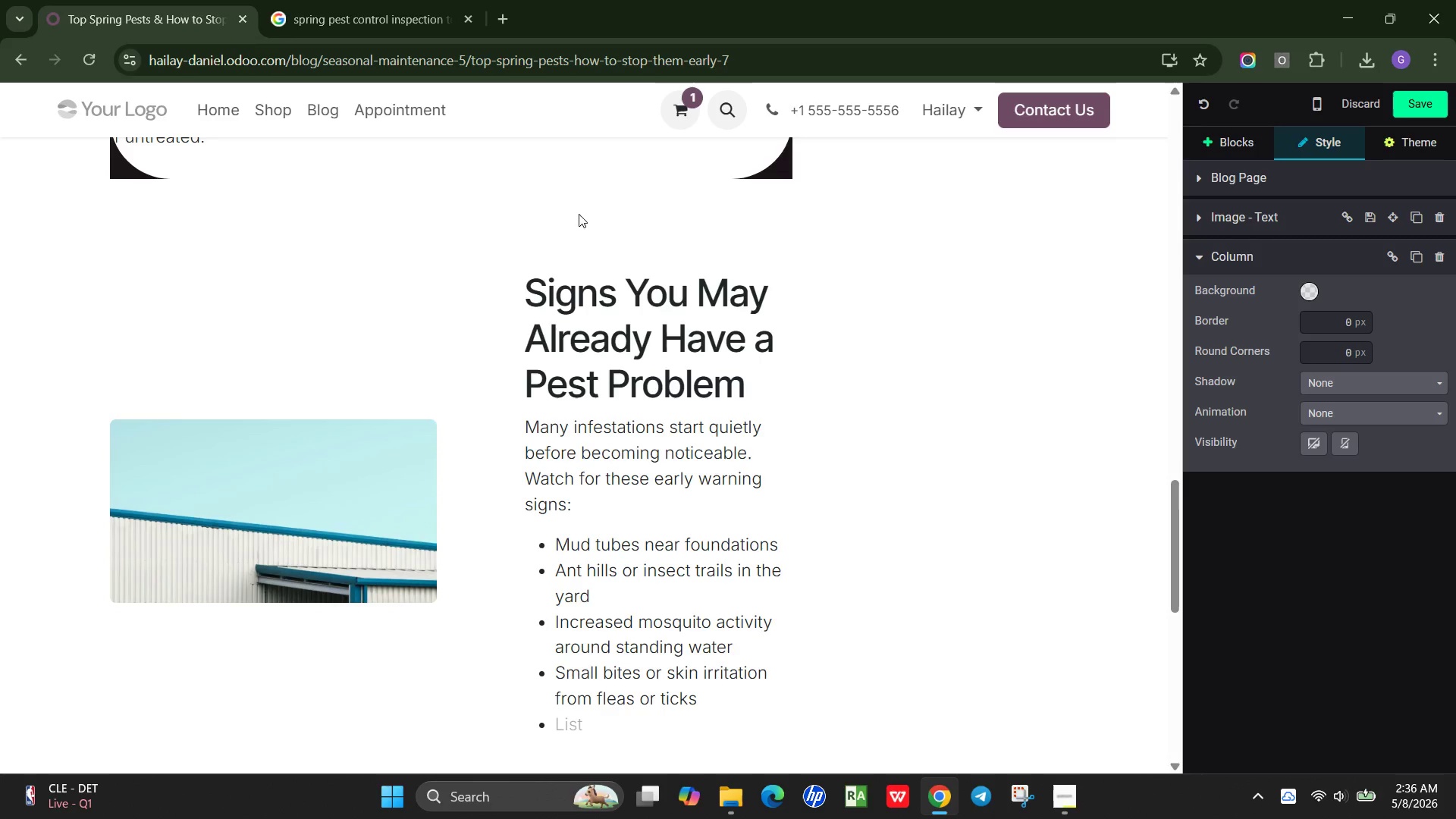 
type(Damages)
key(Backspace)
type( to wod, insulation, or outdoor furniture)
 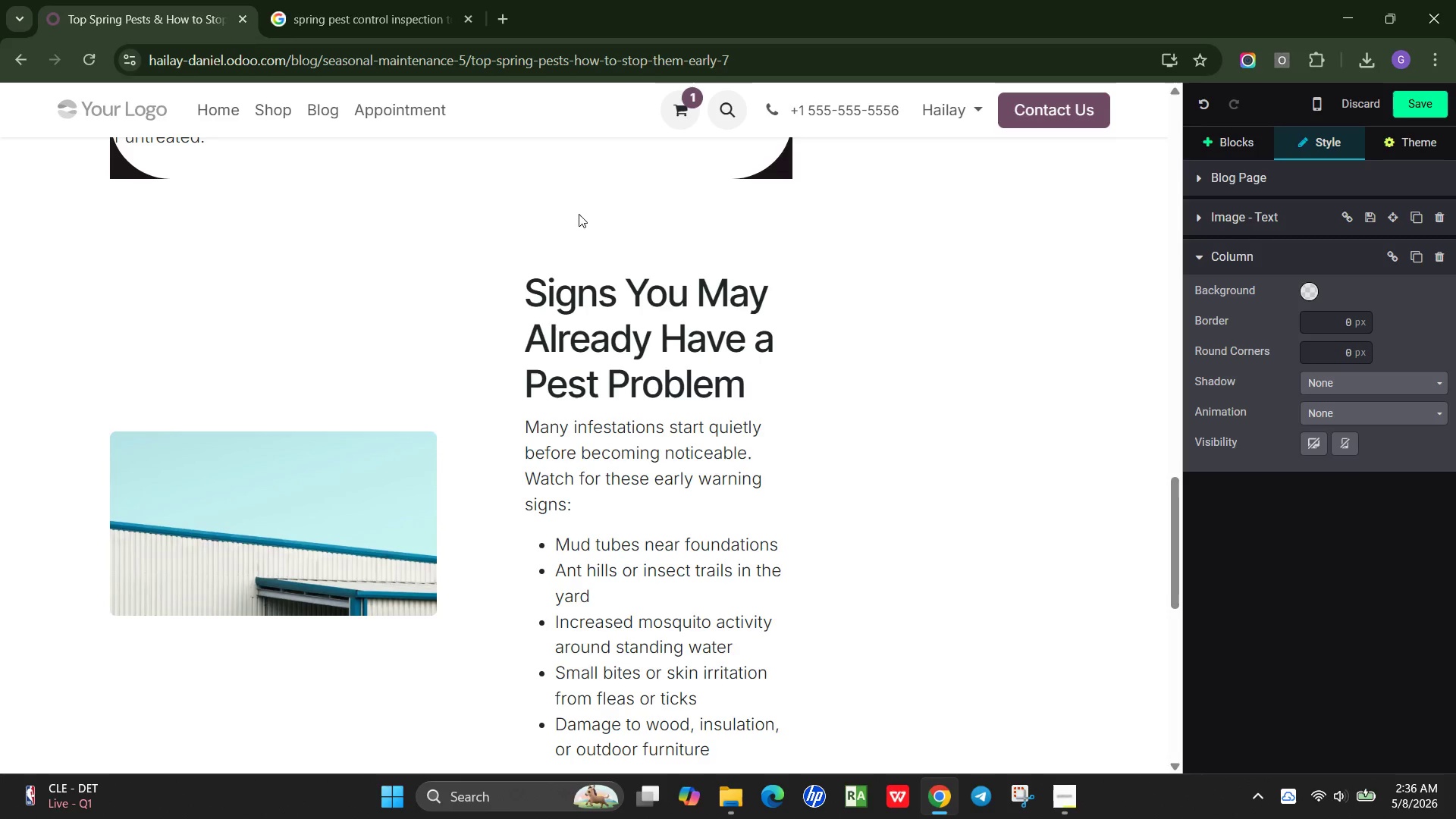 
key(Enter)
 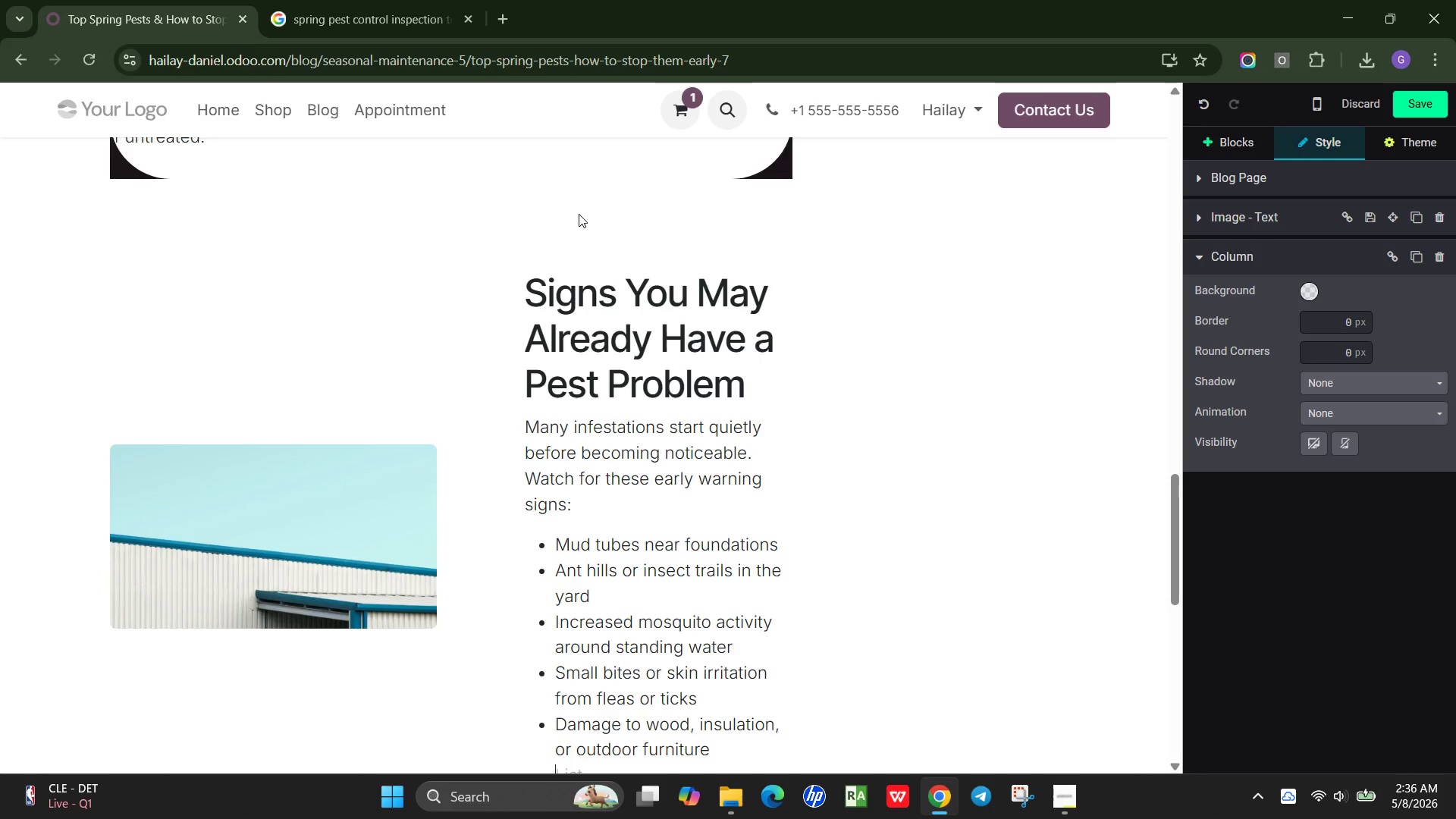 
key(Enter)
 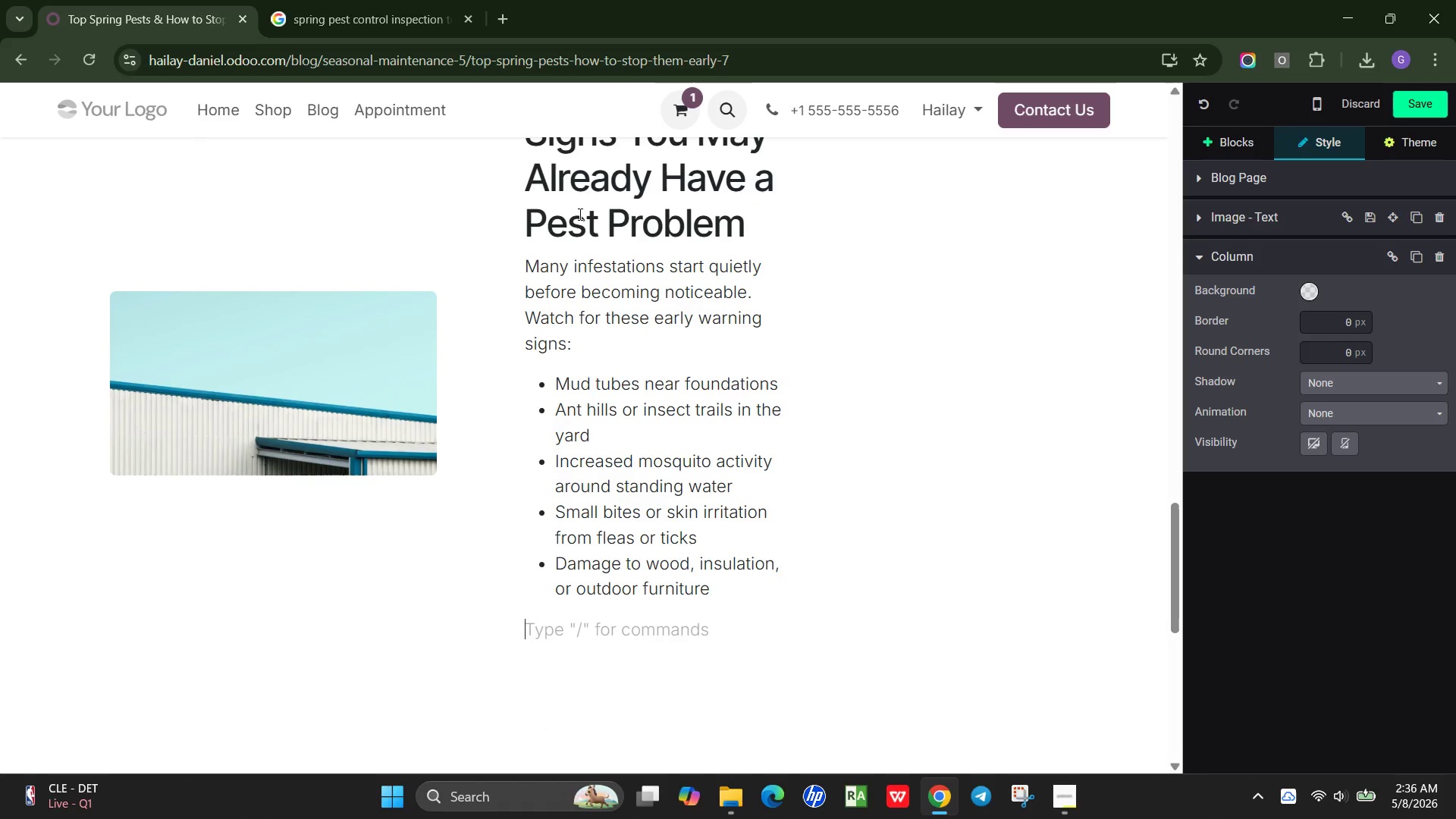 
left_click([579, 214])
 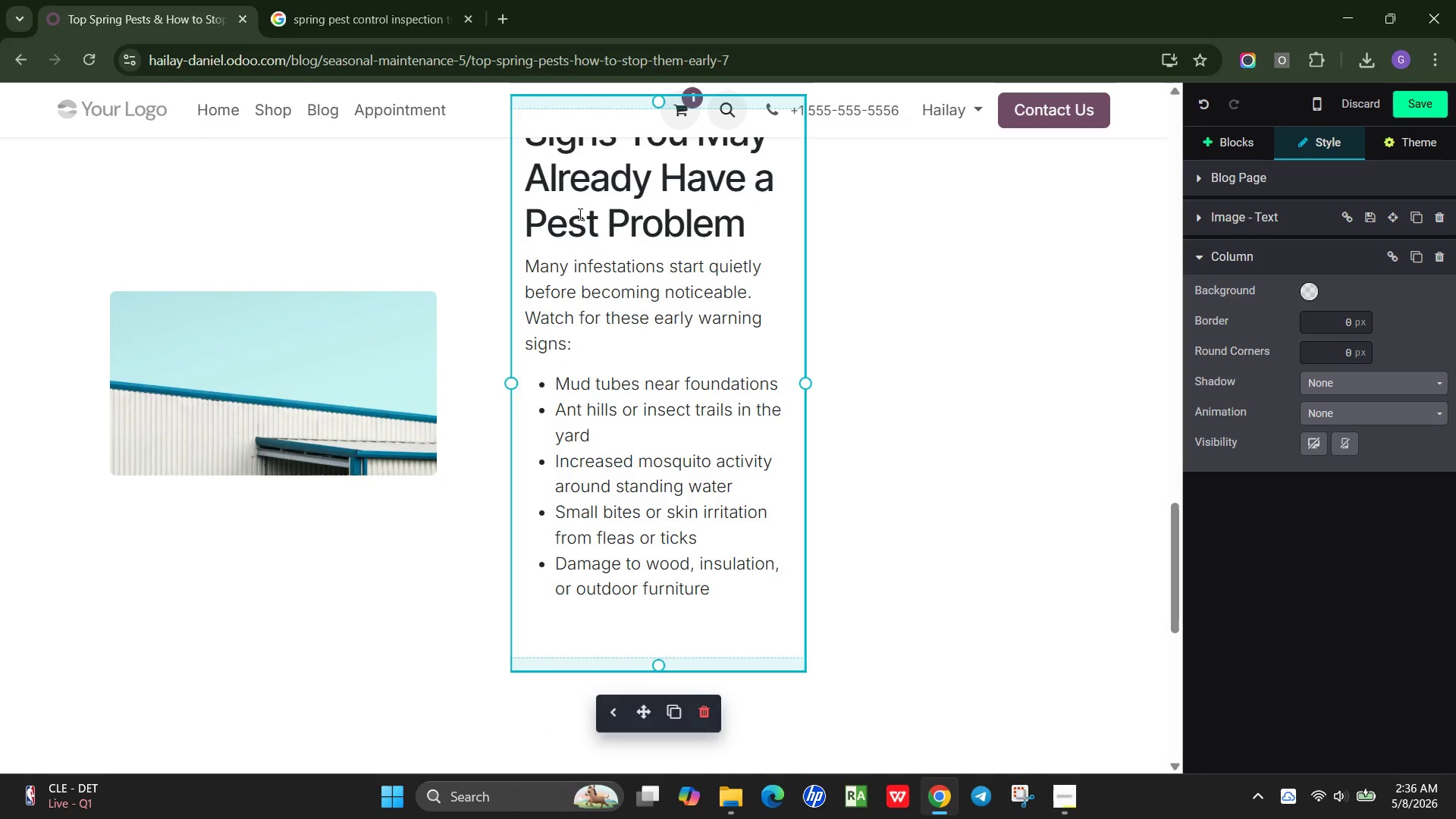 
type(Ignori)
 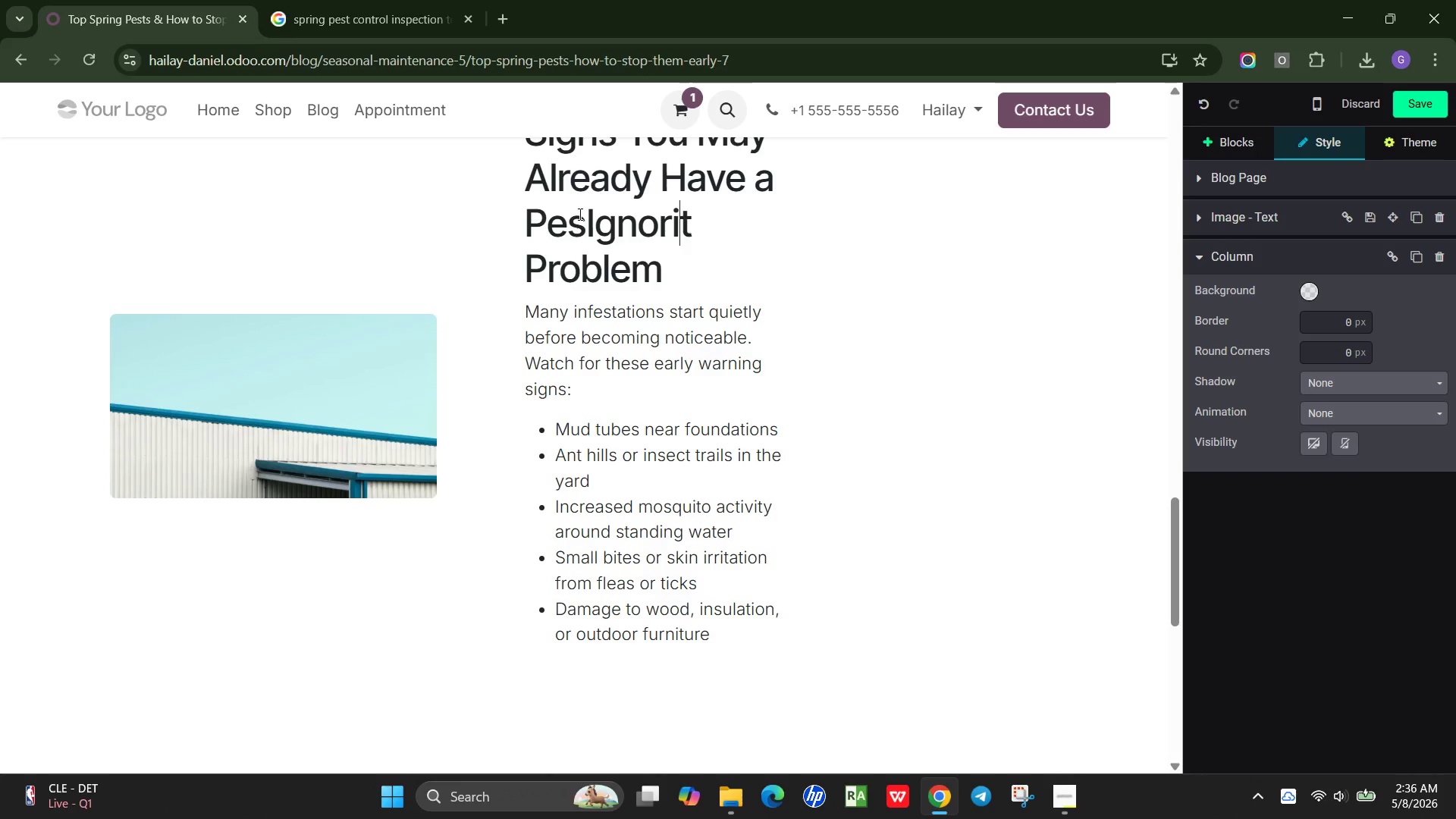 
key(Control+Z)
 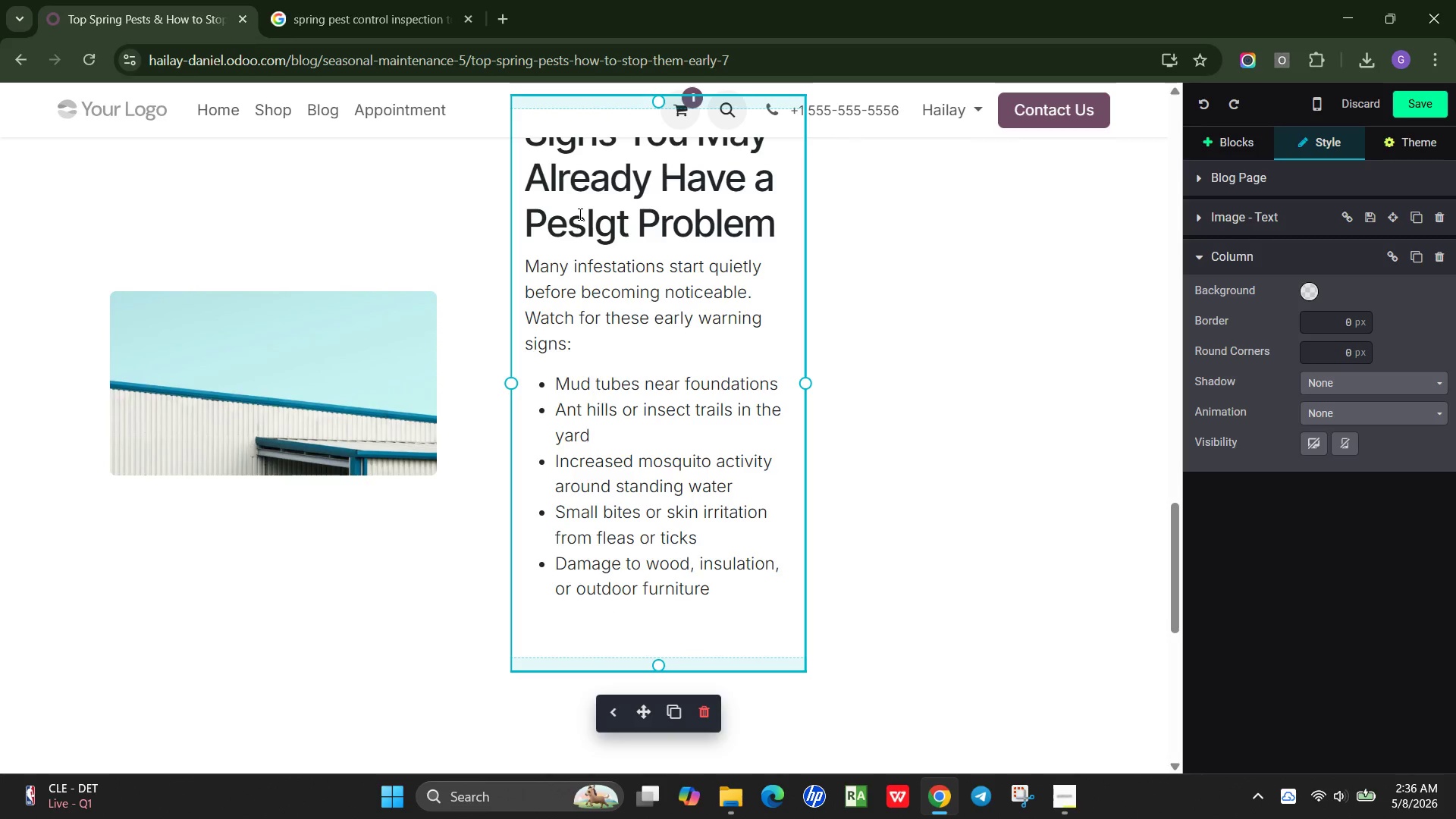 
key(Control+Z)
 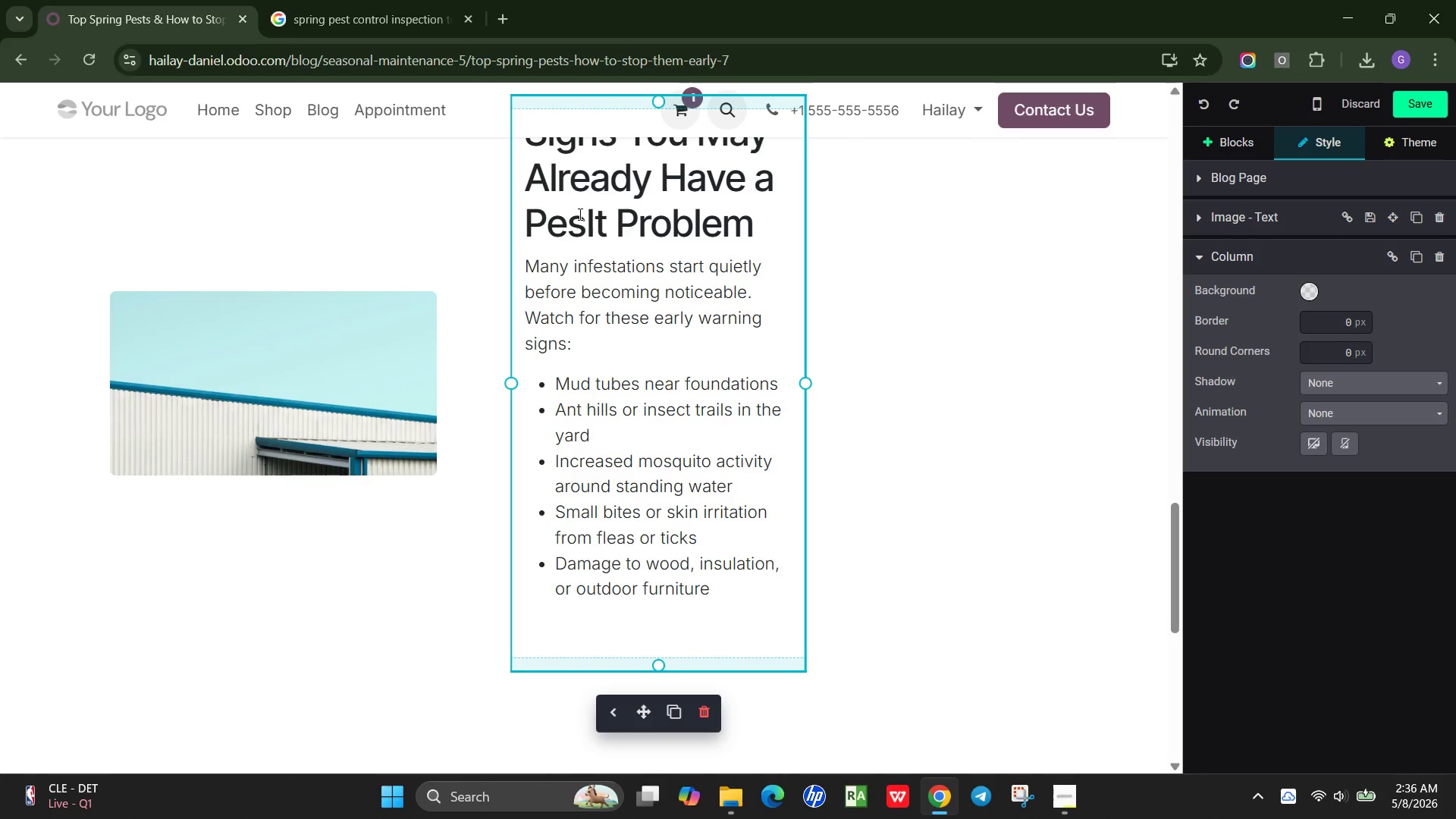 
key(Control+Z)
 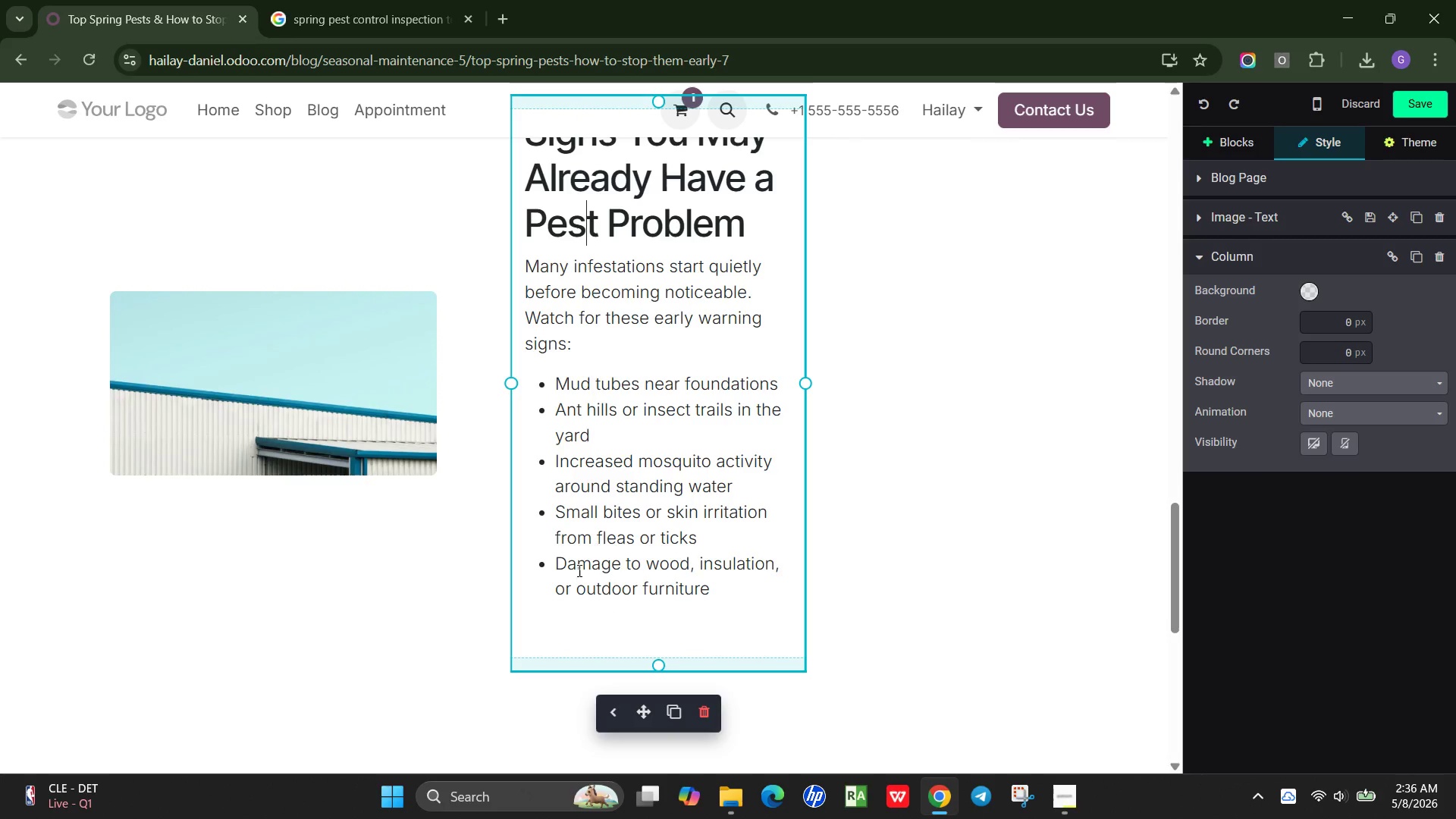 
left_click([533, 634])
 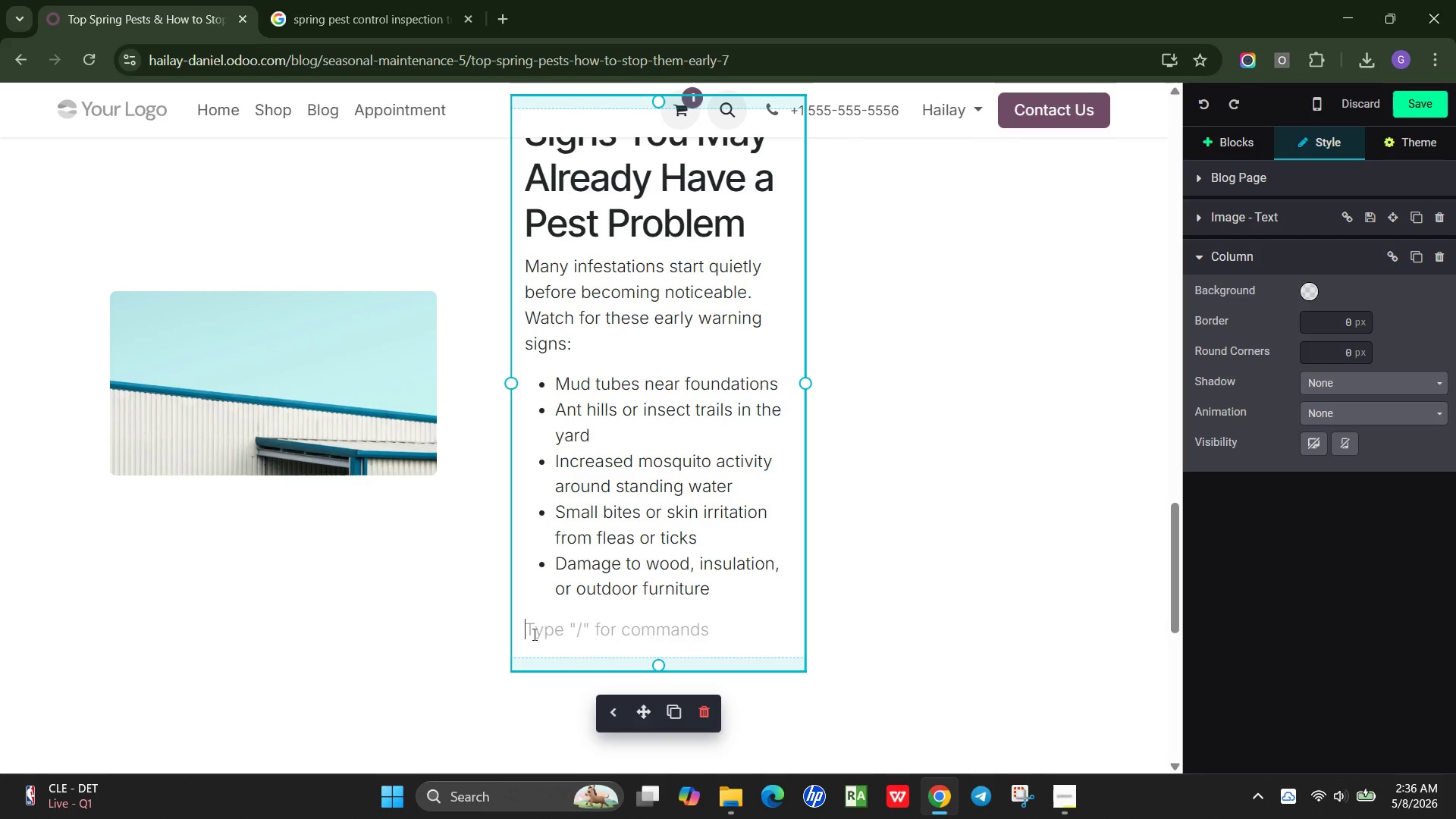 
type(Ignoring these signs can lead to higher tra)
key(Backspace)
type(eatment costs and pop)
key(Backspace)
key(Backspace)
type(roperty damage.)
 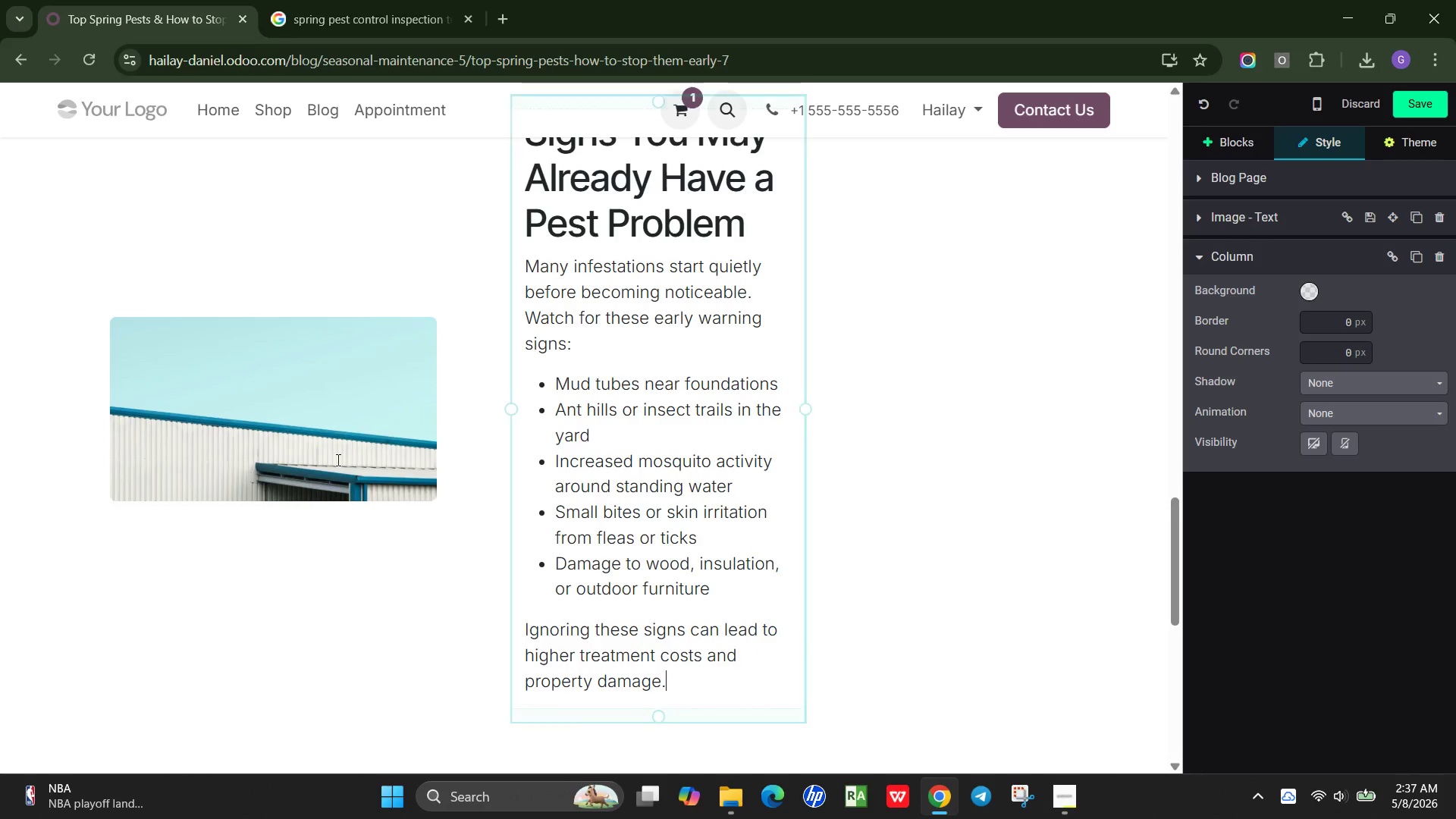 
left_click([146, 434])
 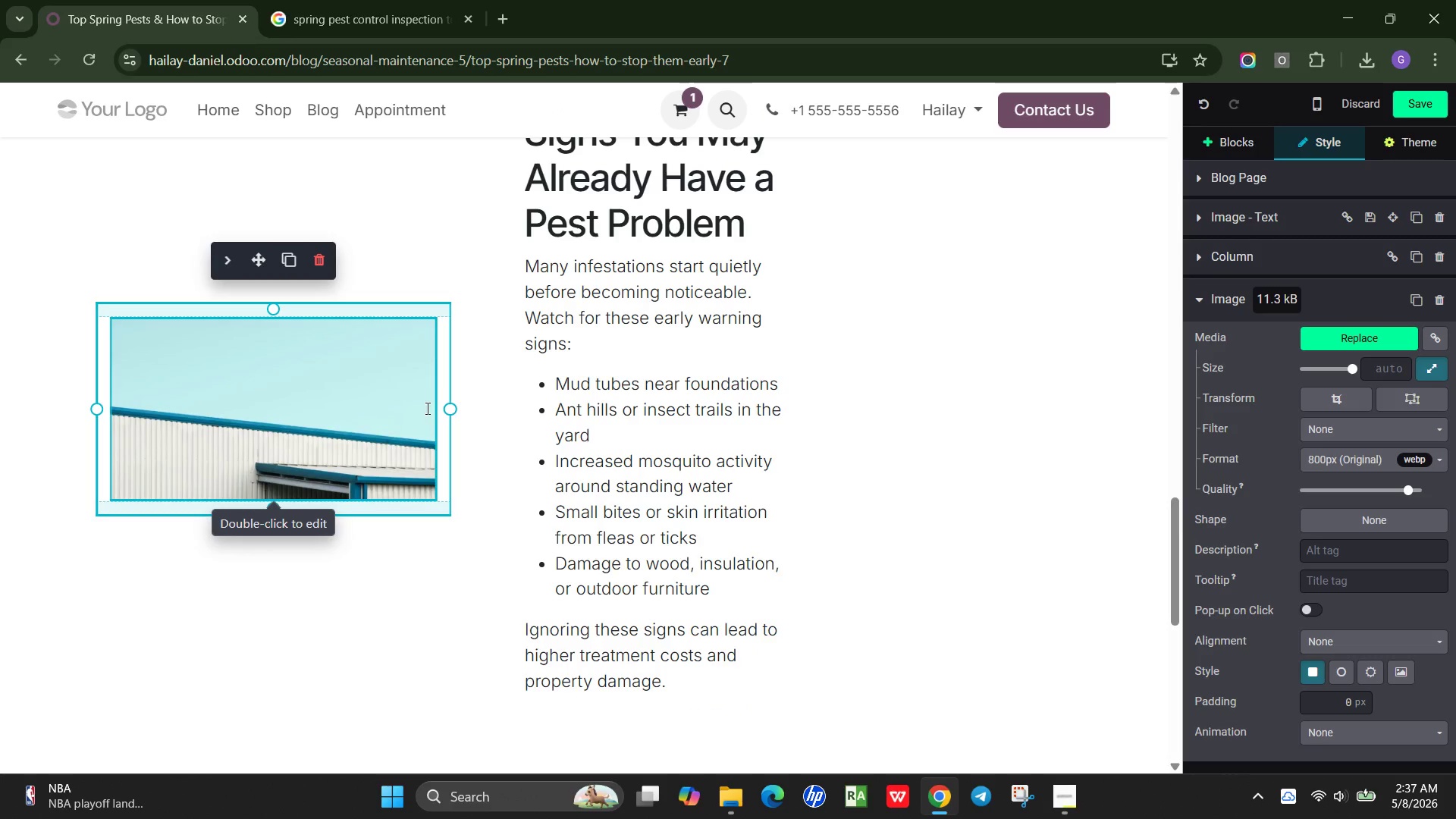 
left_click_drag(start_coordinate=[455, 406], to_coordinate=[389, 405])
 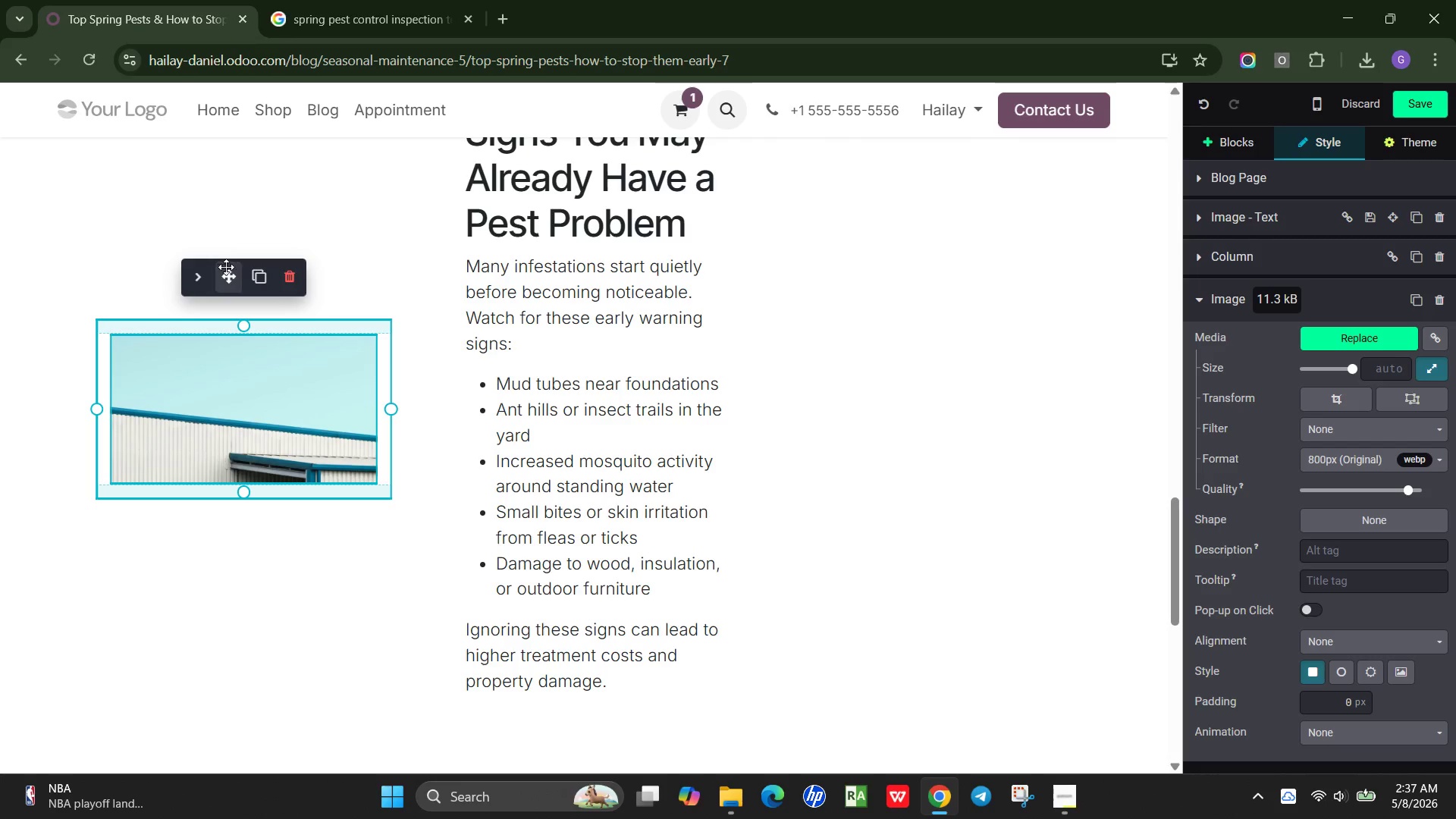 
left_click_drag(start_coordinate=[228, 281], to_coordinate=[207, 154])
 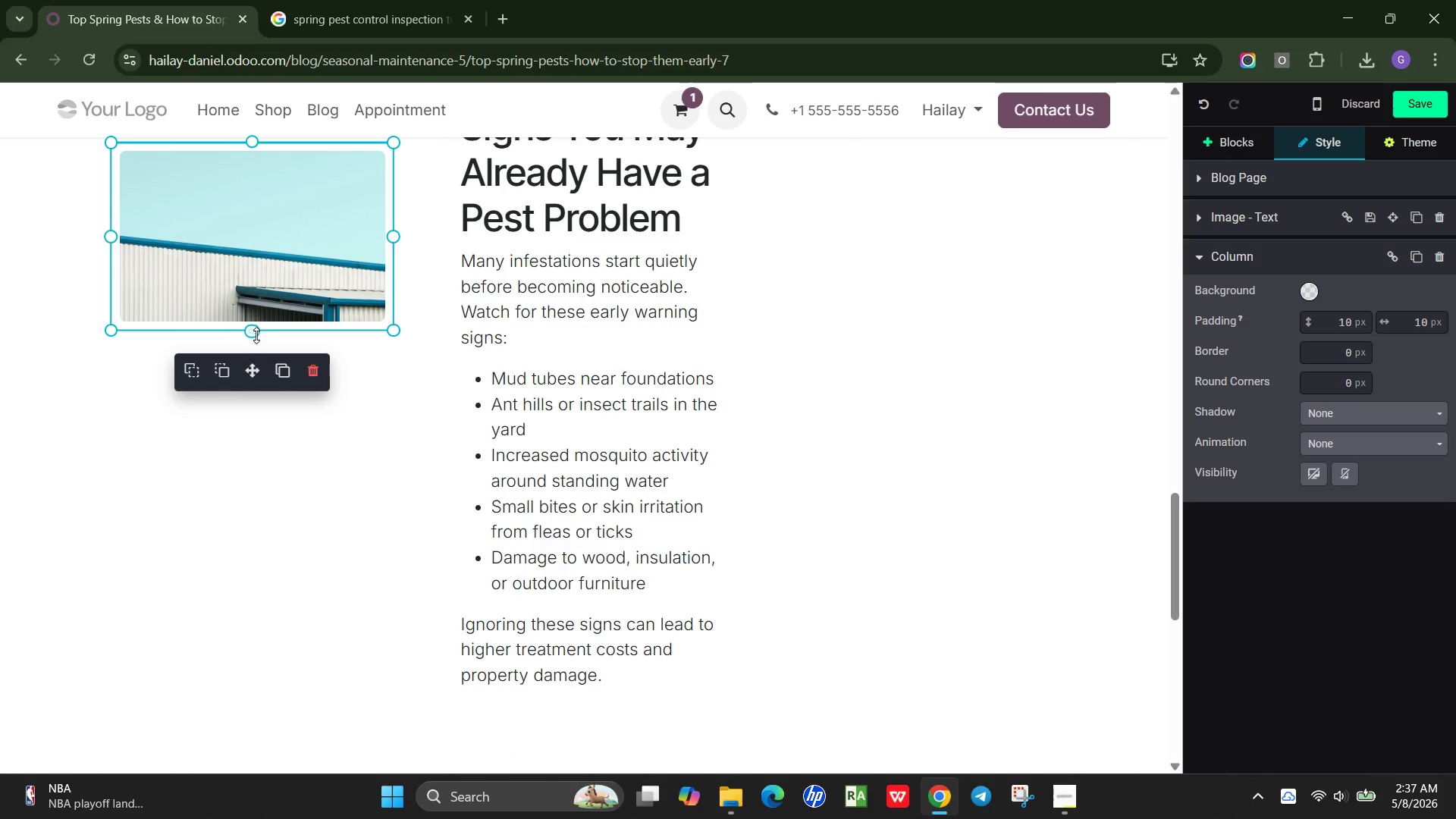 
left_click_drag(start_coordinate=[249, 331], to_coordinate=[265, 551])
 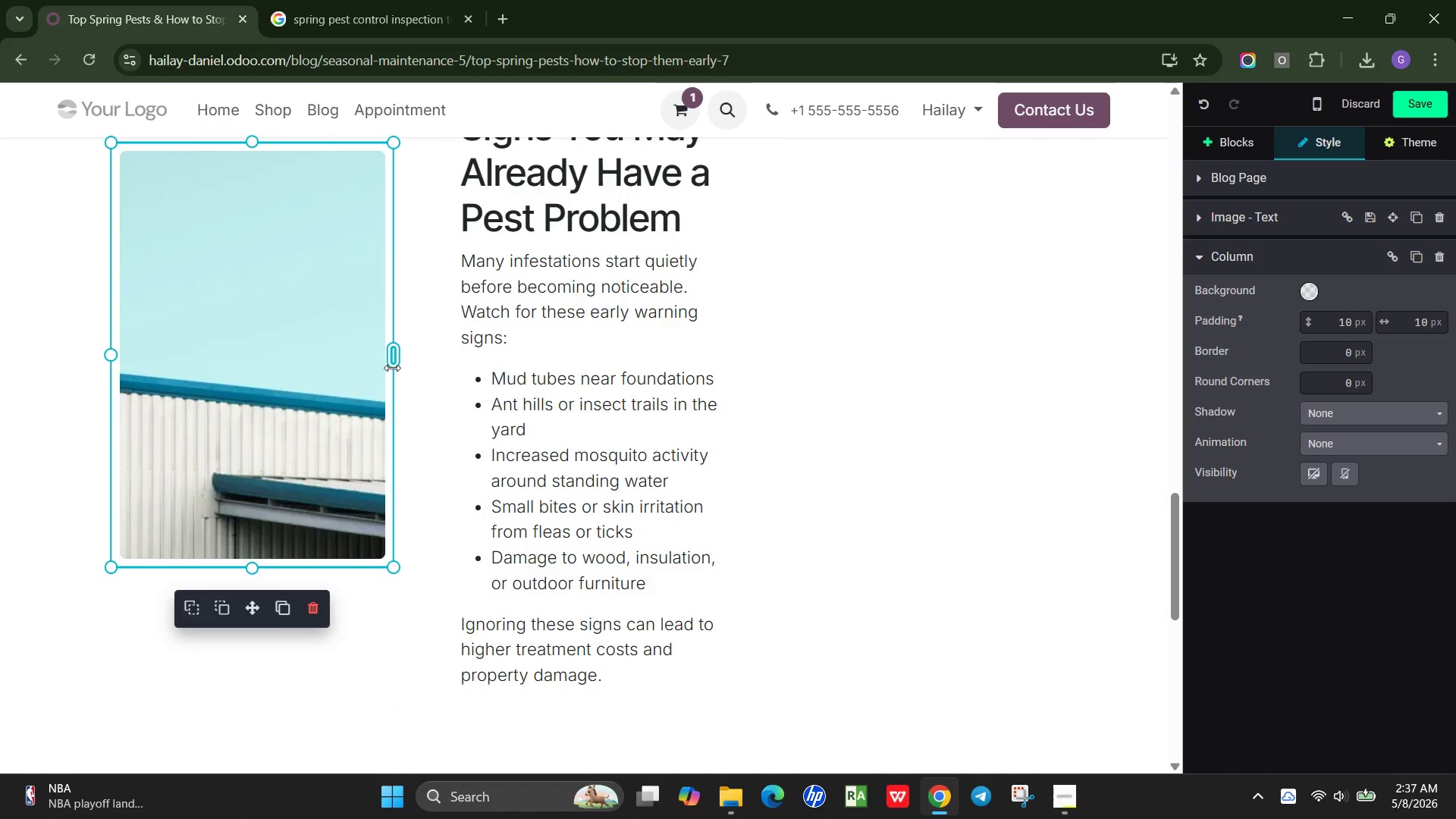 
left_click_drag(start_coordinate=[392, 366], to_coordinate=[347, 377])
 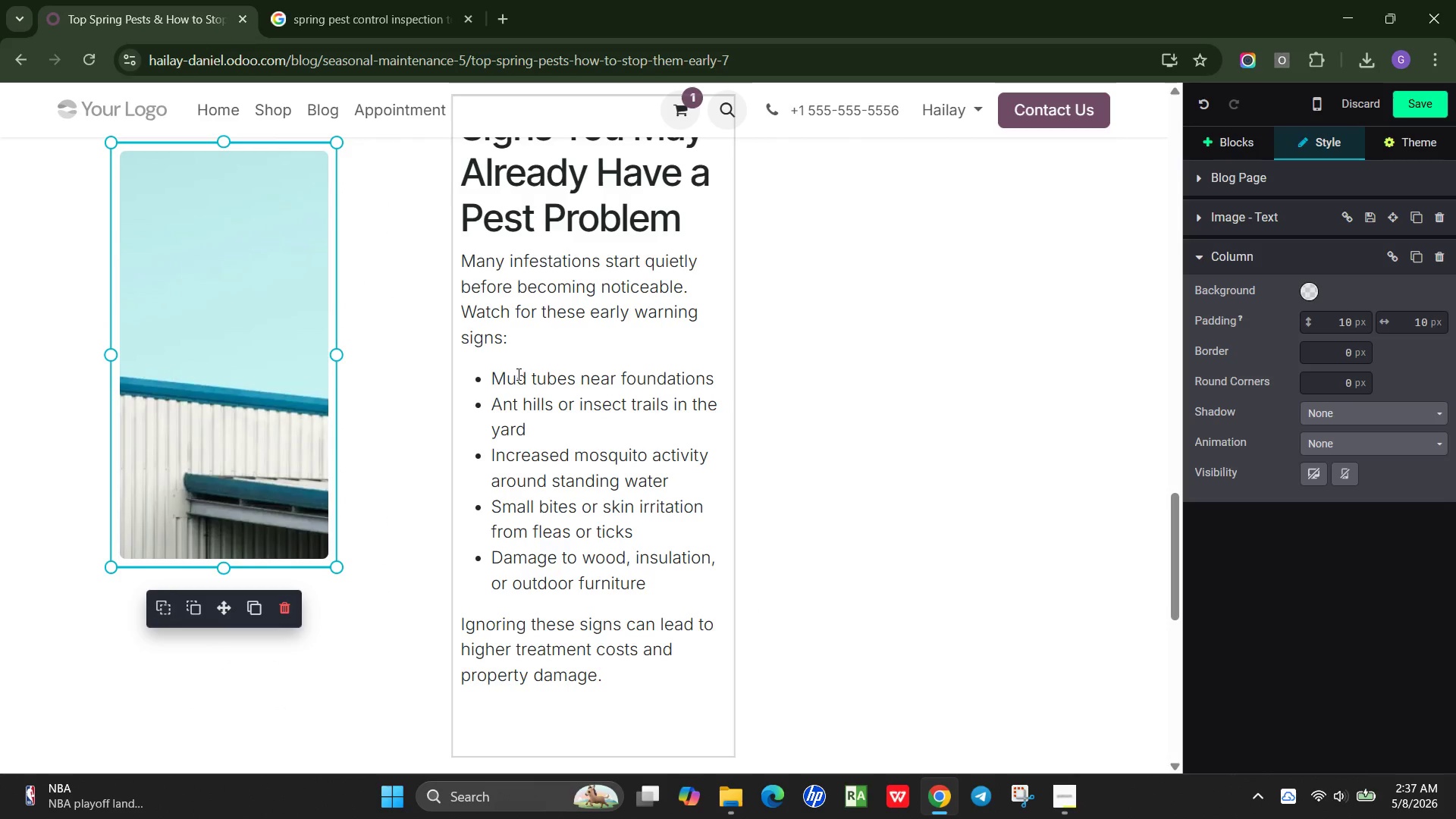 
left_click([517, 374])
 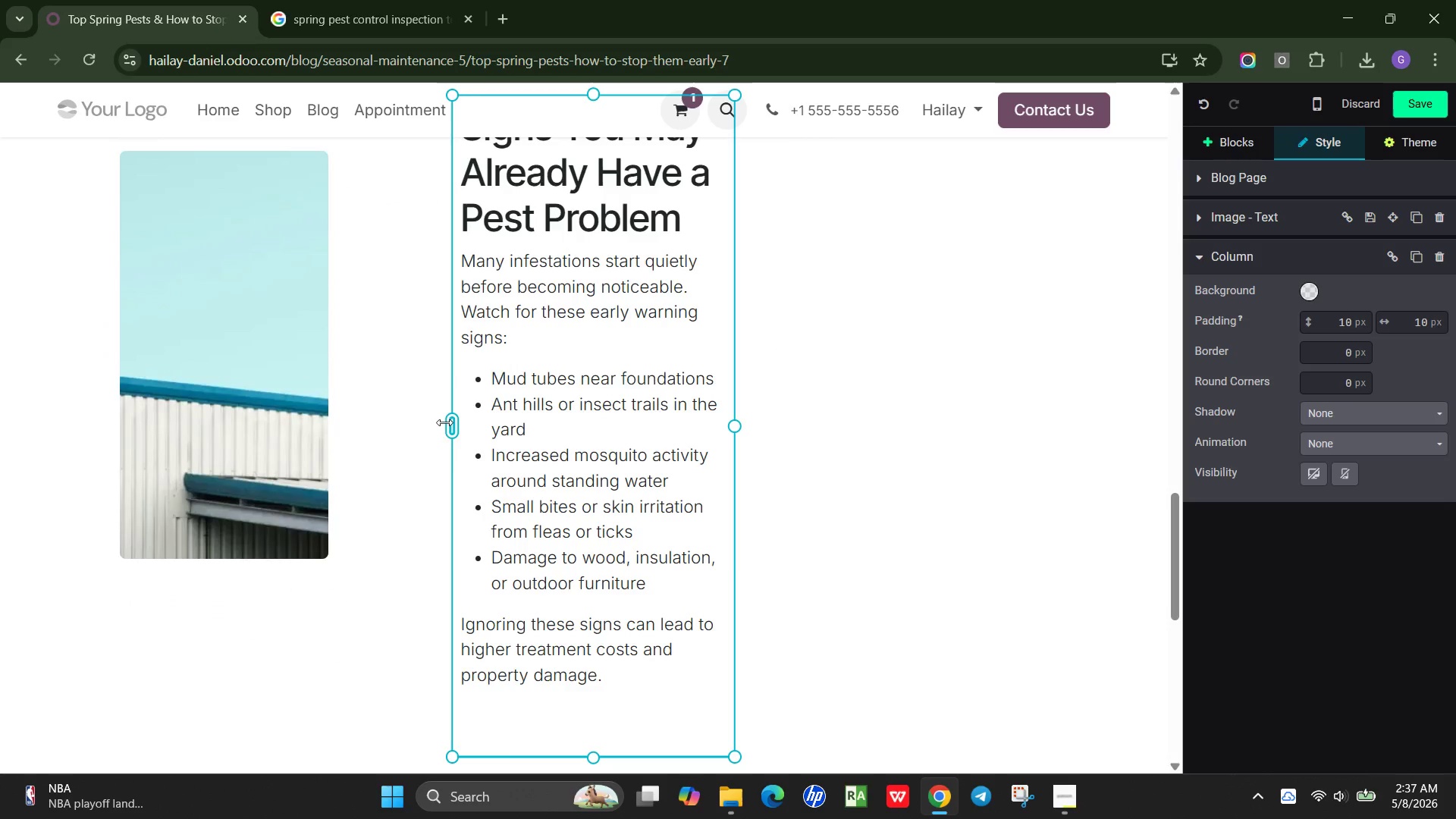 
left_click_drag(start_coordinate=[445, 428], to_coordinate=[328, 429])
 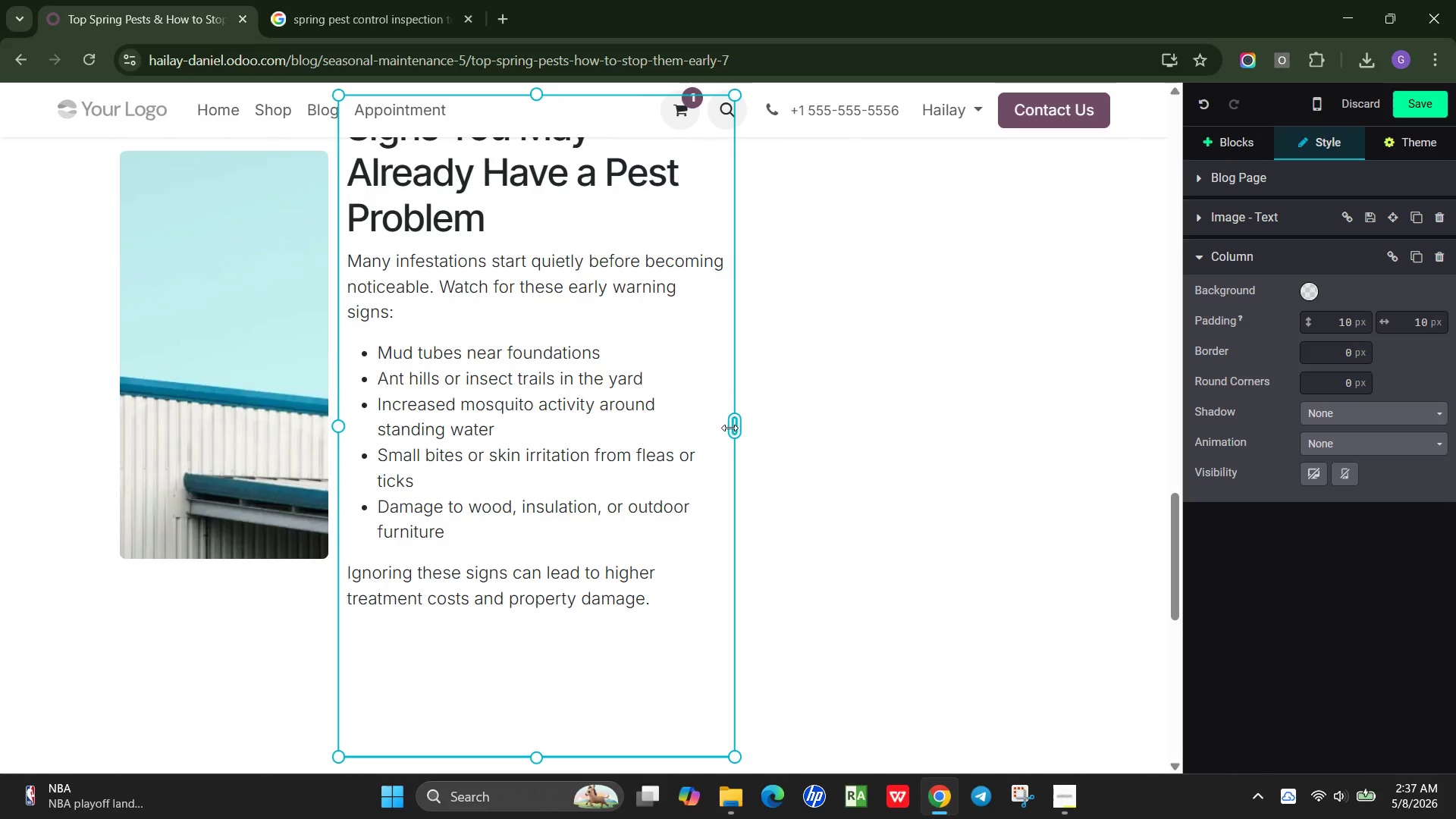 
left_click_drag(start_coordinate=[730, 428], to_coordinate=[770, 419])
 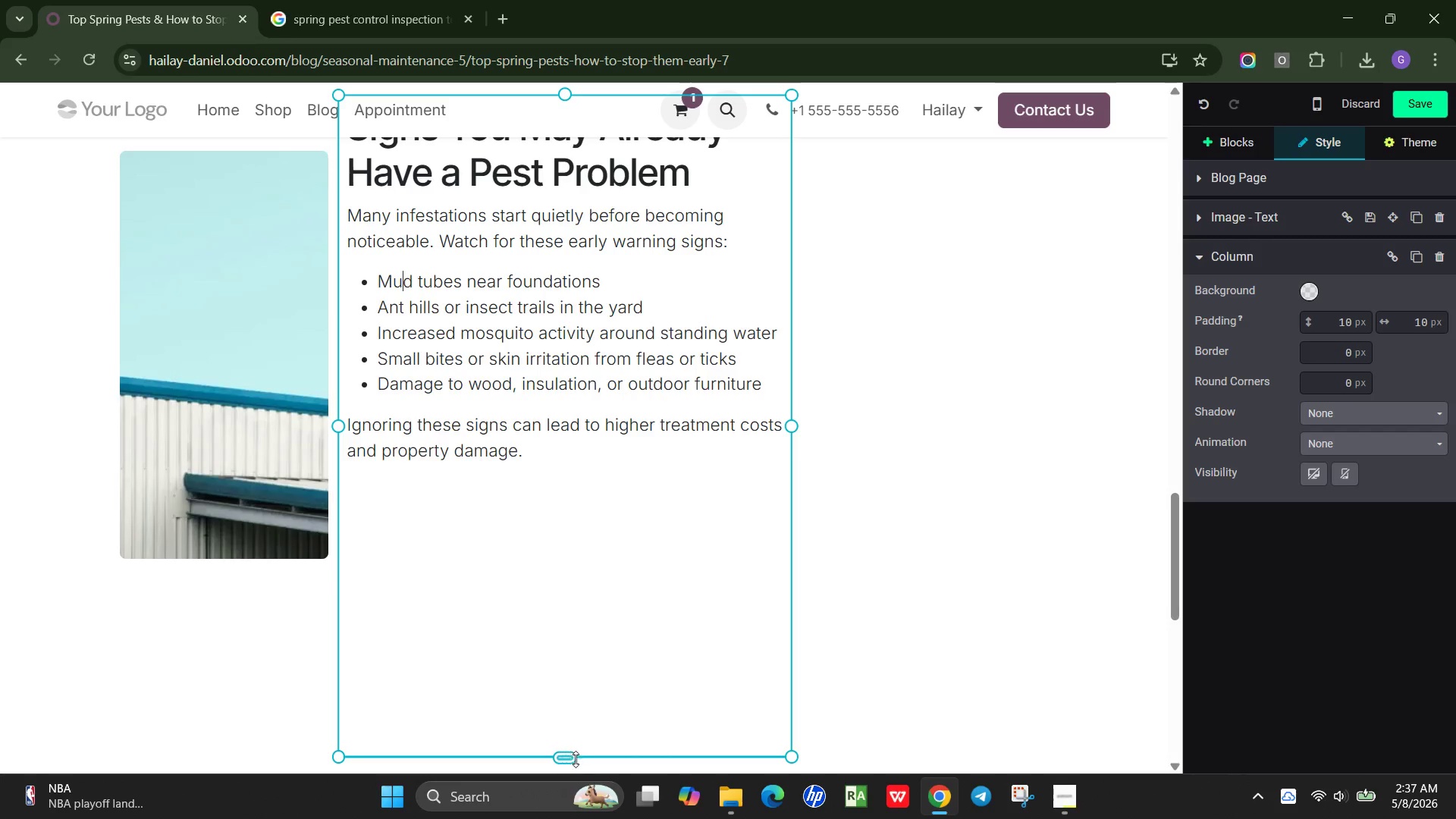 
left_click_drag(start_coordinate=[570, 757], to_coordinate=[552, 525])
 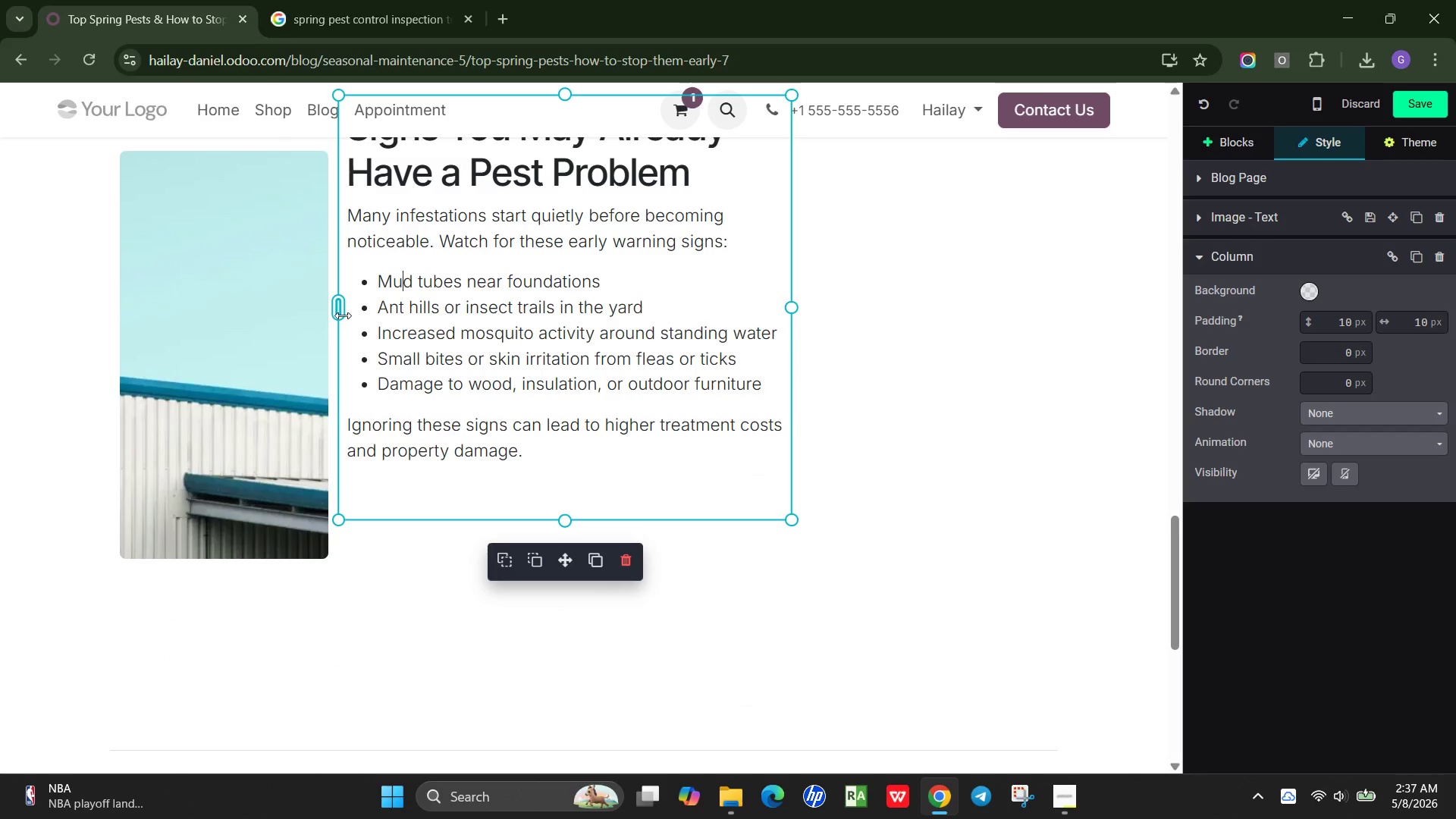 
scroll: coordinate [432, 372], scroll_direction: up, amount: 2.0
 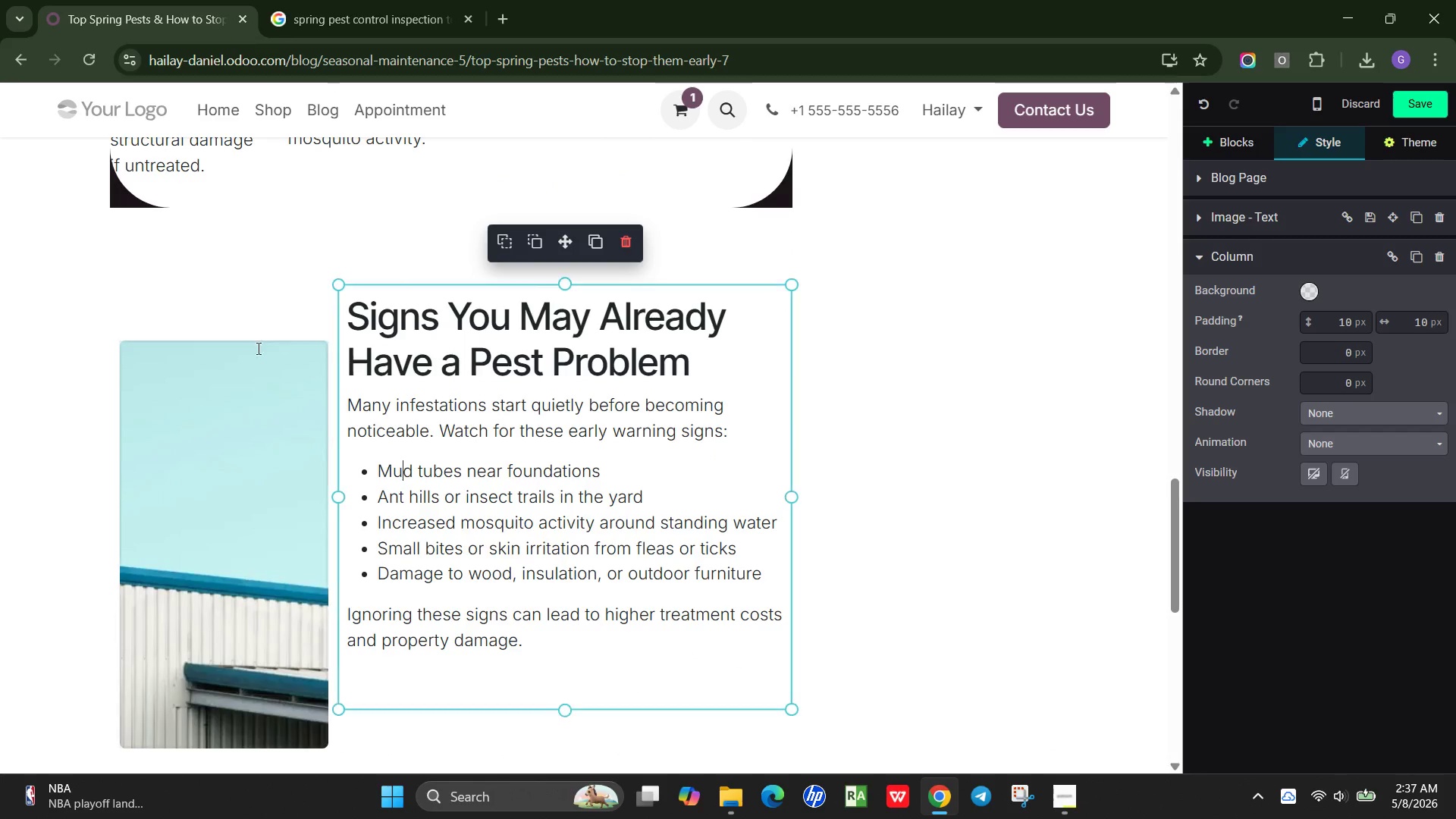 
left_click([253, 322])
 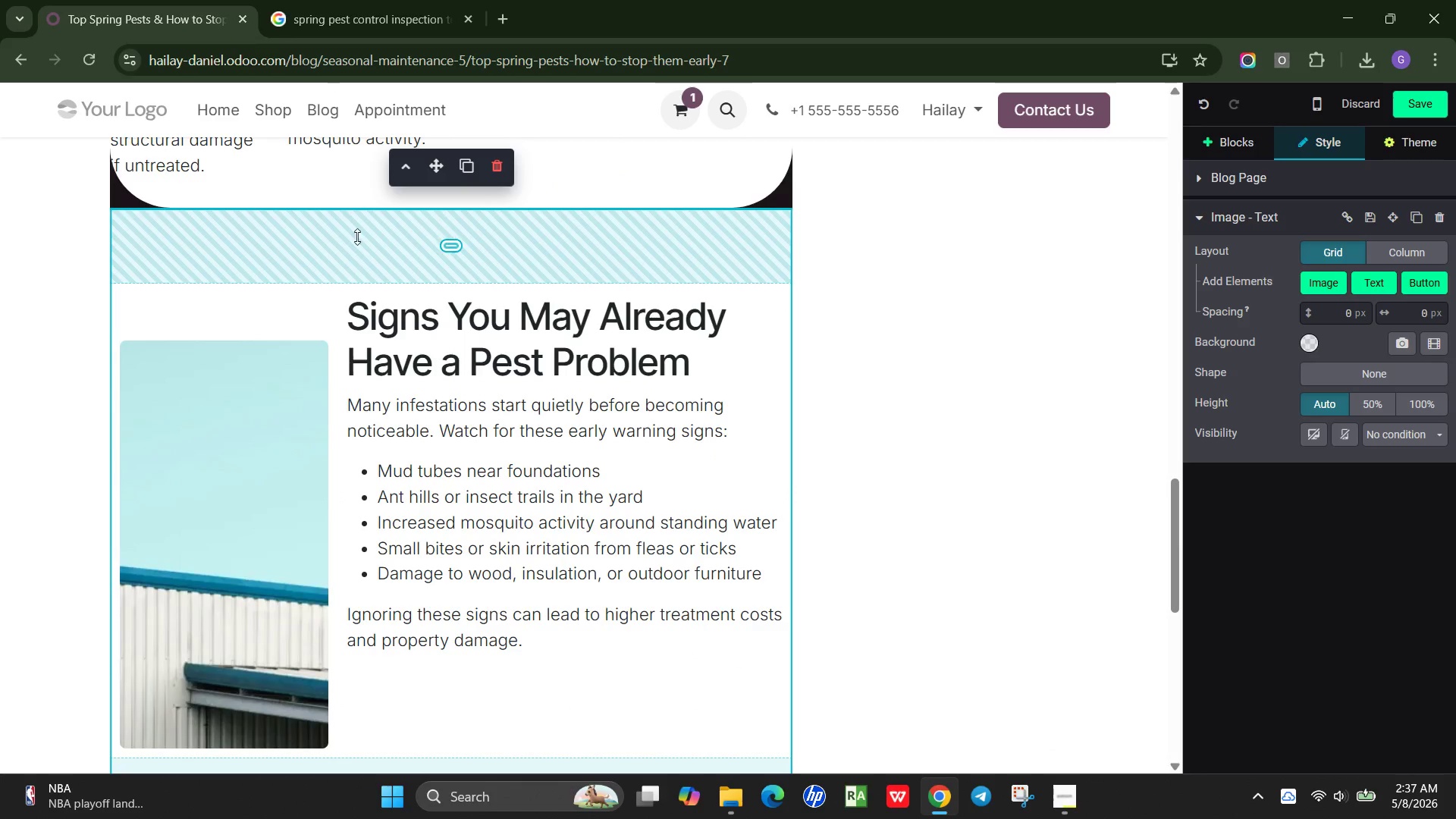 
left_click_drag(start_coordinate=[243, 392], to_coordinate=[243, 386])
 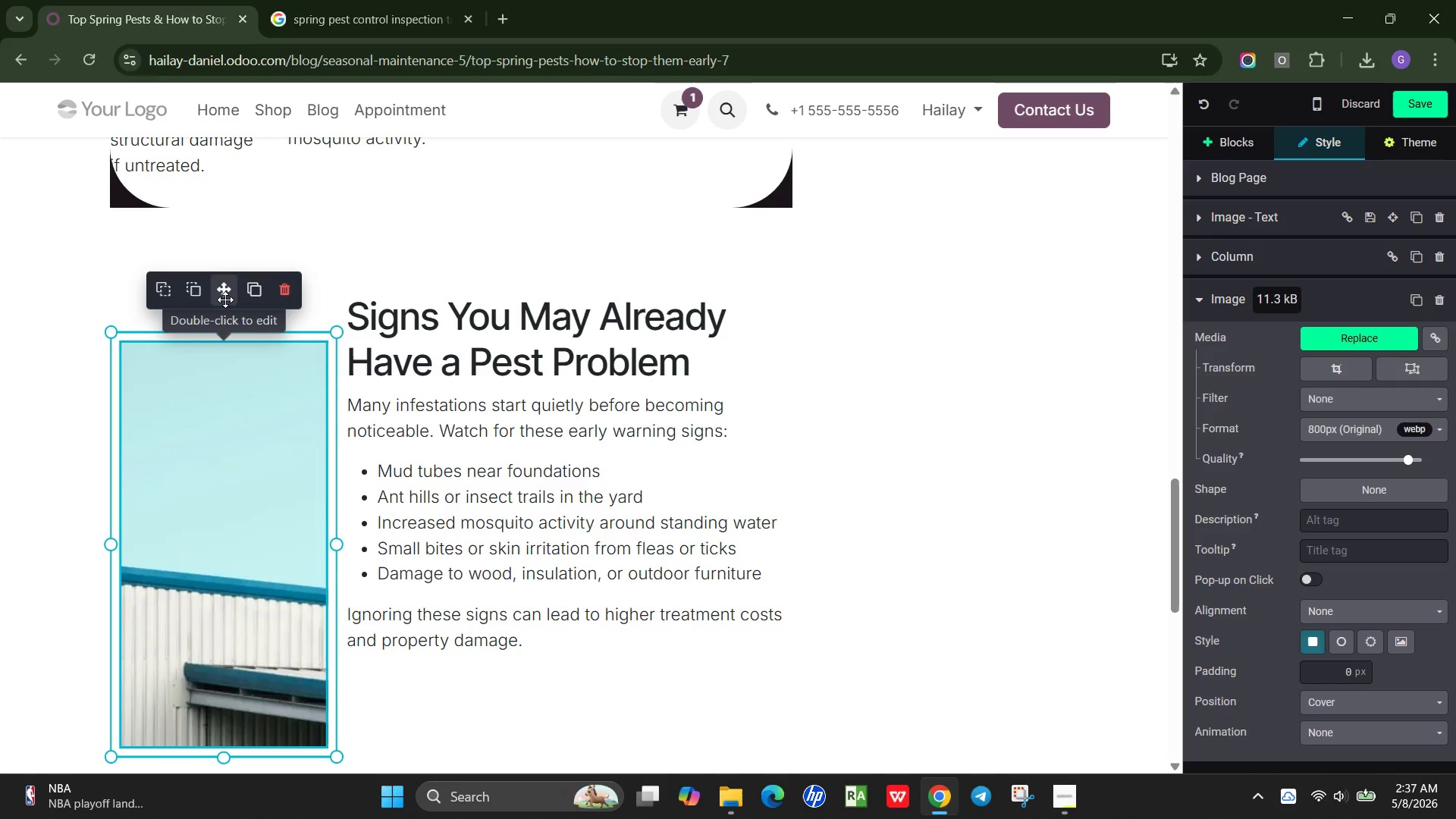 
left_click_drag(start_coordinate=[227, 297], to_coordinate=[230, 278])
 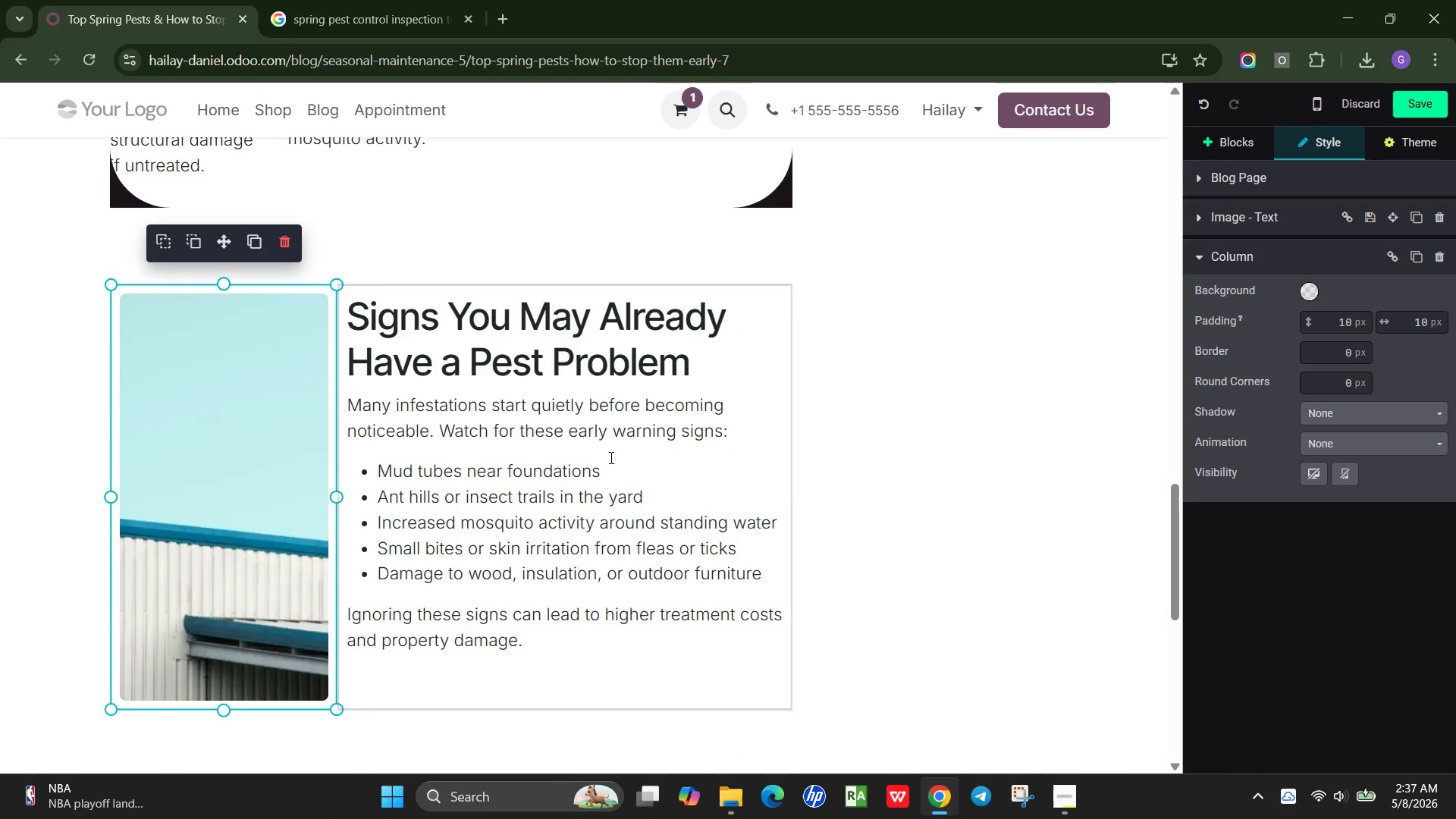 
scroll: coordinate [610, 457], scroll_direction: down, amount: 1.0
 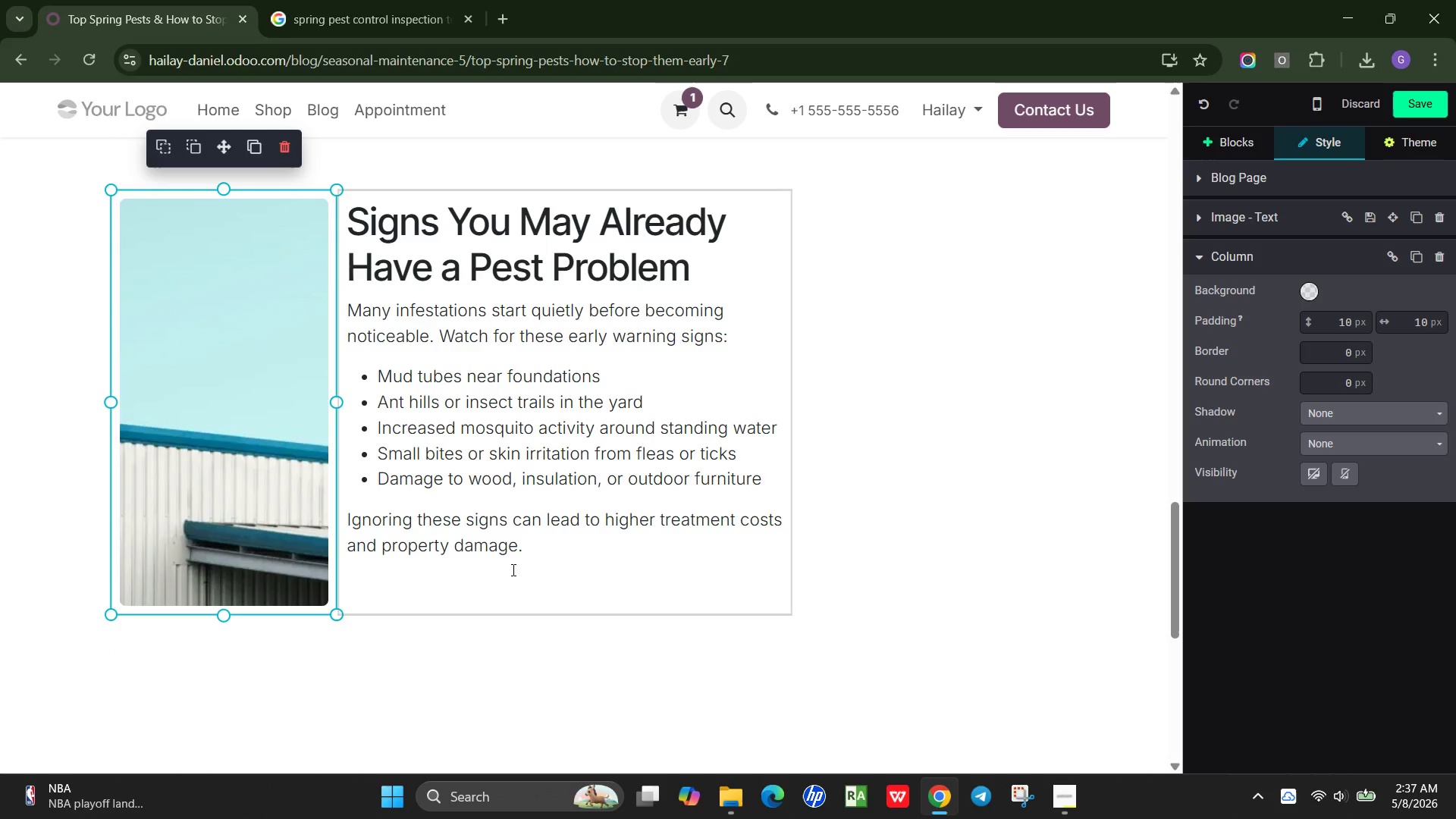 
left_click([506, 582])
 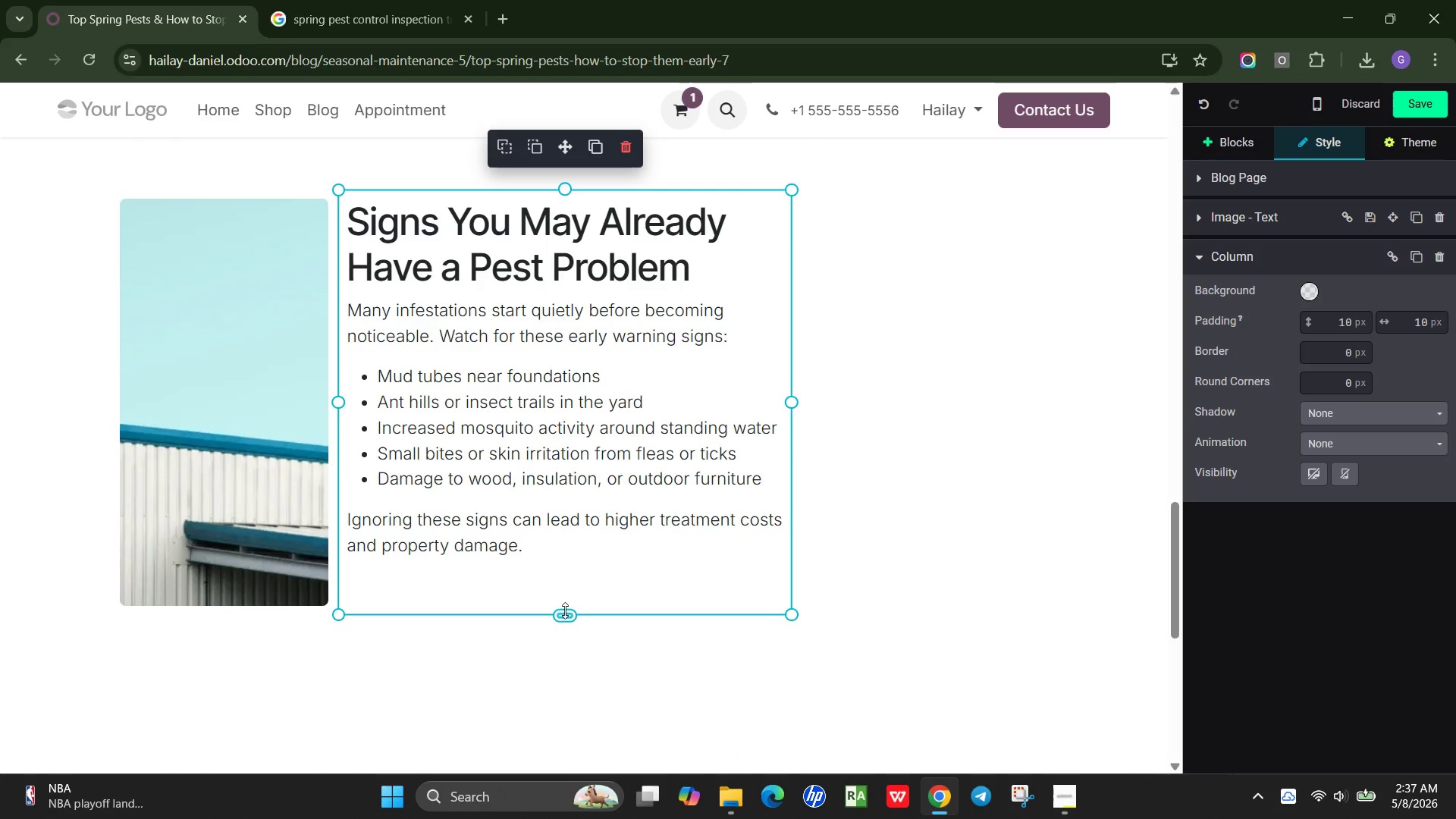 
left_click_drag(start_coordinate=[565, 612], to_coordinate=[579, 581])
 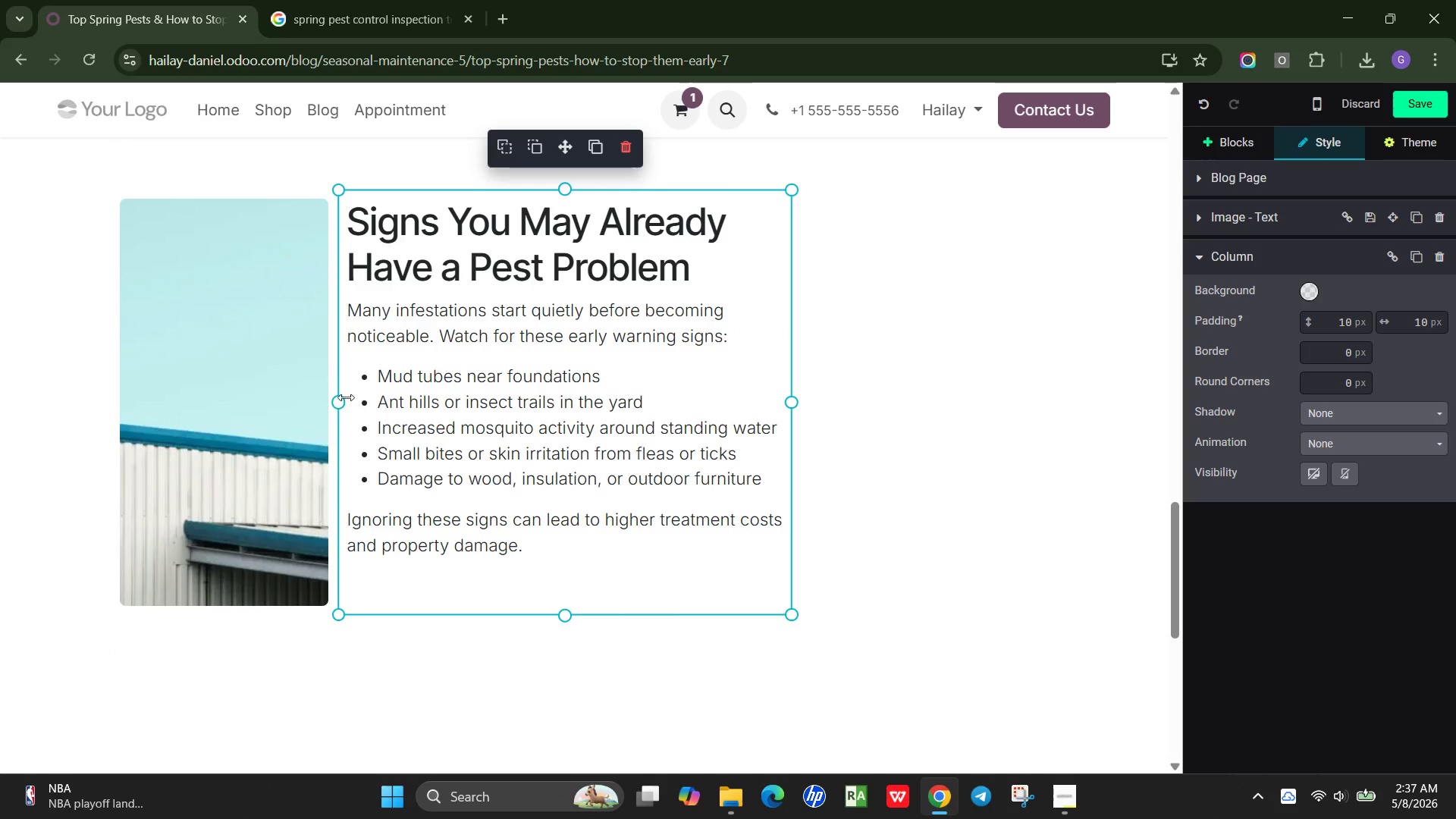 
left_click_drag(start_coordinate=[341, 400], to_coordinate=[400, 397])
 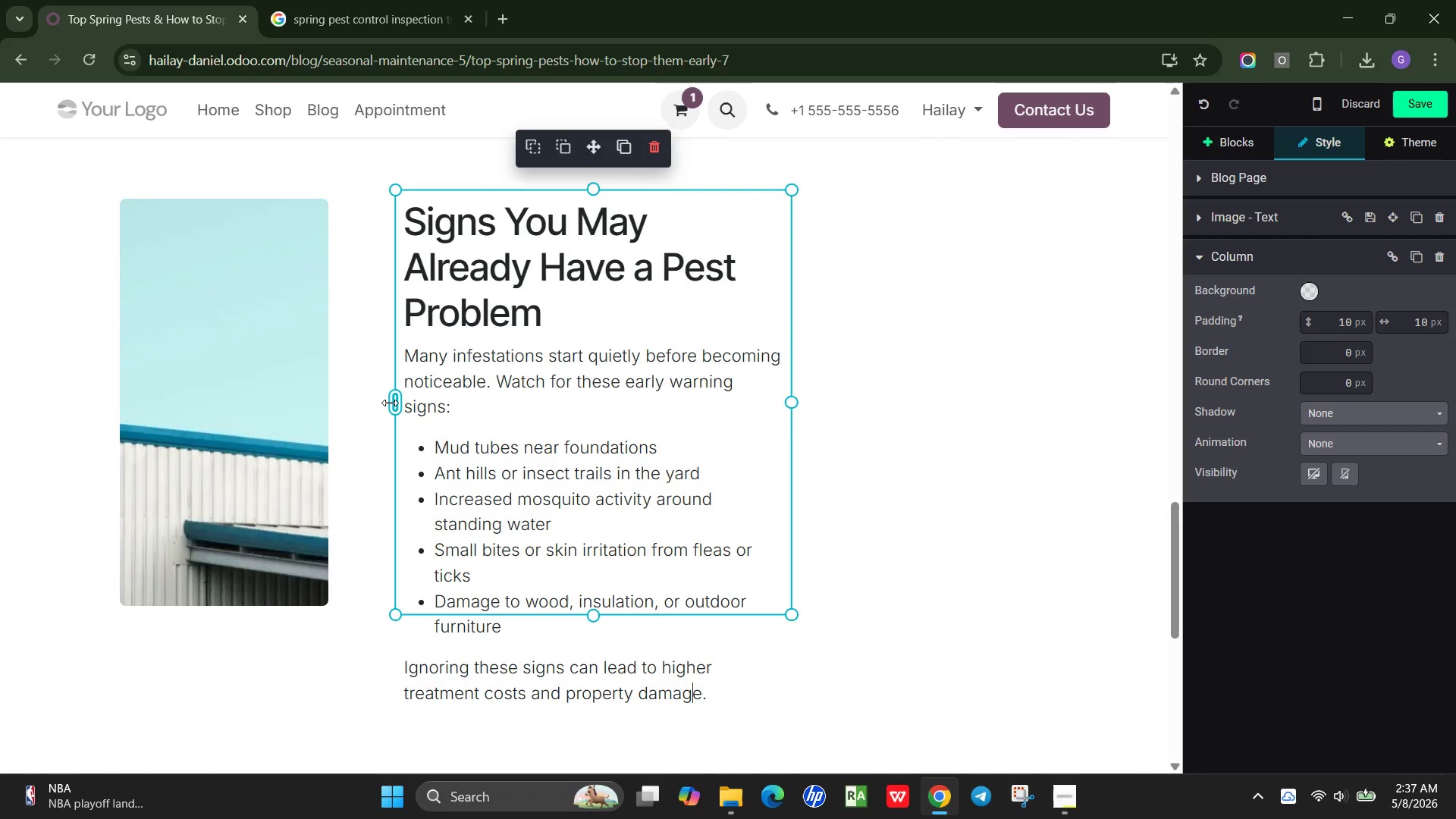 
left_click_drag(start_coordinate=[390, 403], to_coordinate=[347, 413])
 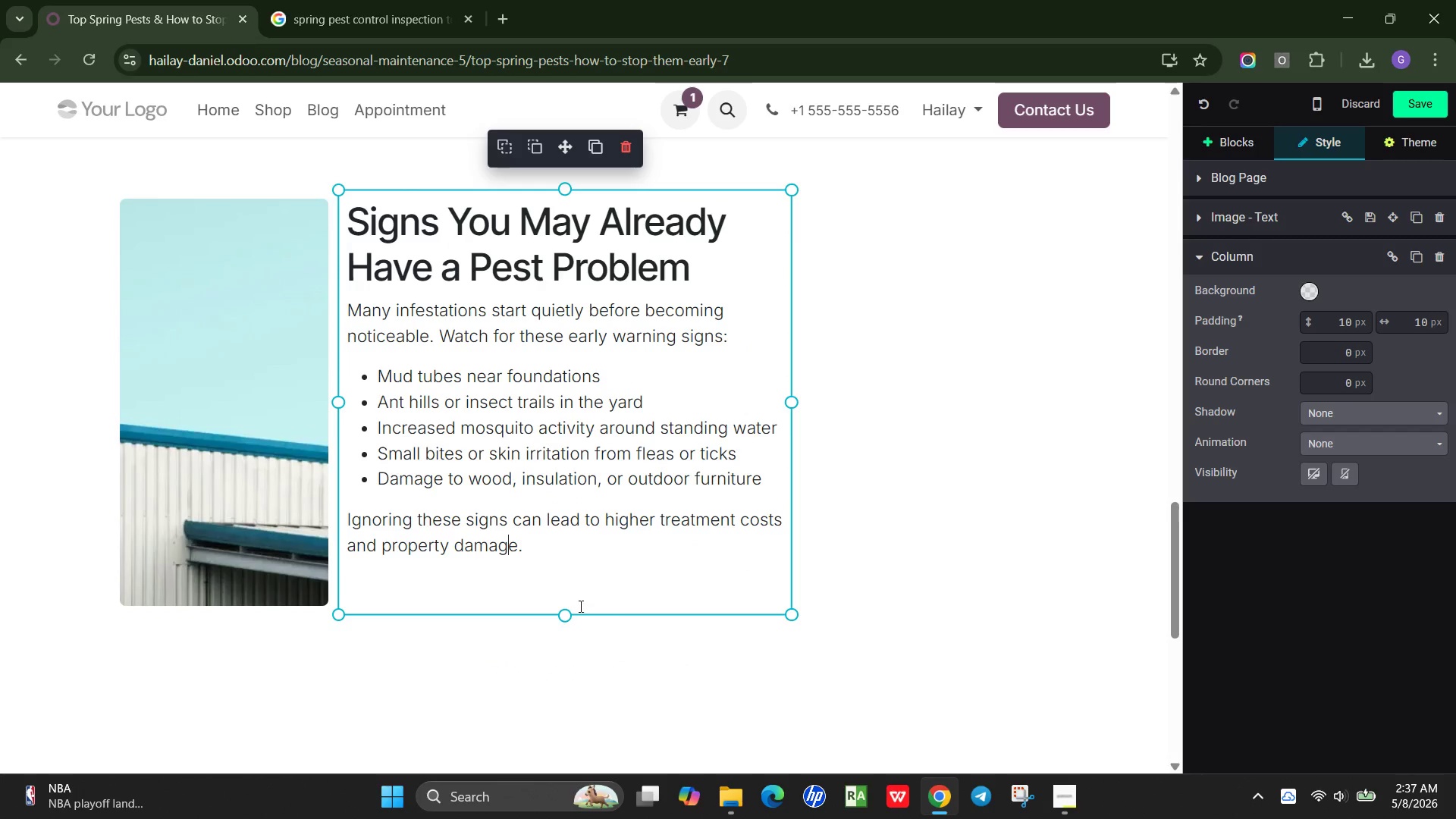 
left_click([543, 599])
 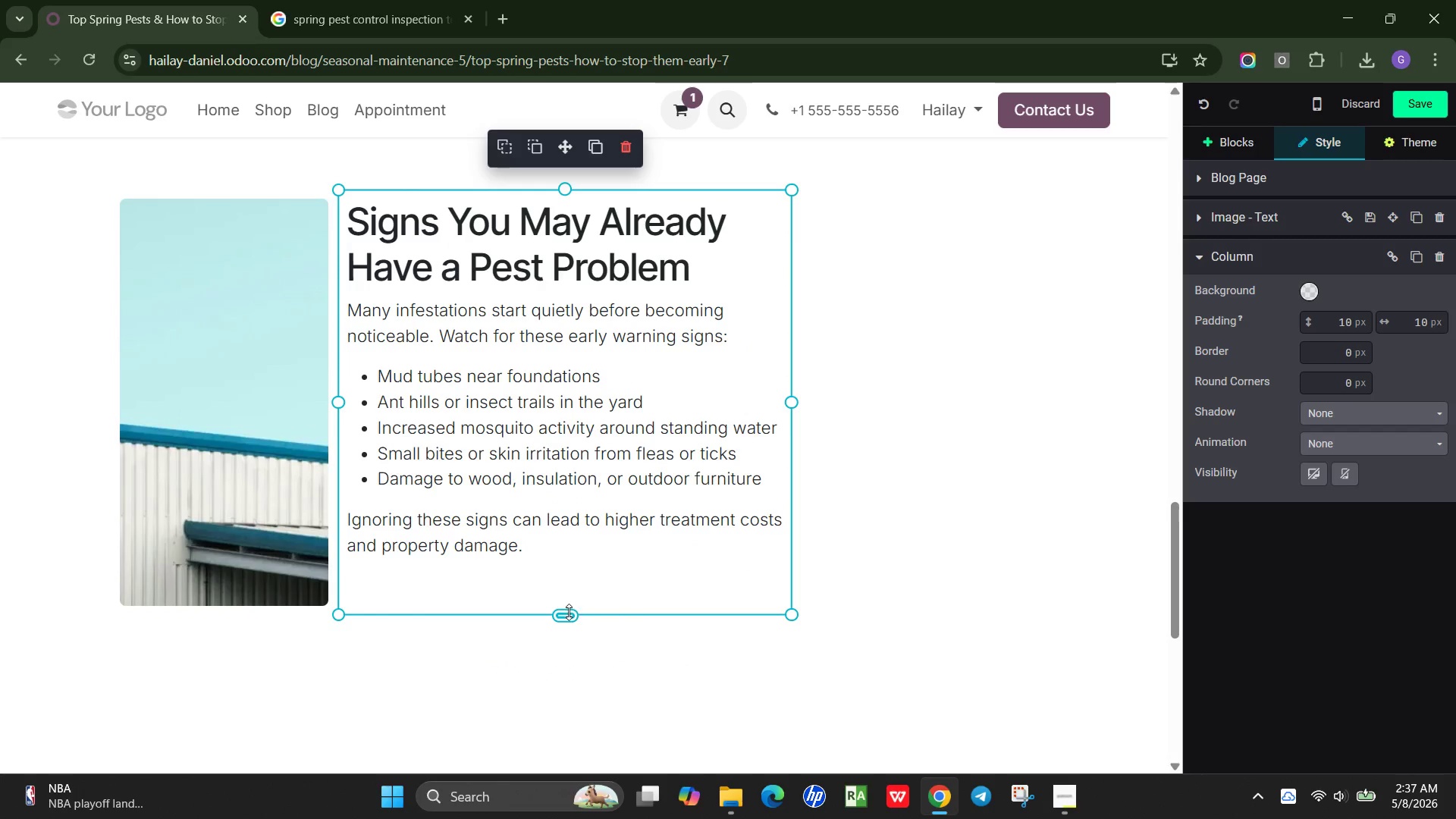 
left_click_drag(start_coordinate=[569, 614], to_coordinate=[577, 573])
 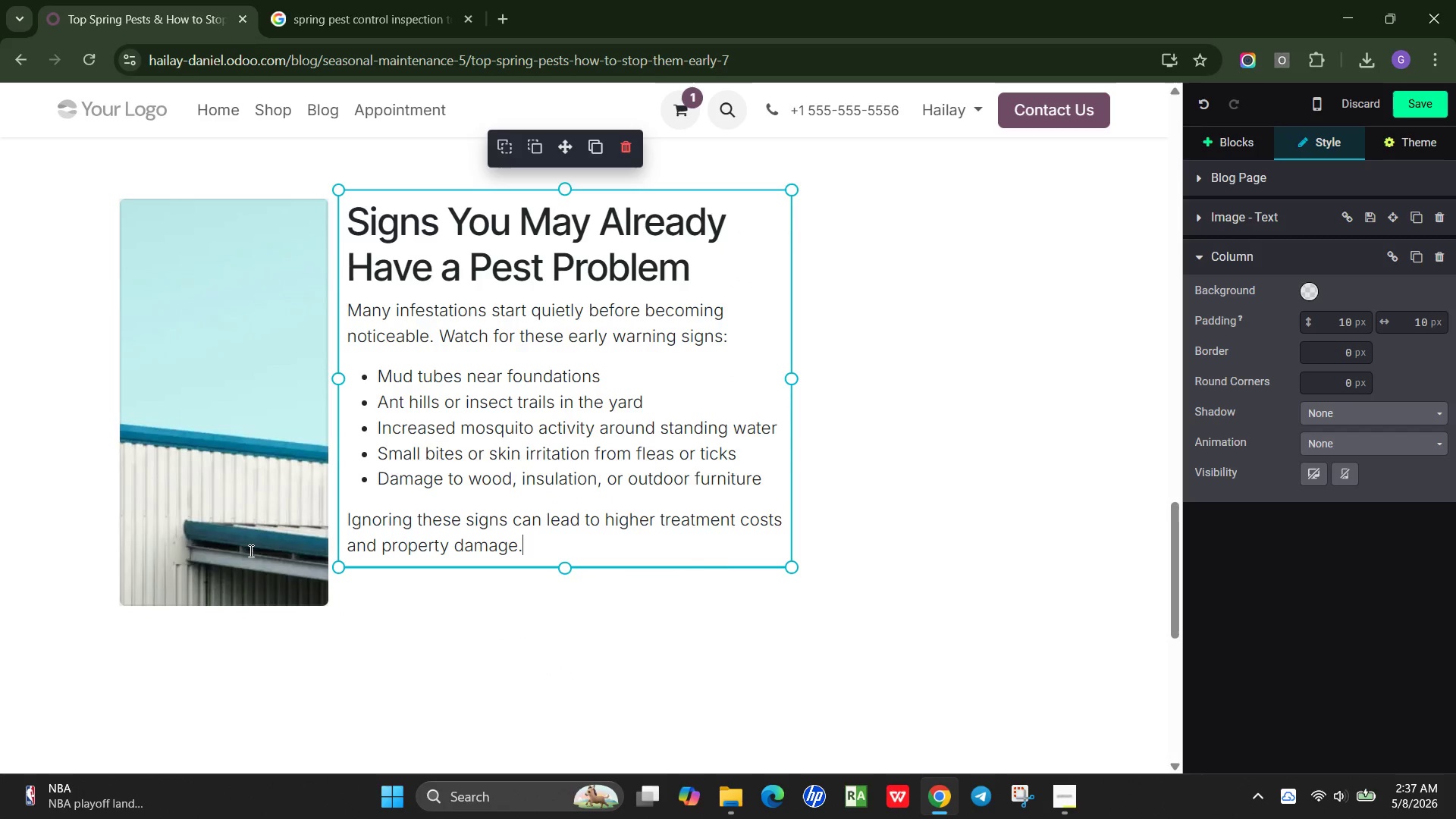 
left_click([249, 551])
 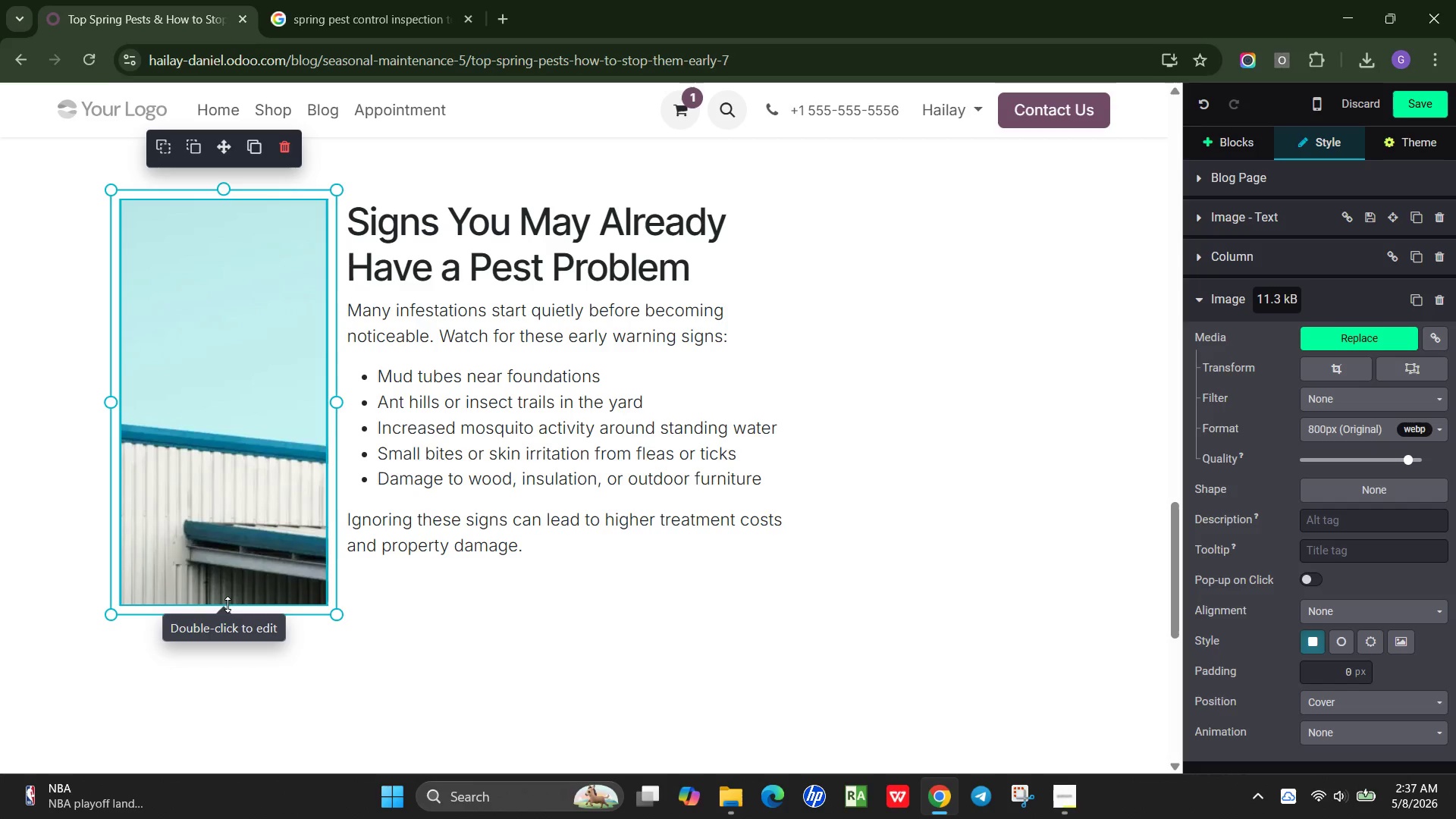 
left_click_drag(start_coordinate=[228, 604], to_coordinate=[238, 569])
 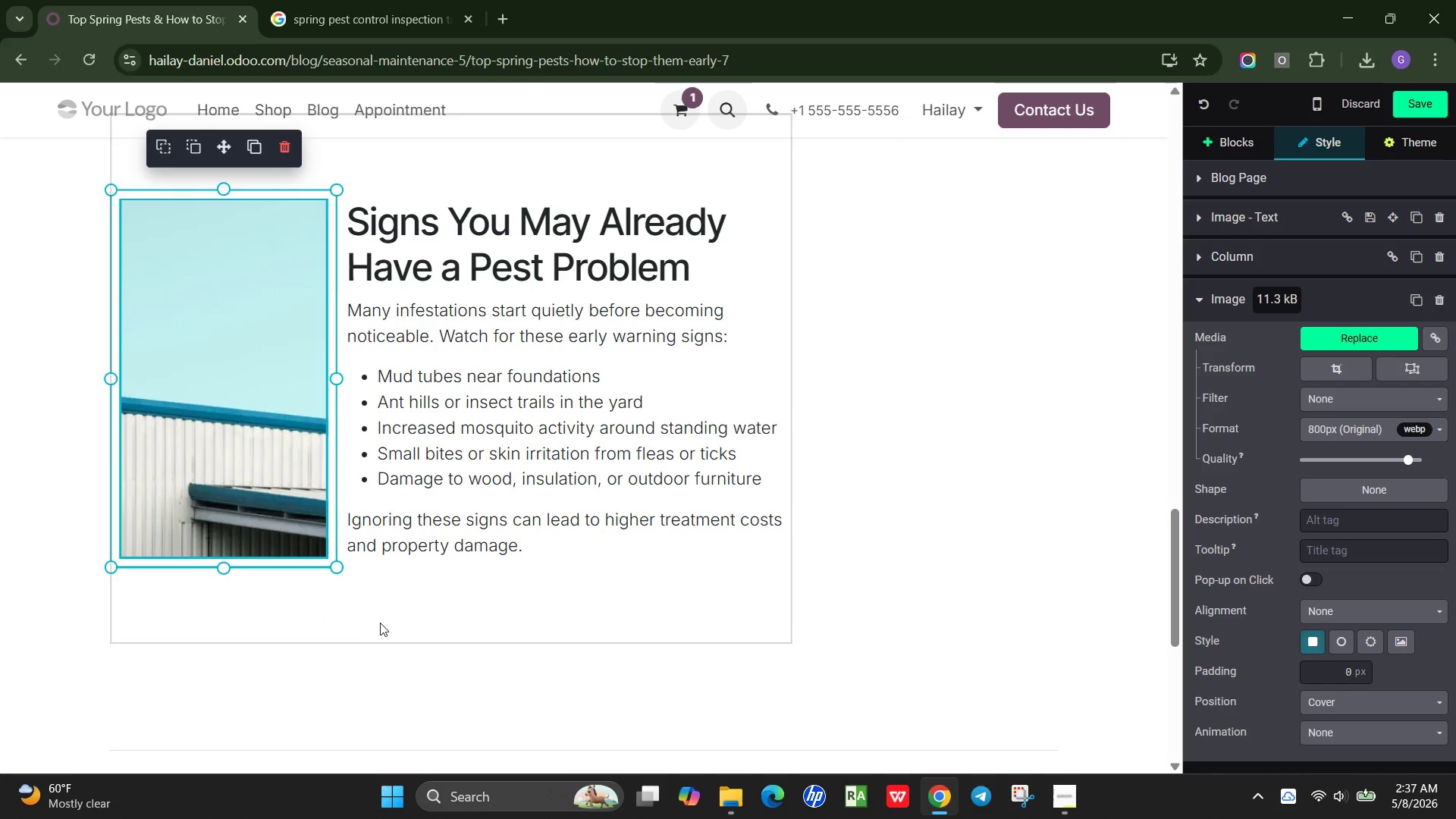 
left_click([415, 616])
 